 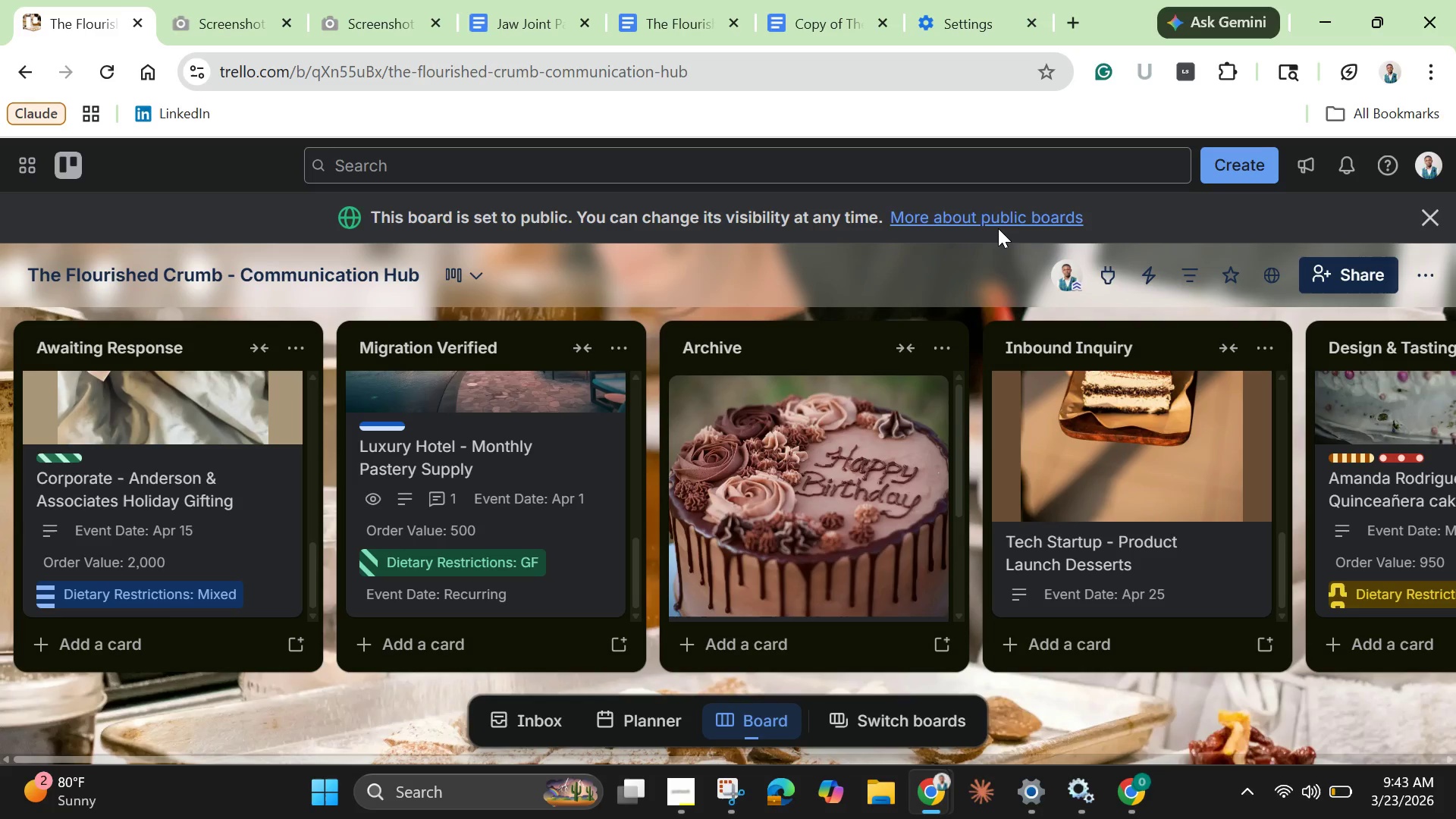 
left_click([673, 14])
 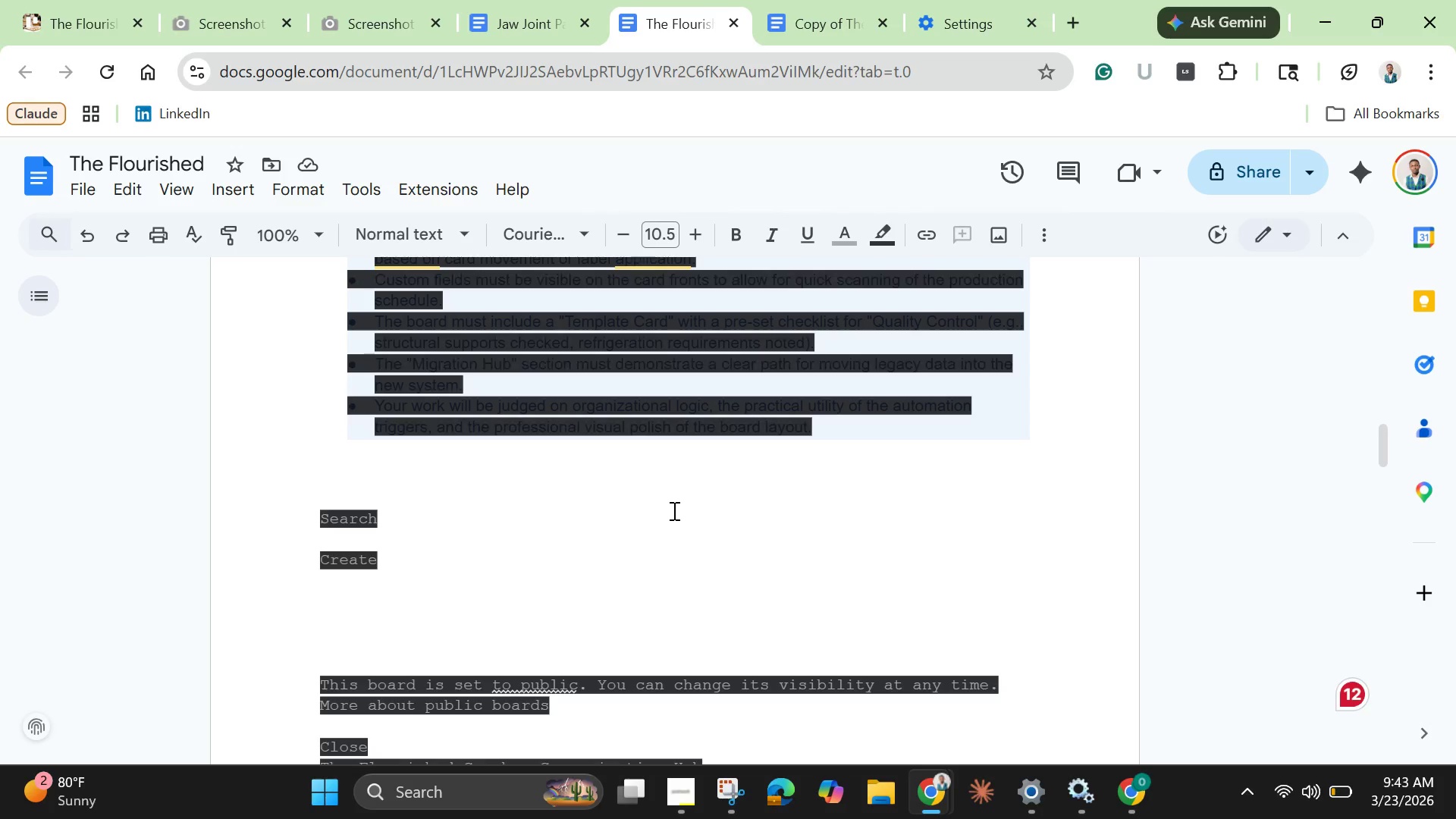 
scroll: coordinate [673, 510], scroll_direction: up, amount: 17.0
 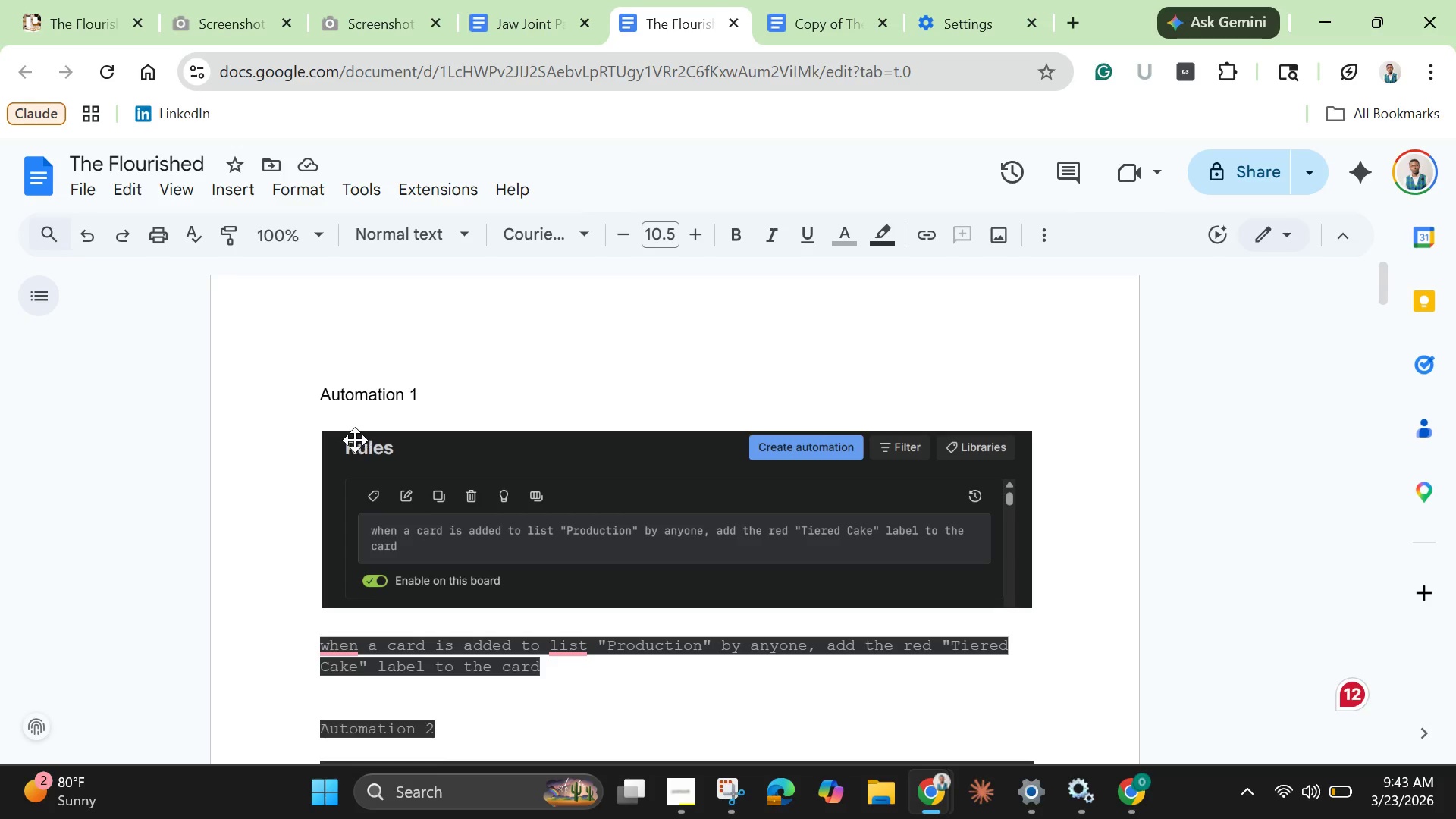 
left_click([361, 460])
 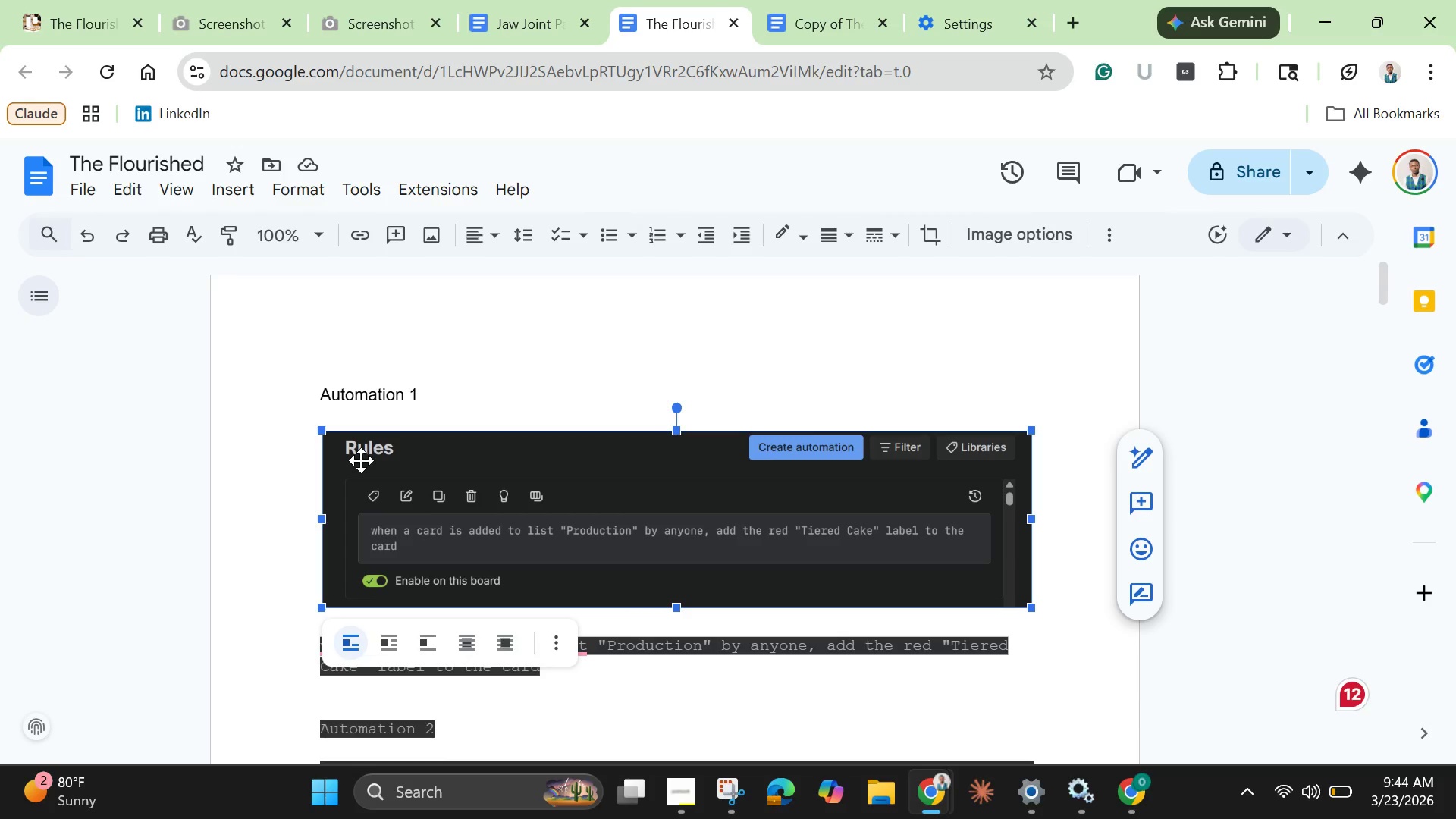 
right_click([361, 460])
 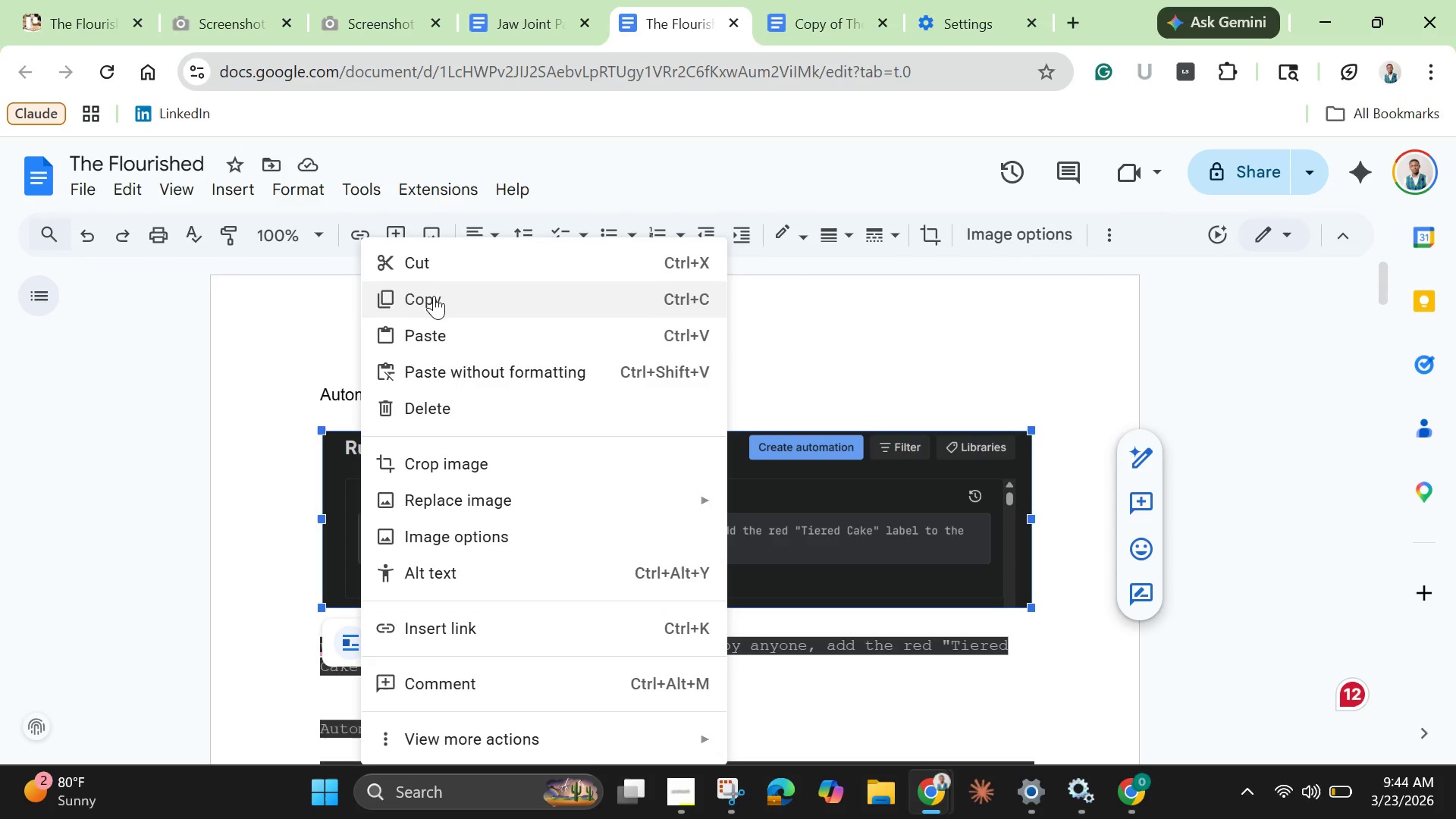 
left_click([434, 293])
 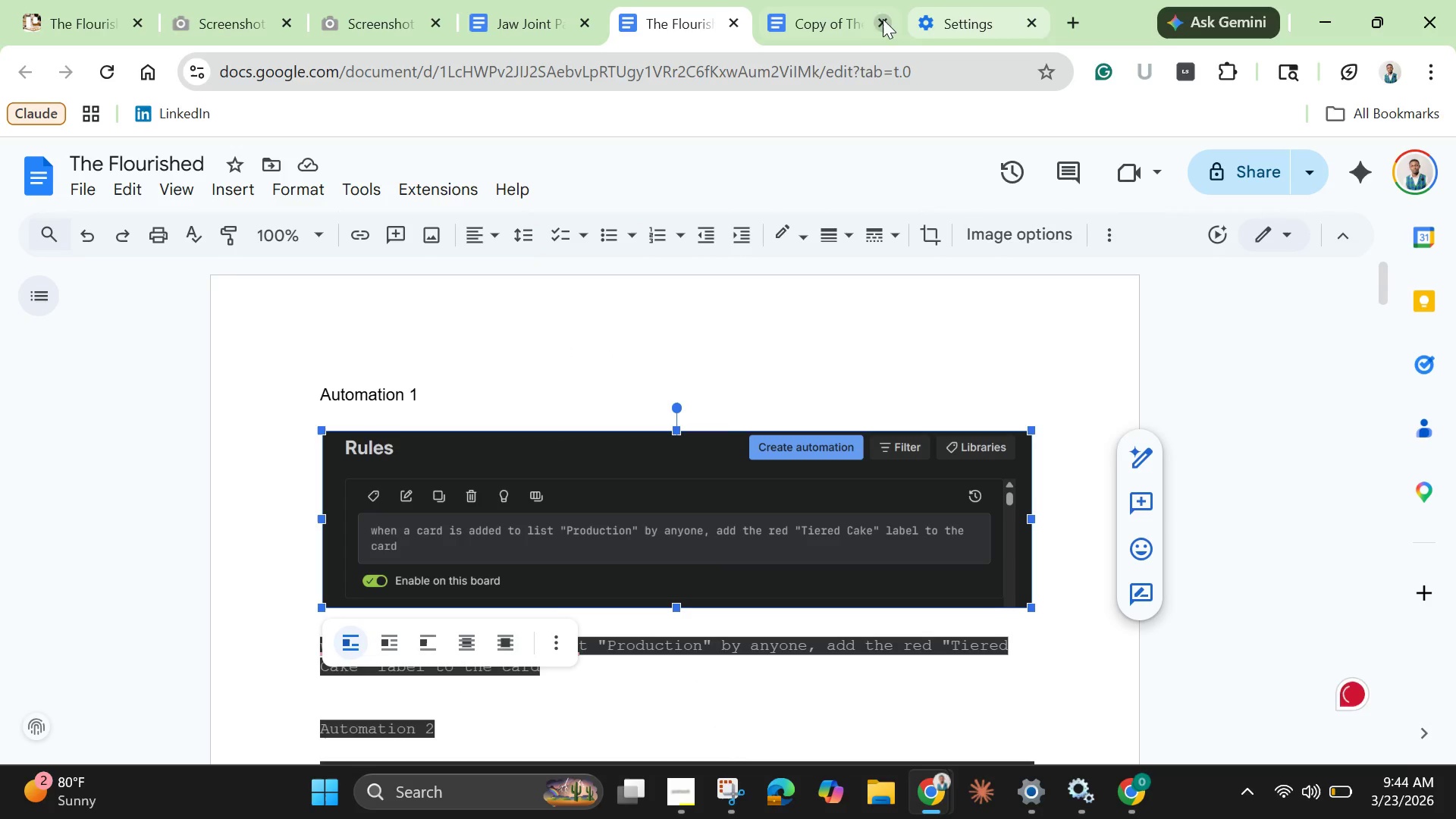 
left_click([850, 19])
 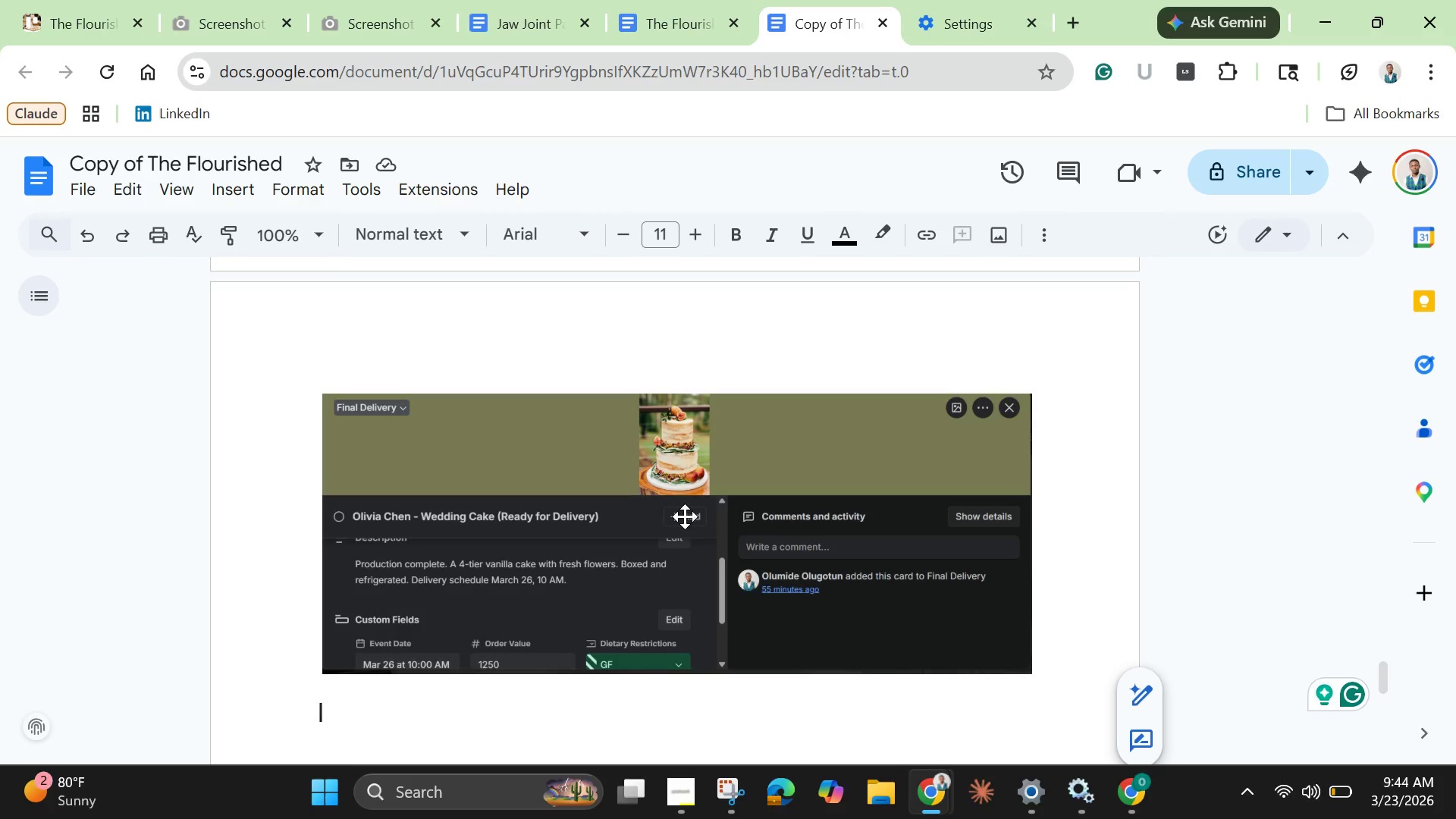 
scroll: coordinate [685, 523], scroll_direction: down, amount: 2.0
 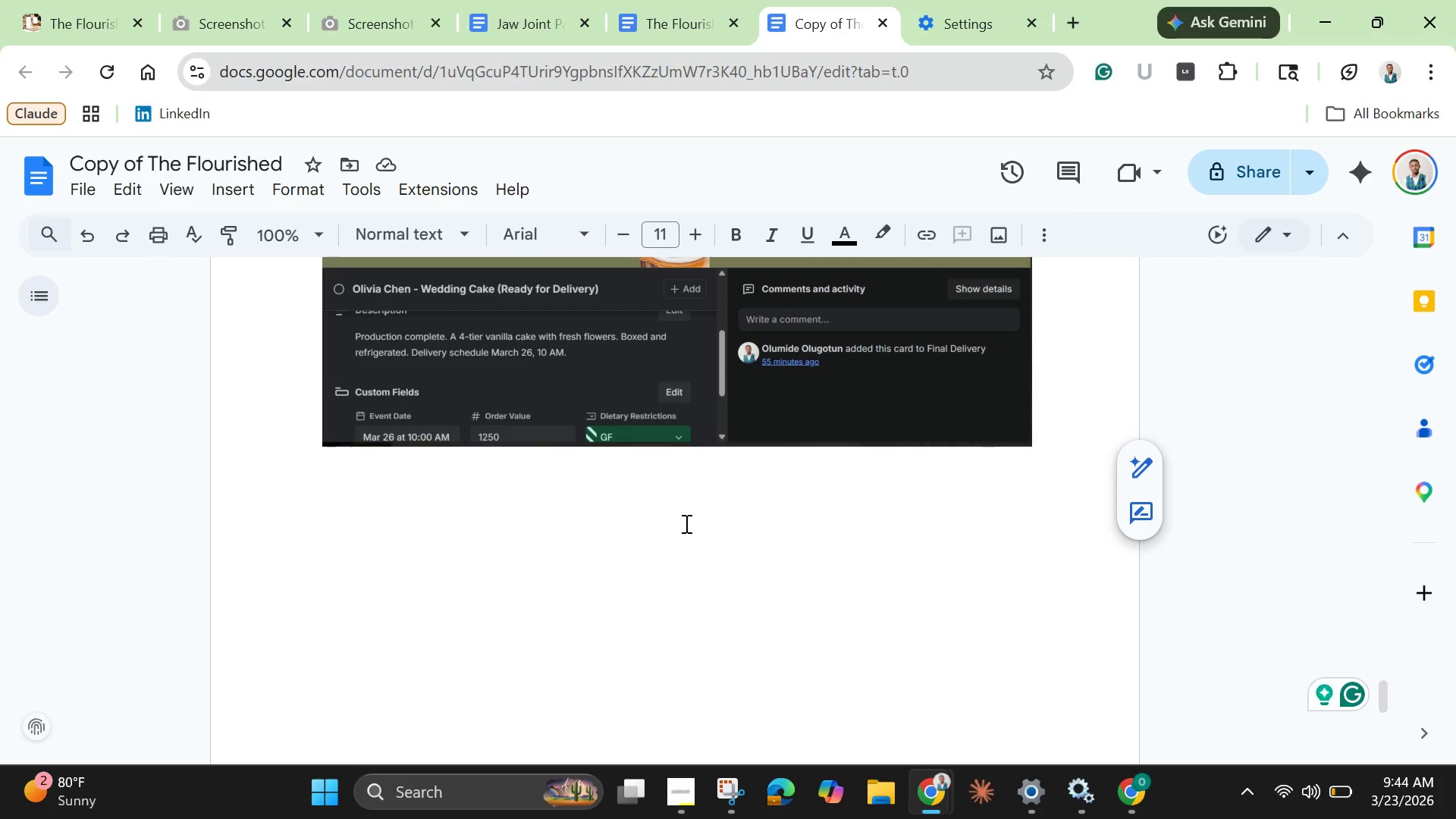 
key(Enter)
 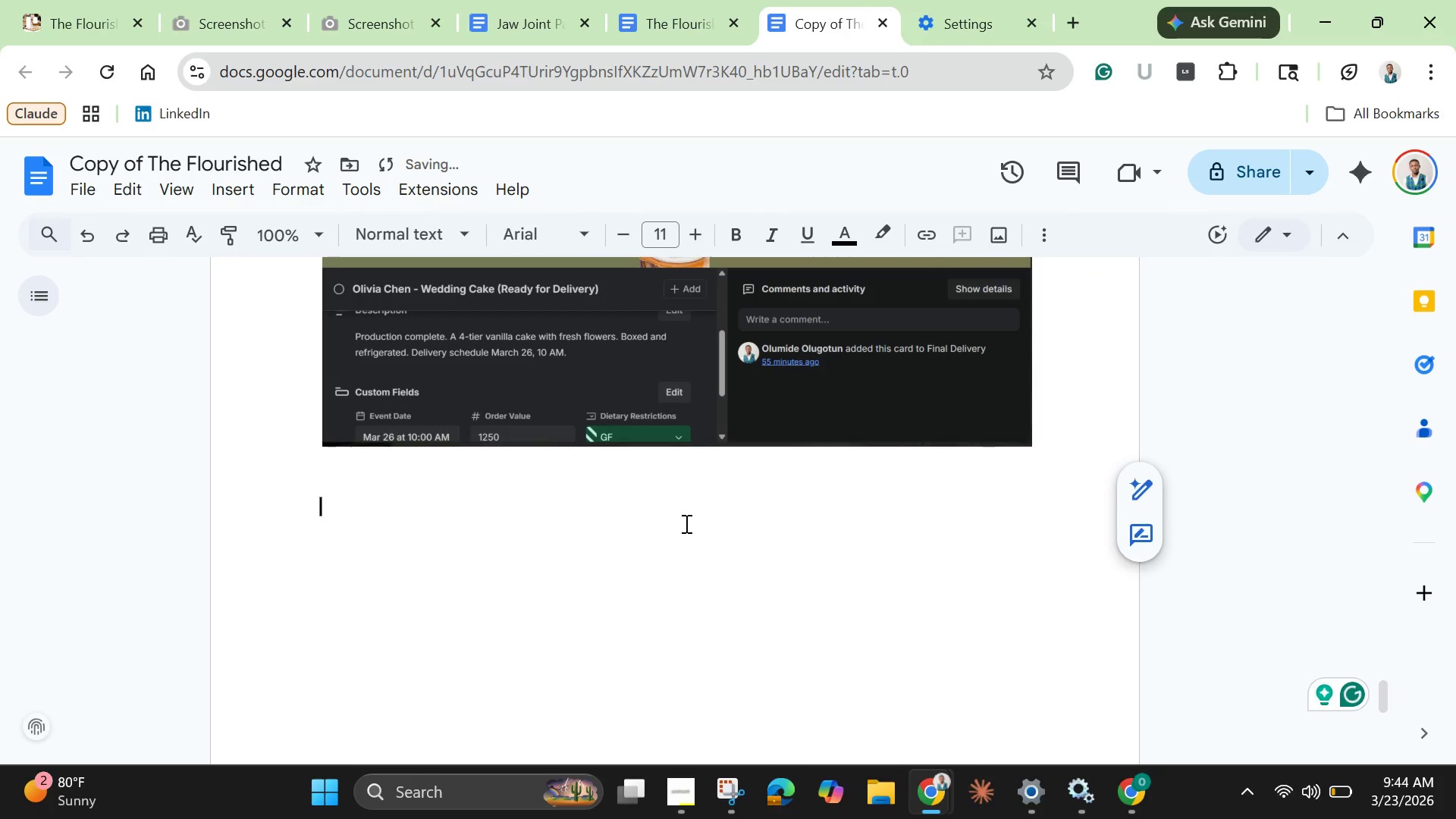 
key(Enter)
 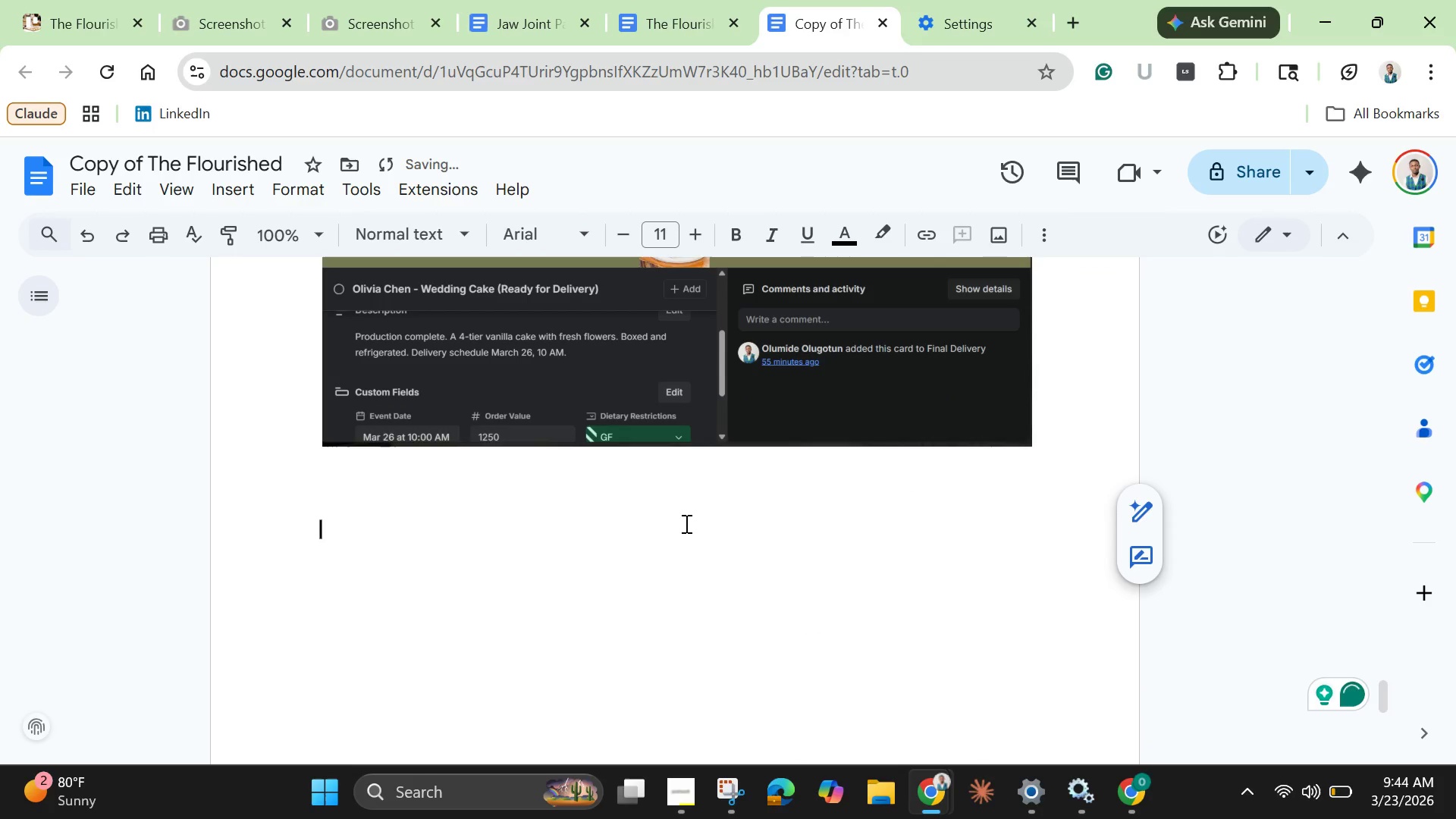 
type(Automation 1)
 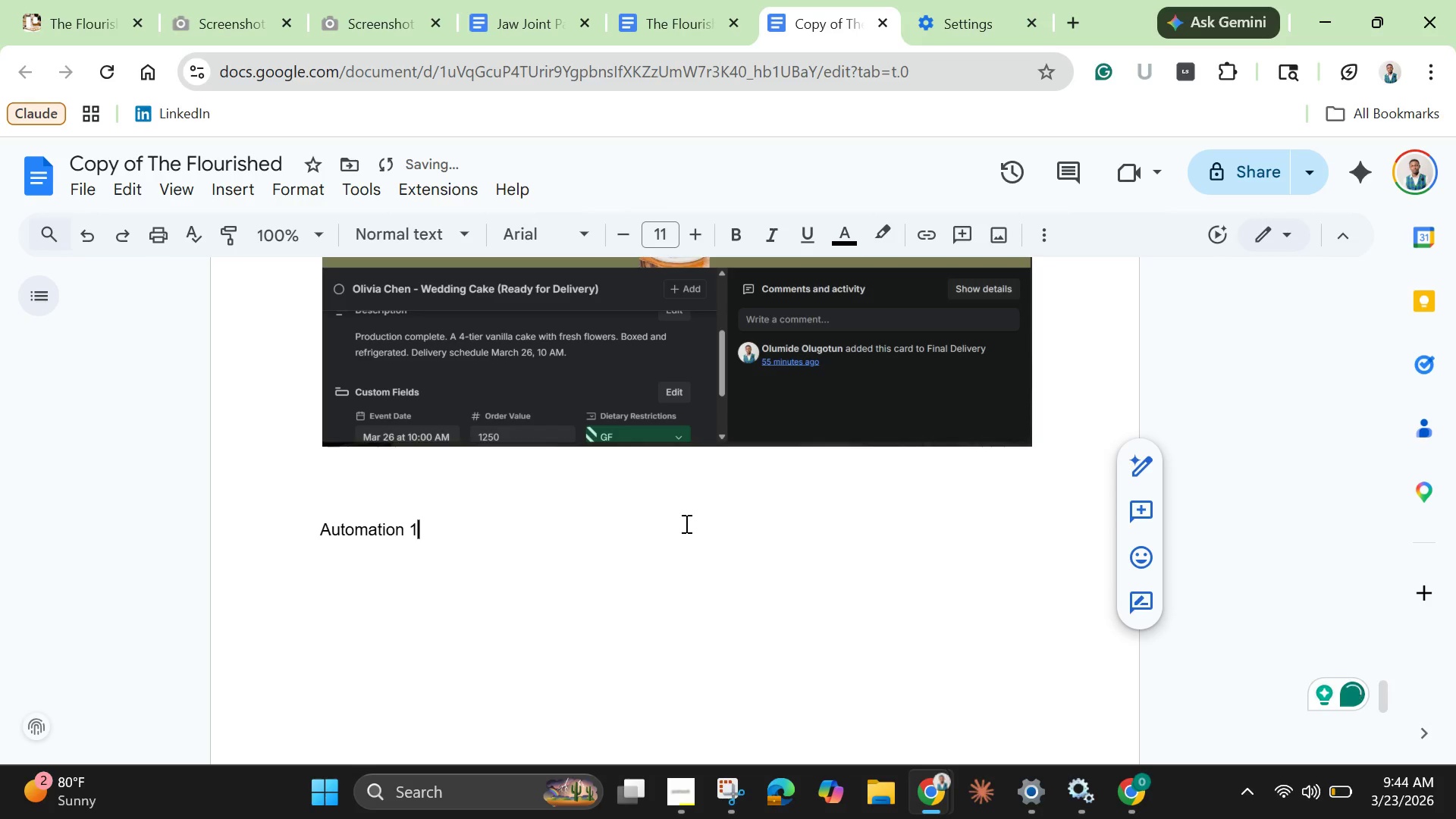 
key(Enter)
 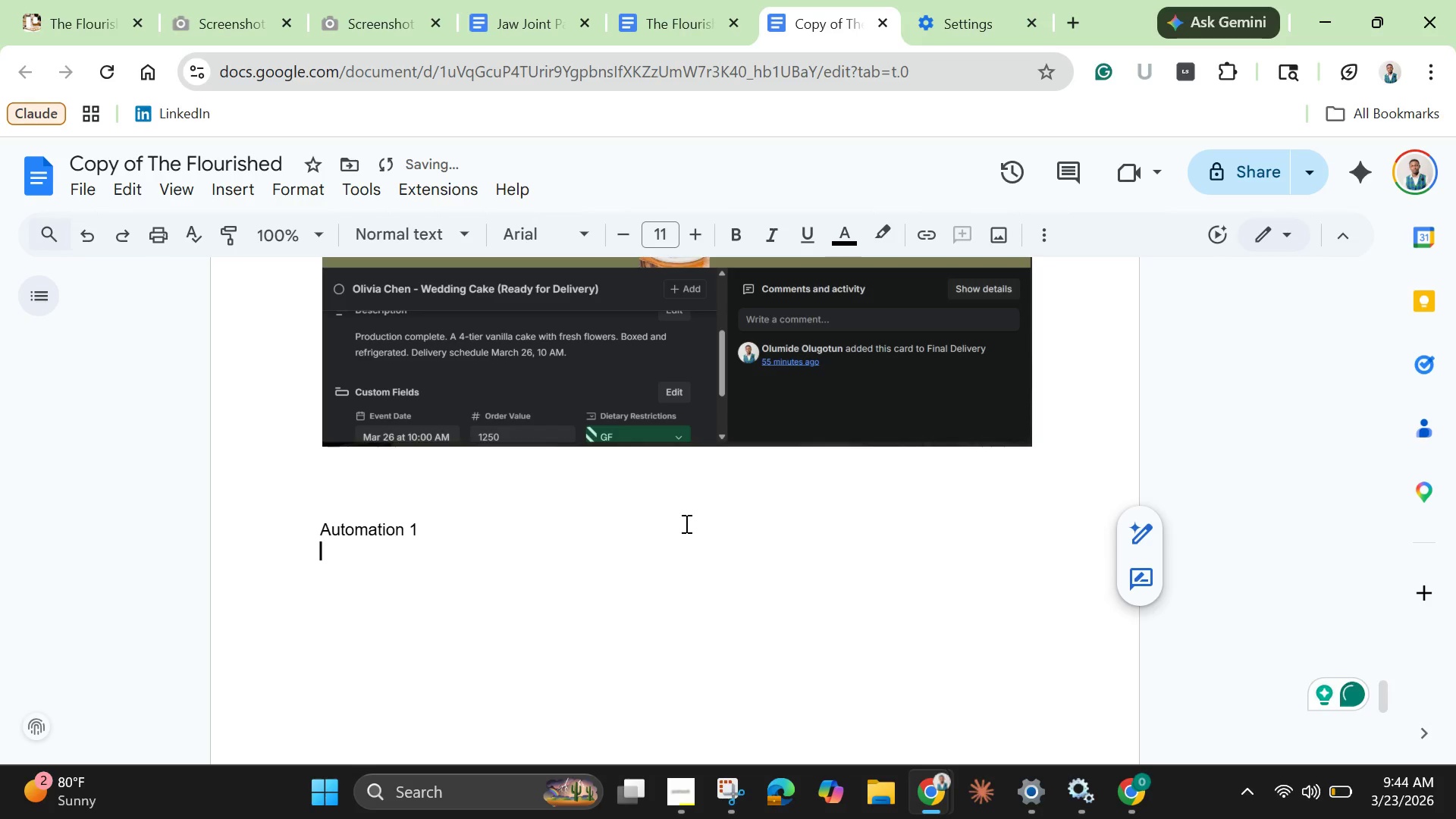 
key(Enter)
 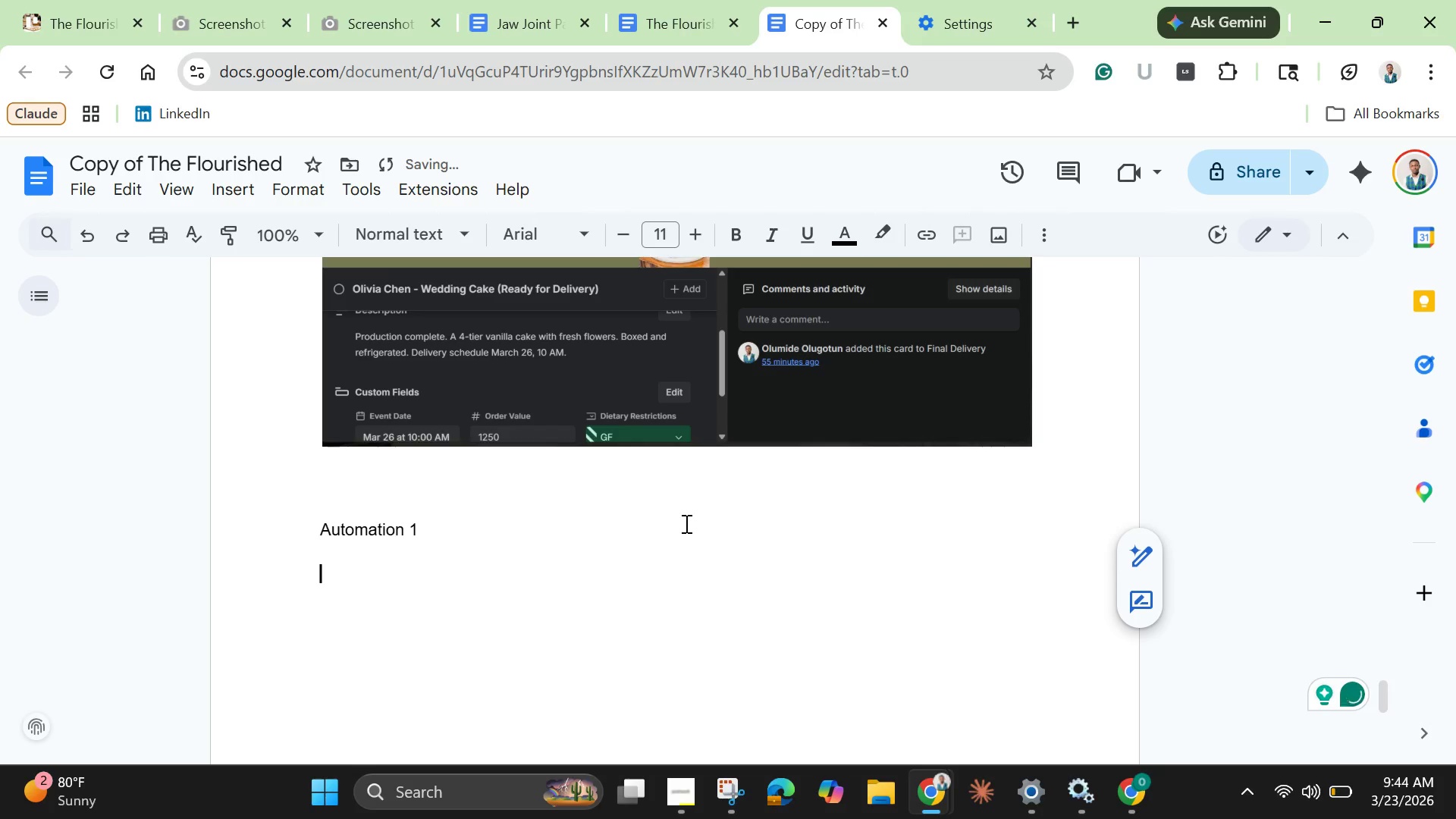 
key(Control+V)
 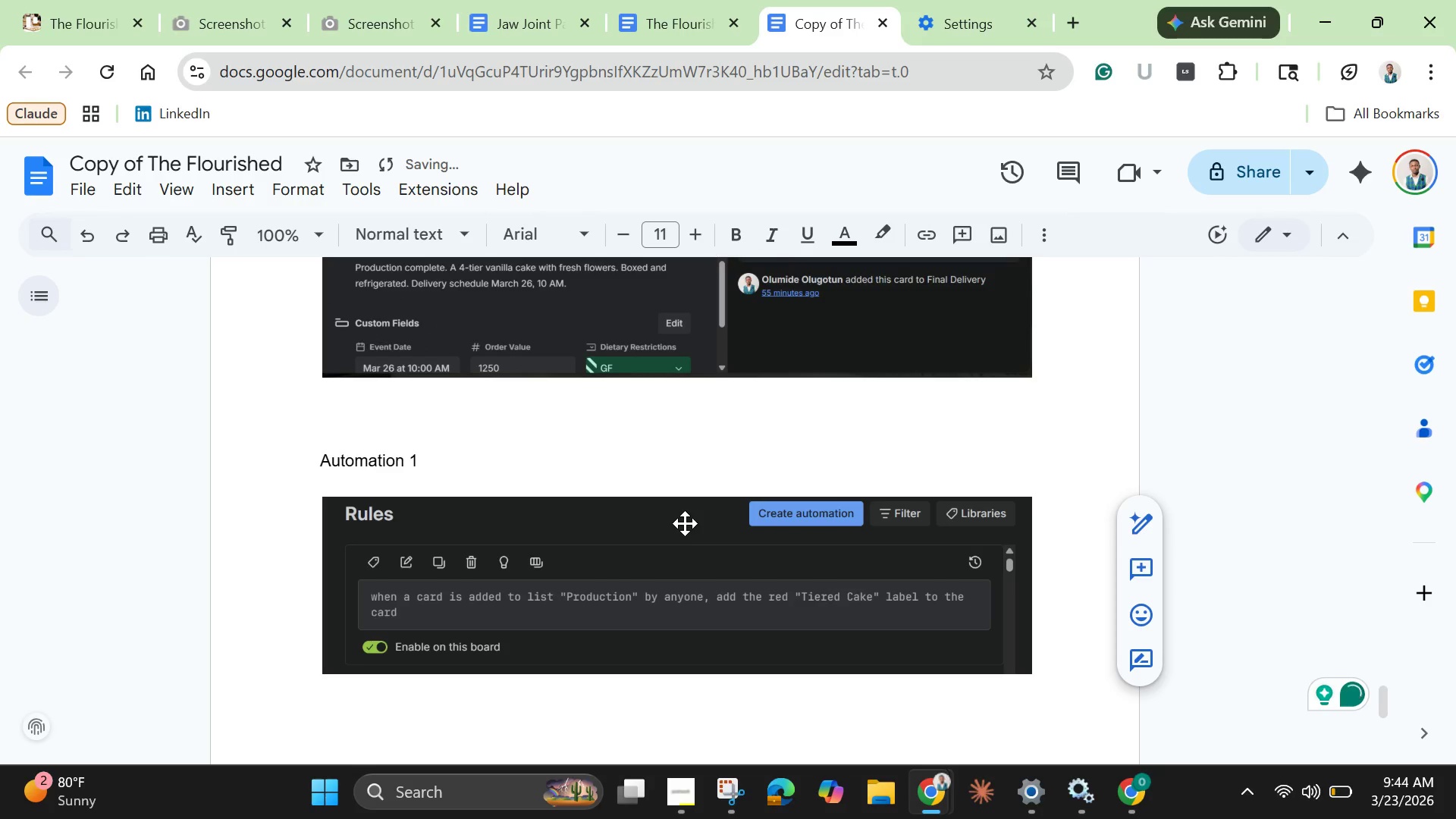 
key(Enter)
 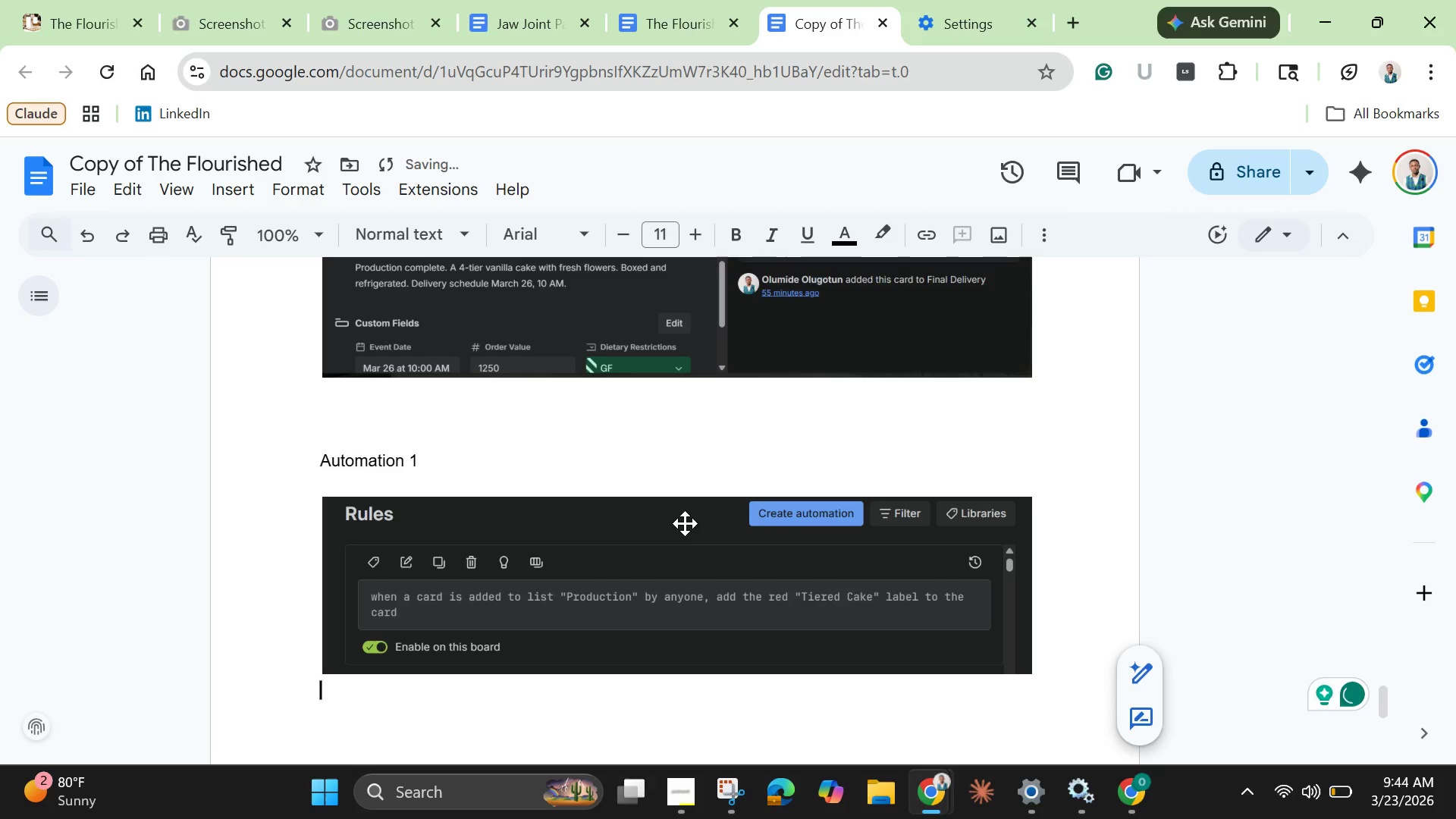 
key(Enter)
 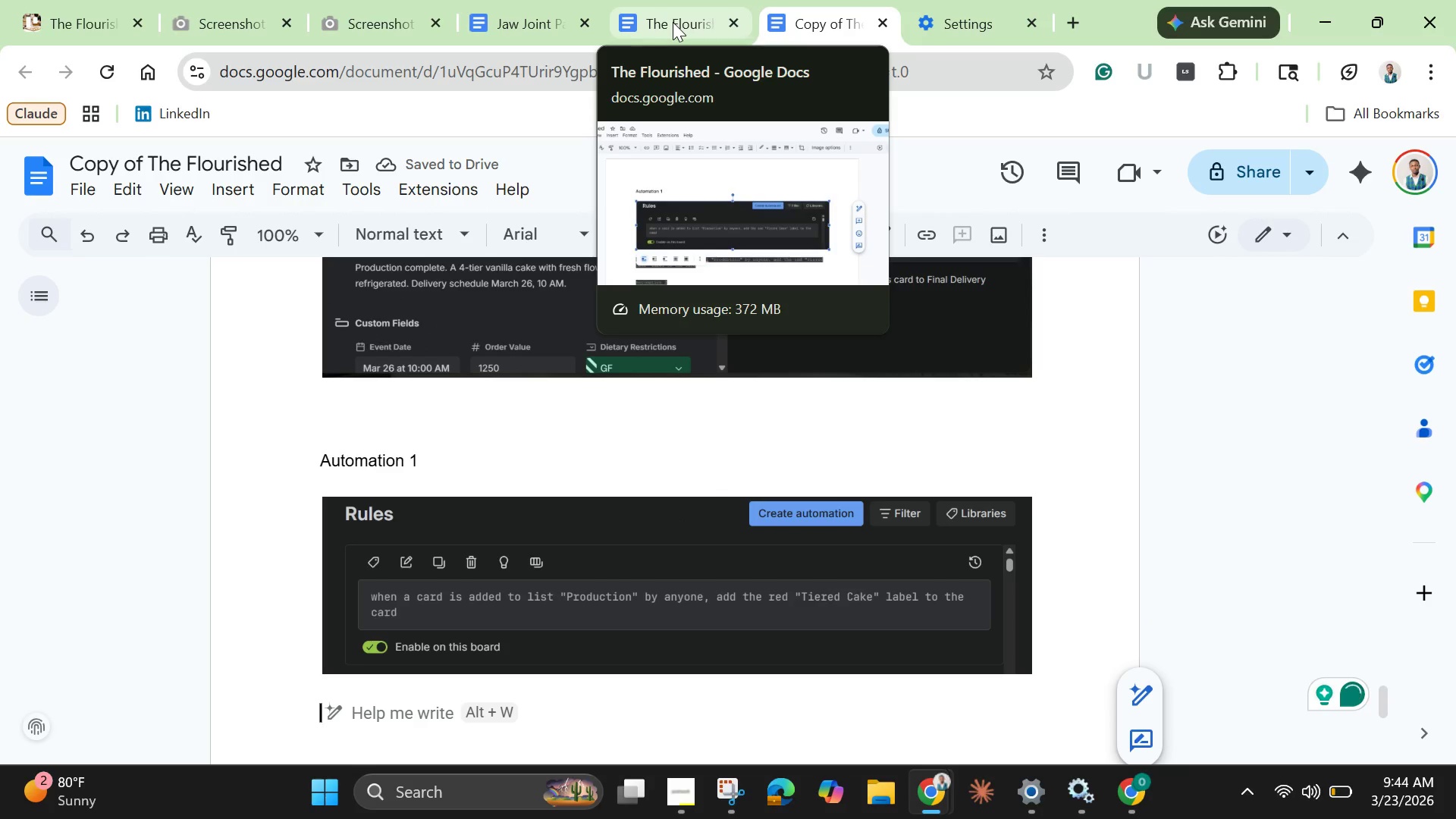 
wait(5.91)
 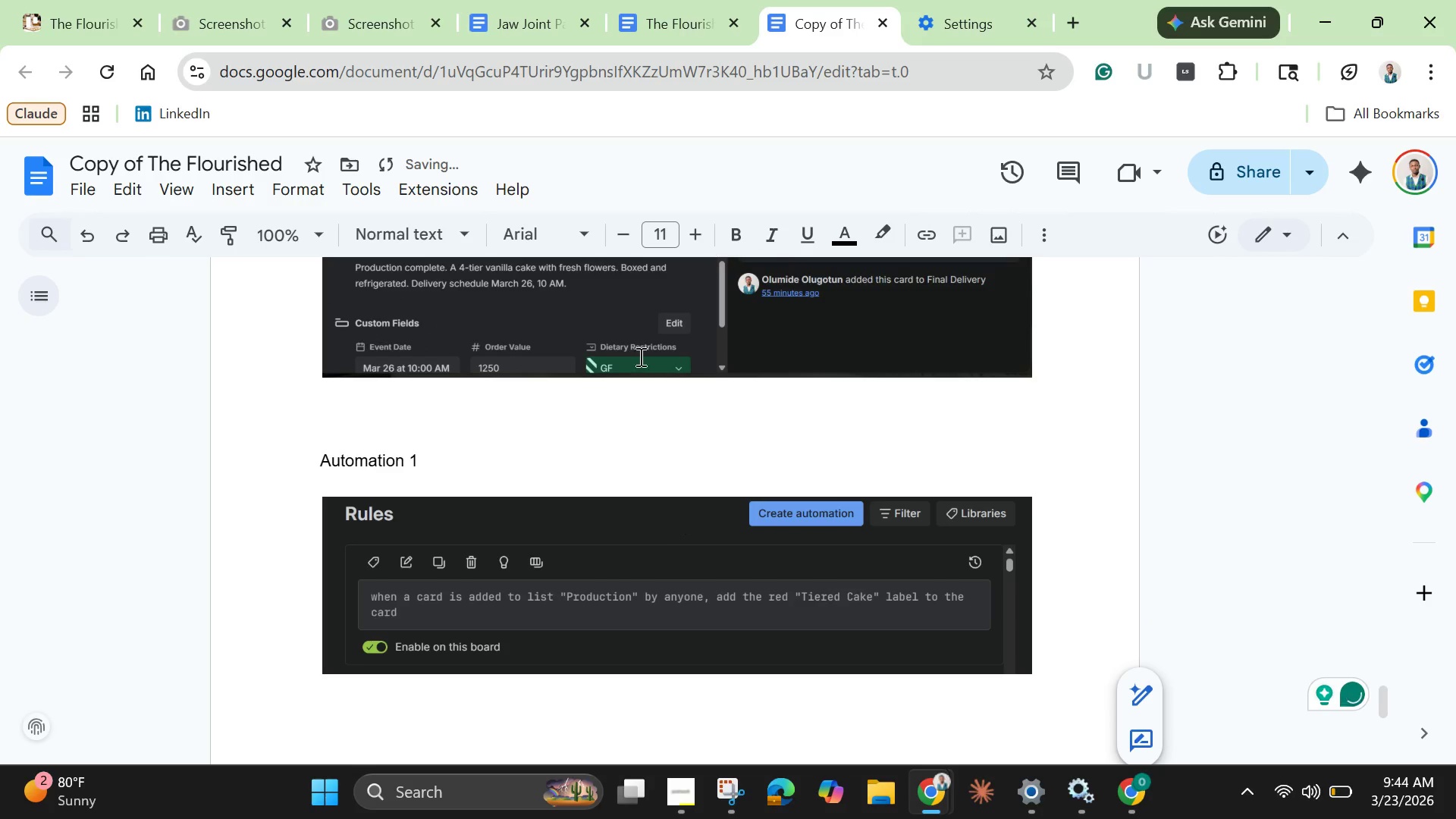 
type(Automation @)
key(Backspace)
type(2)
 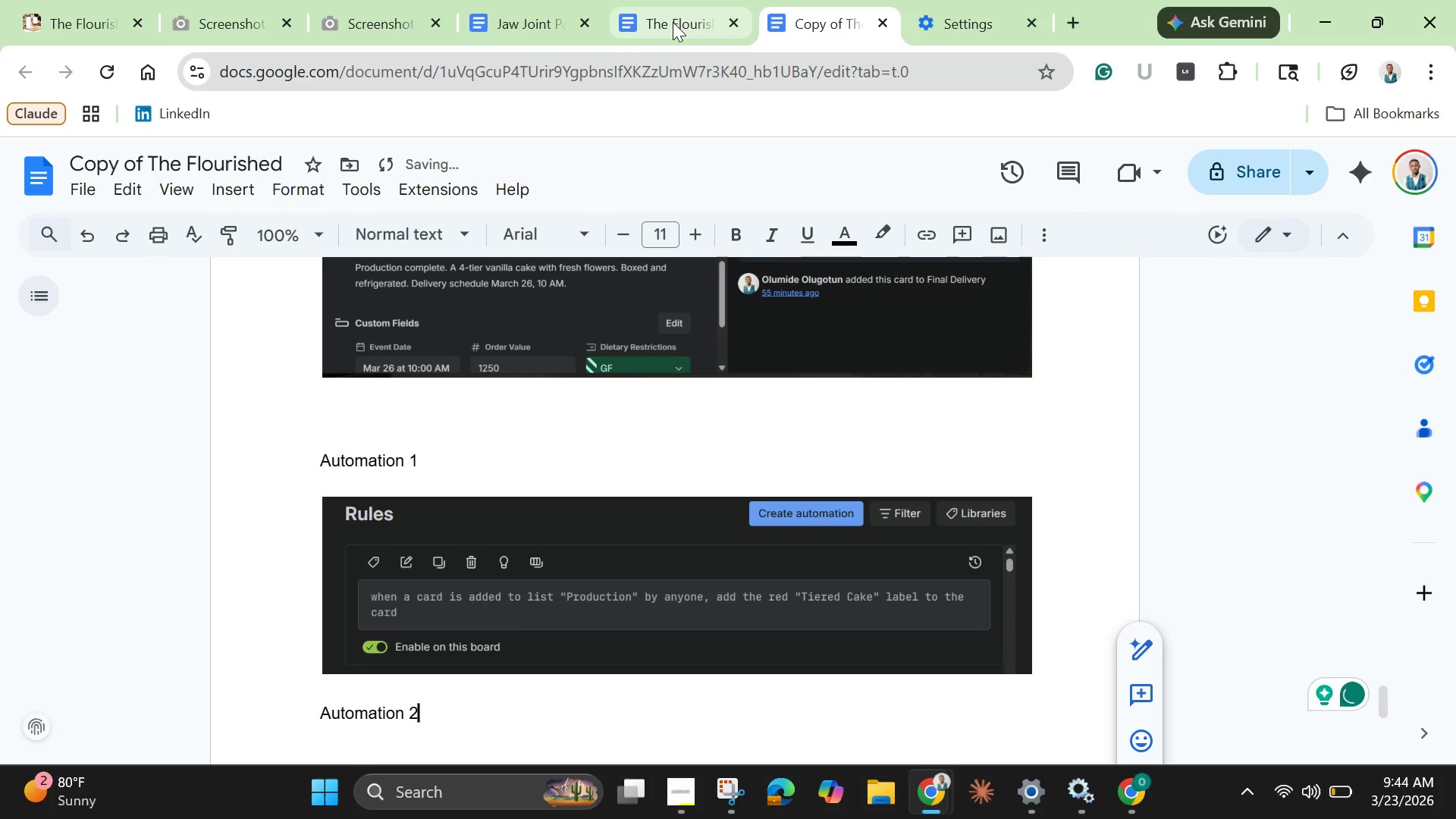 
key(Enter)
 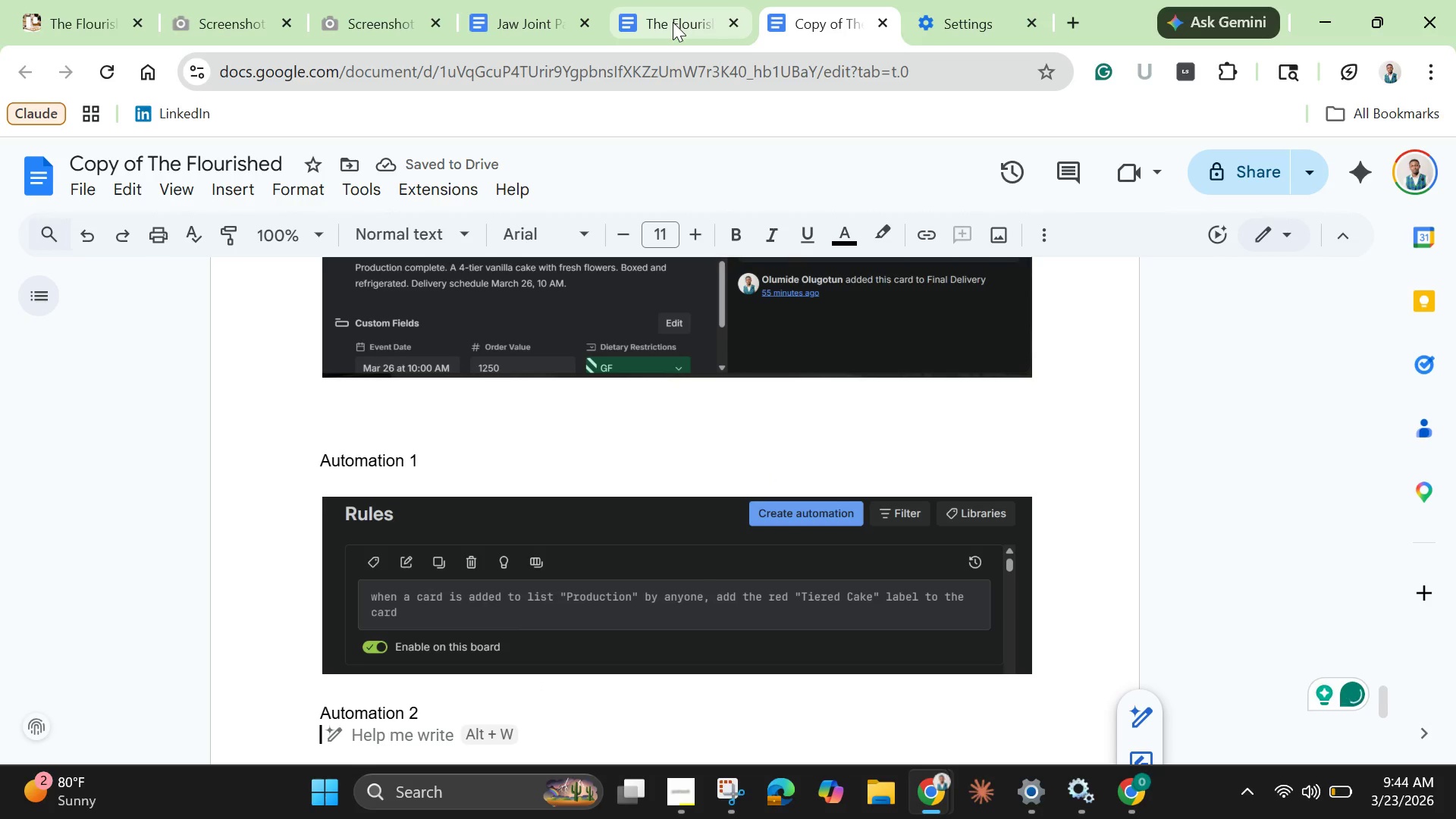 
wait(9.8)
 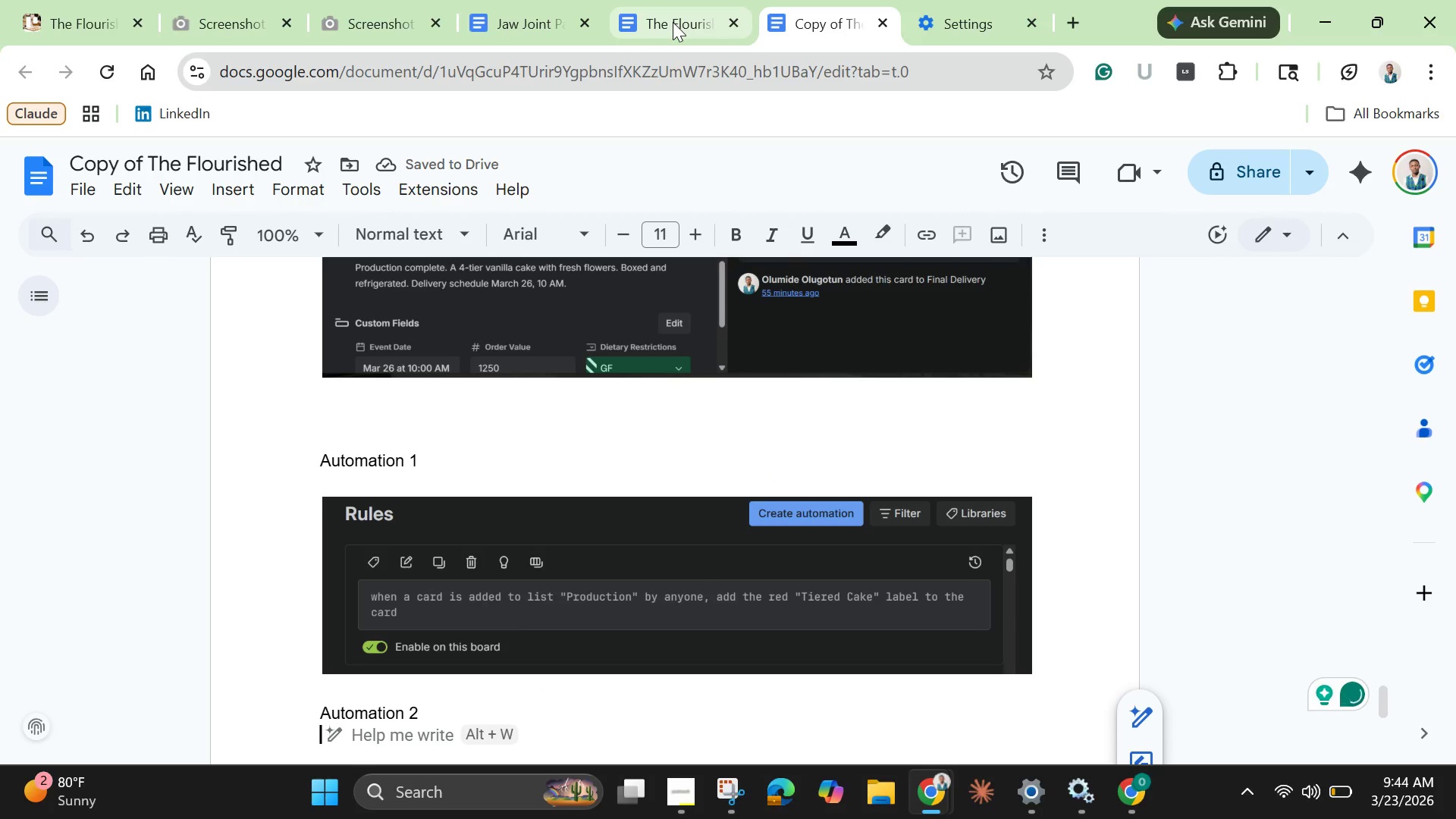 
key(Enter)
 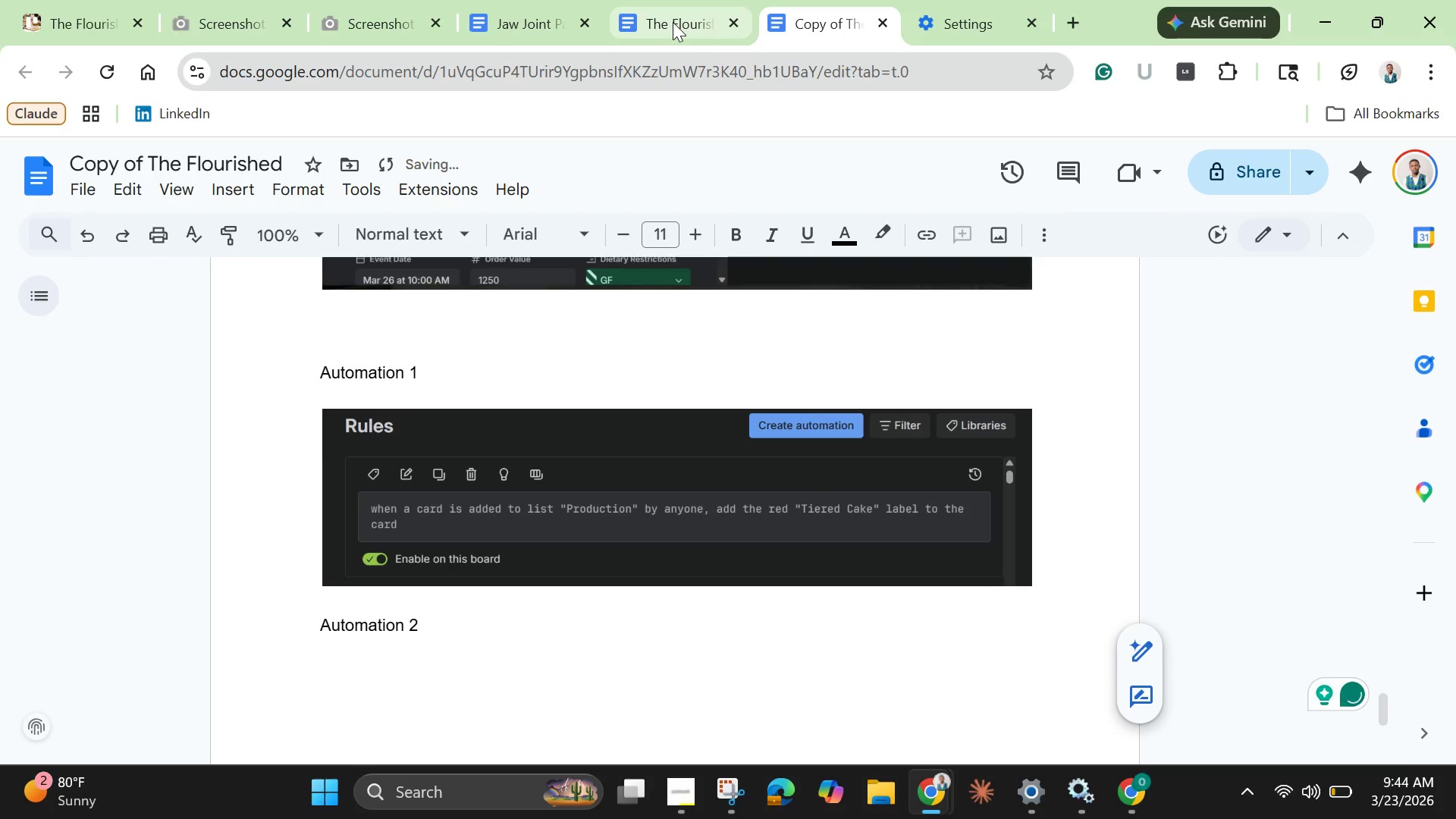 
mouse_move([566, 30])
 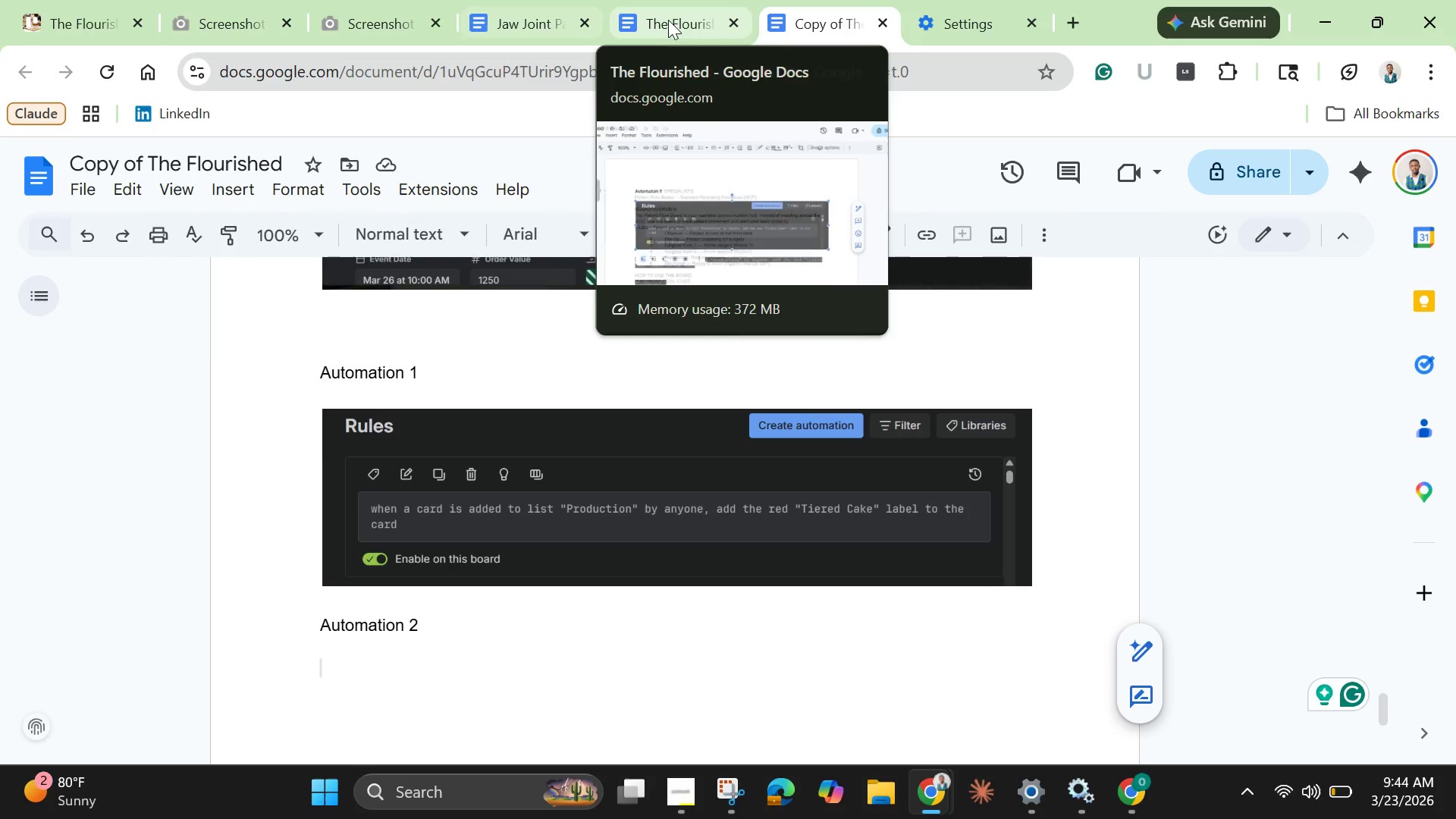 
left_click([670, 20])
 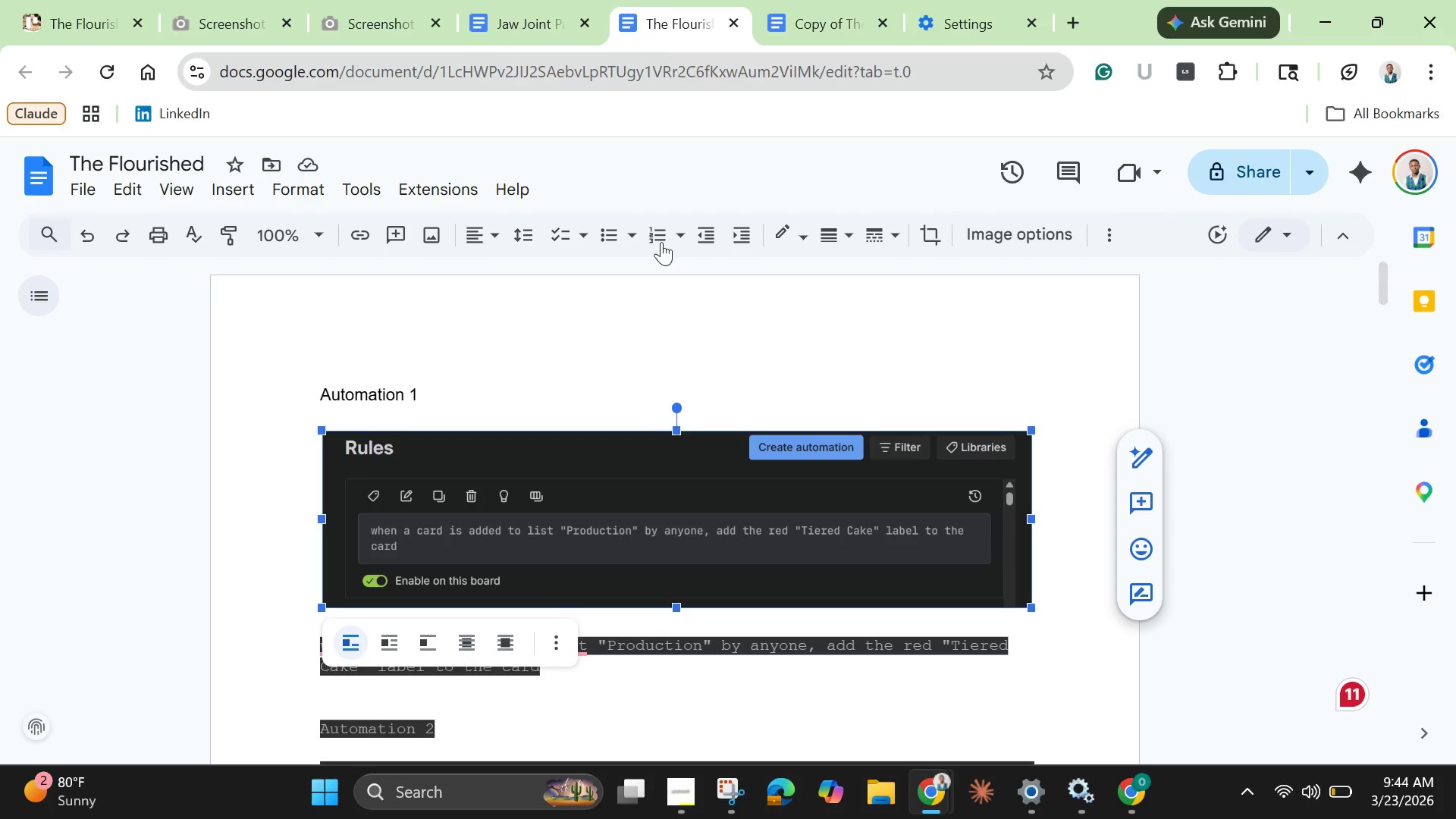 
scroll: coordinate [668, 472], scroll_direction: down, amount: 3.0
 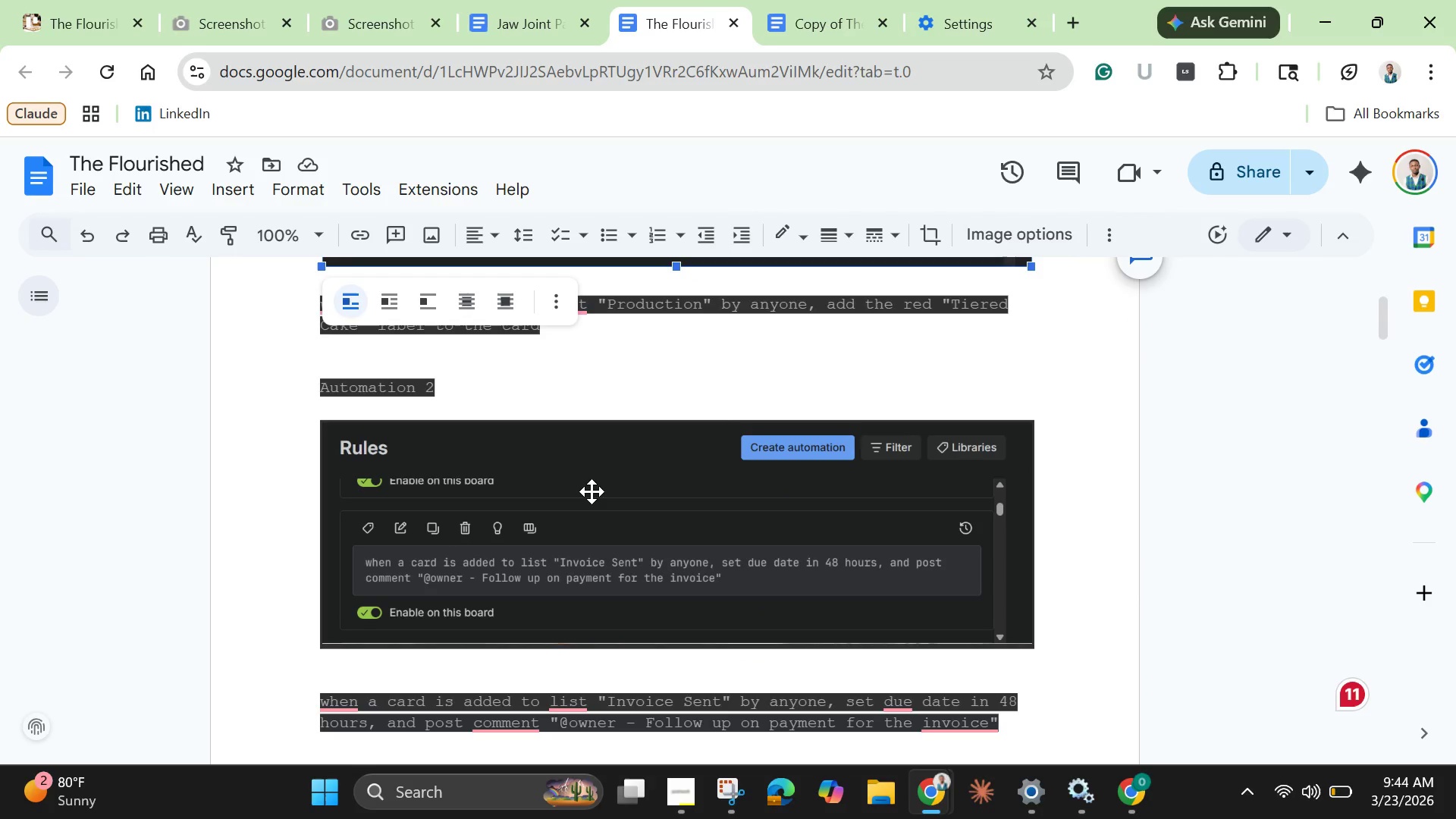 
left_click([592, 491])
 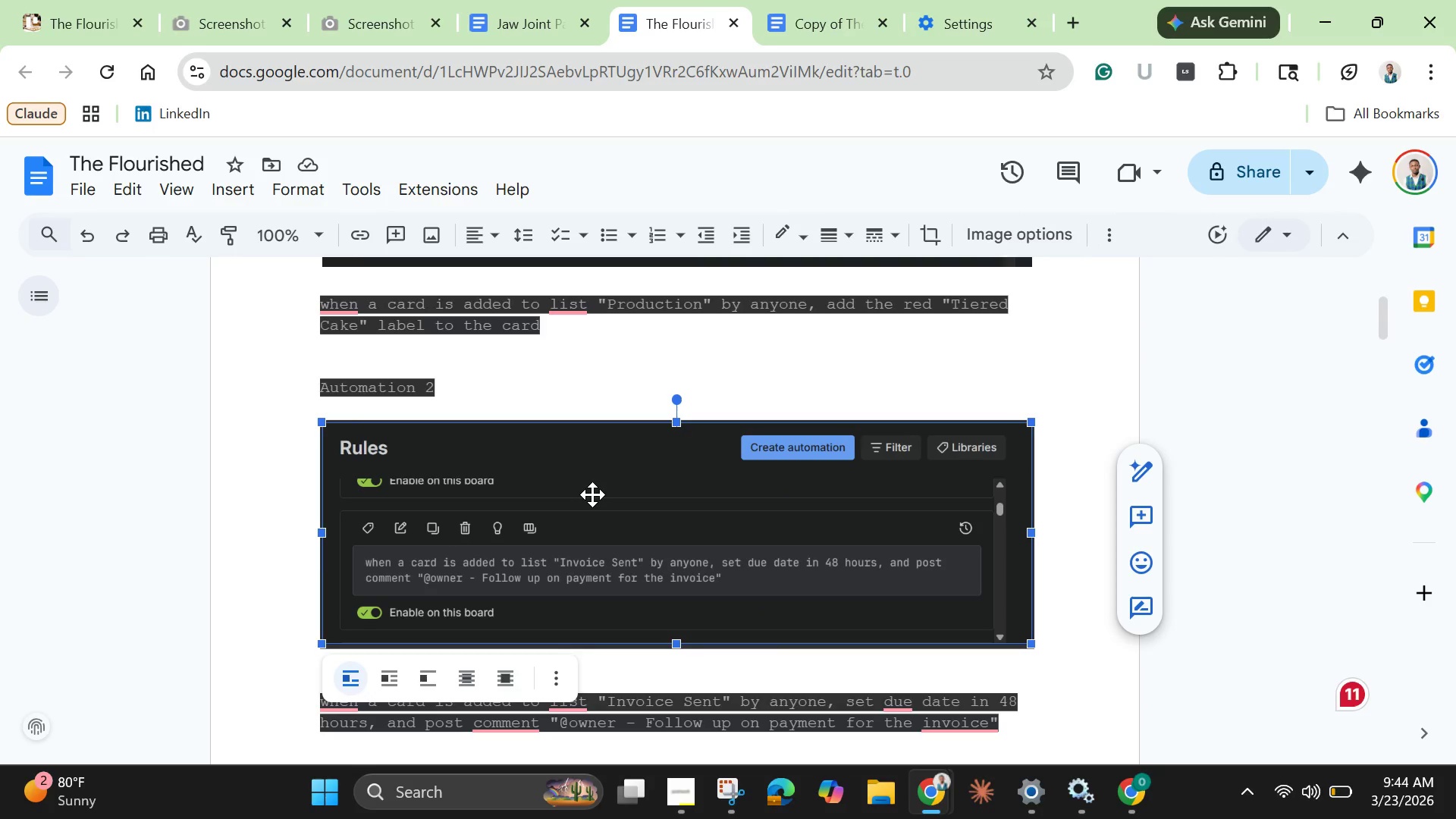 
right_click([592, 494])
 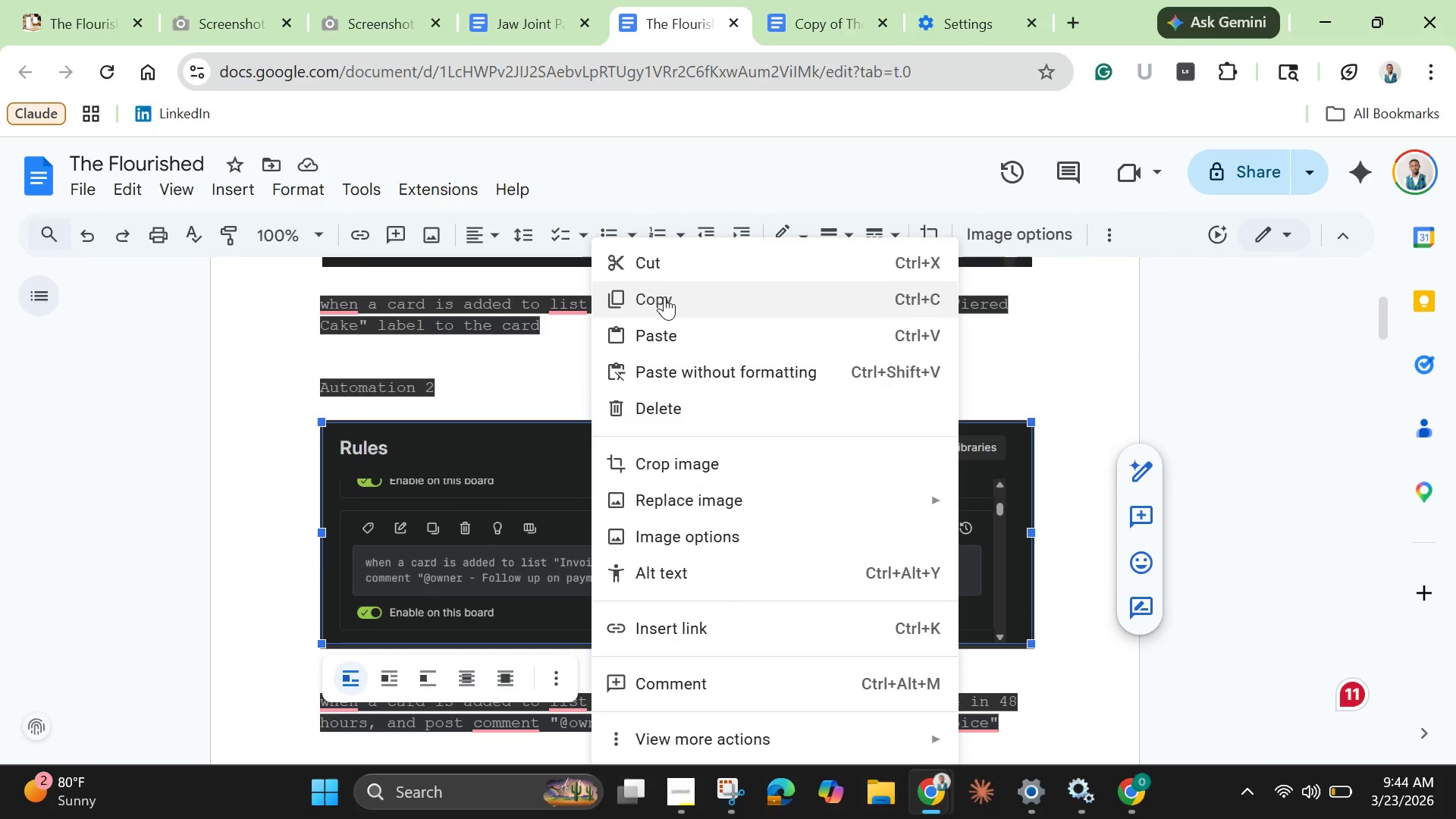 
left_click([664, 300])
 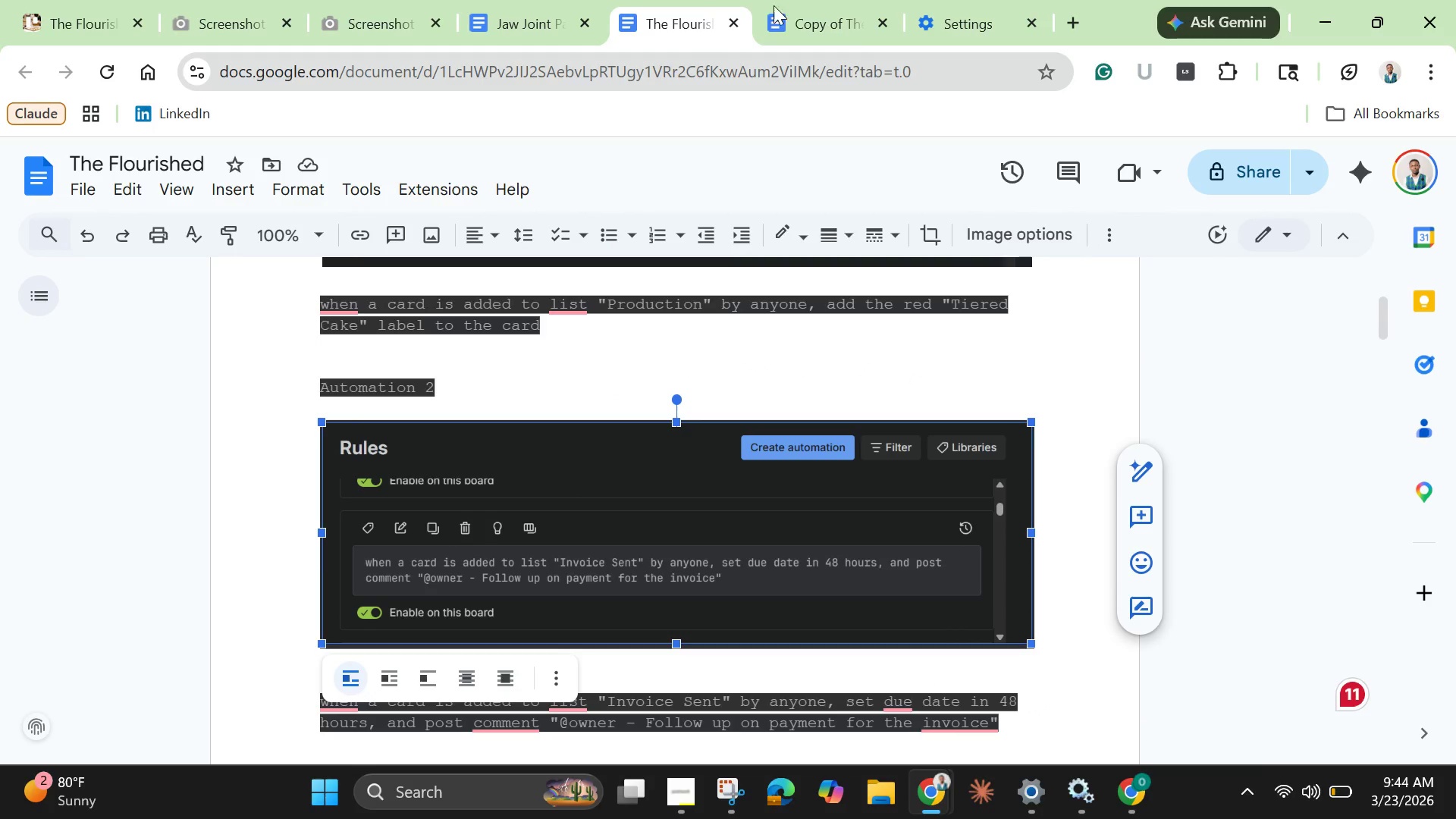 
left_click([826, 8])
 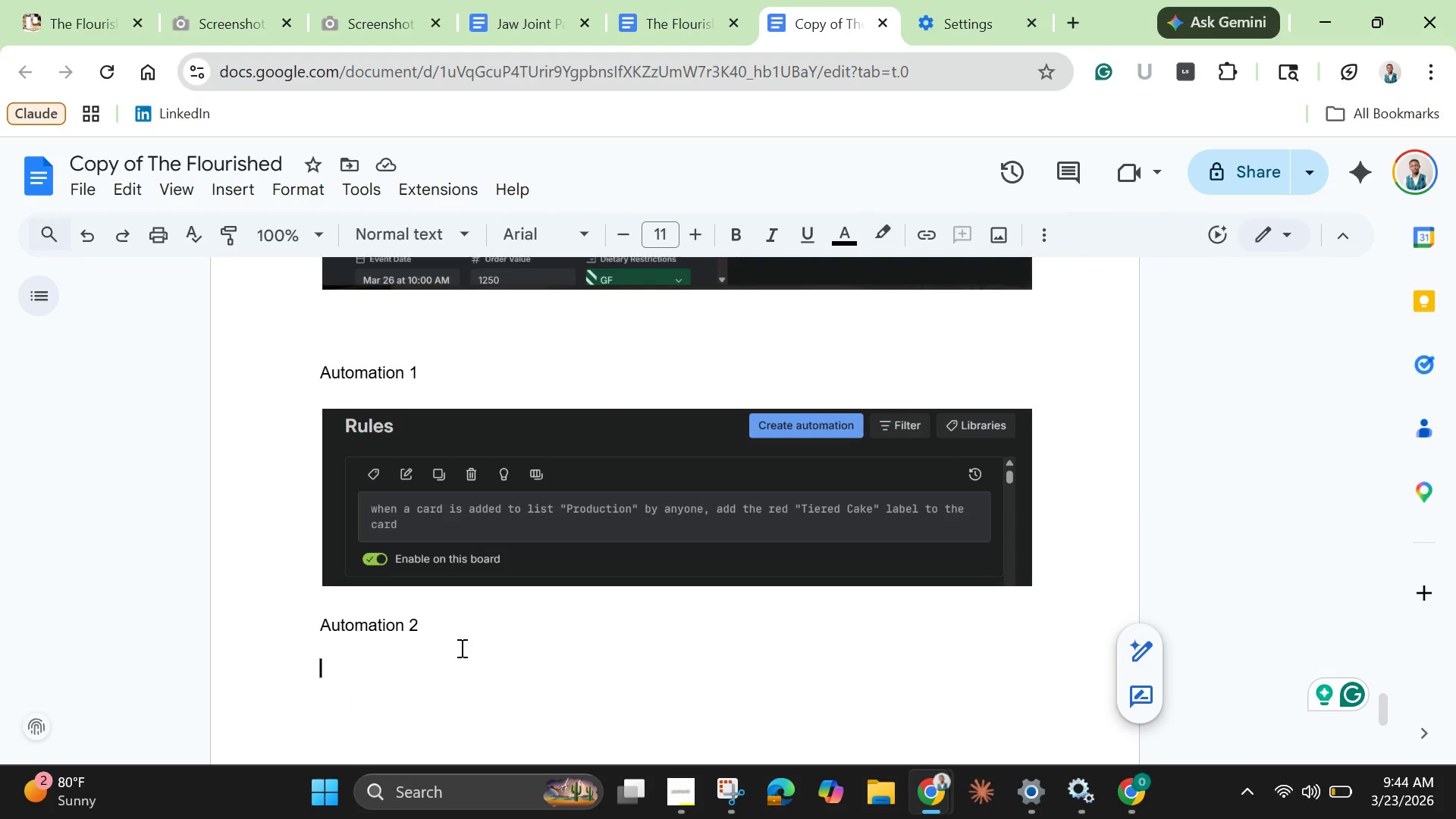 
key(Control+V)
 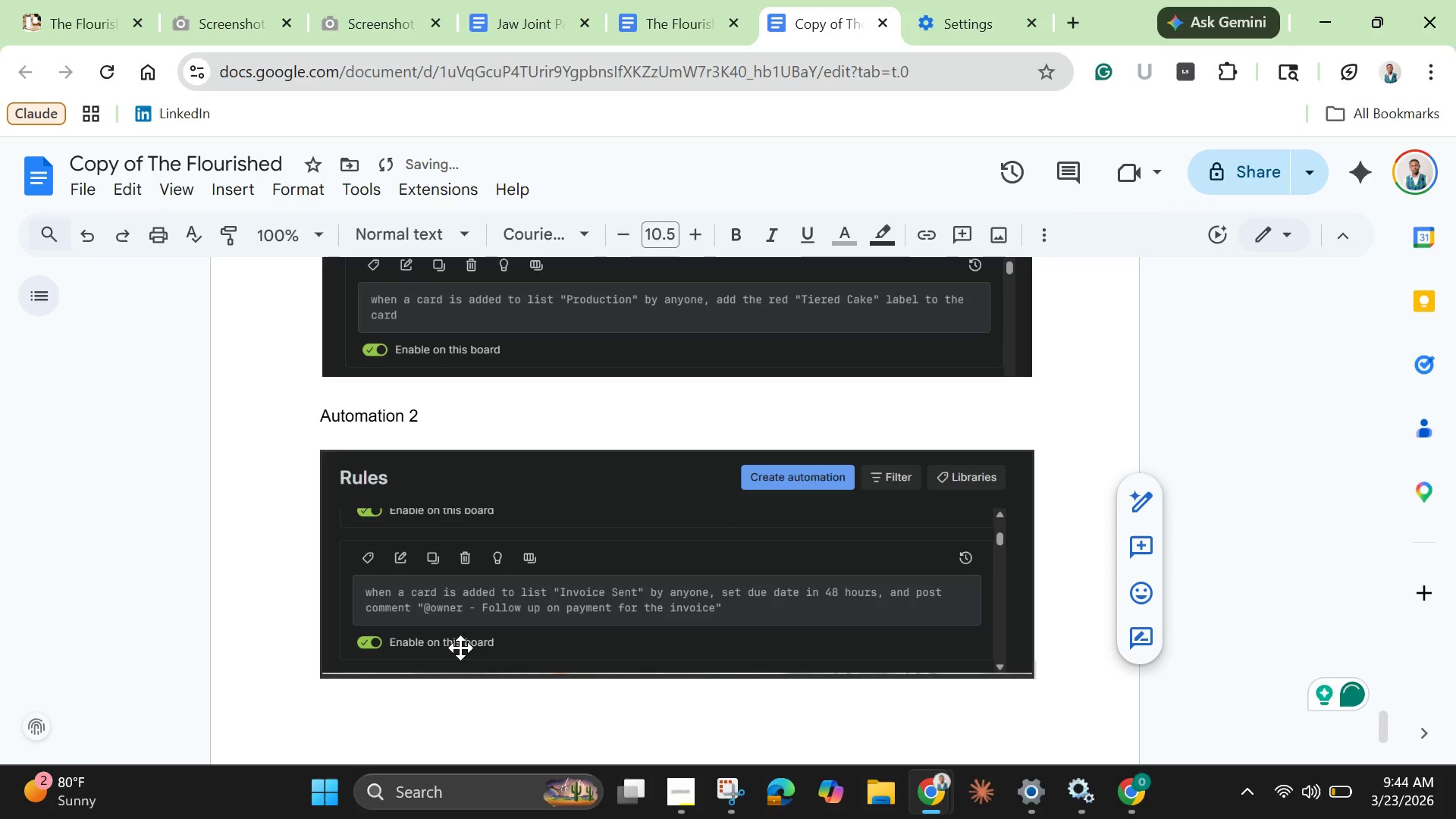 
key(Enter)
 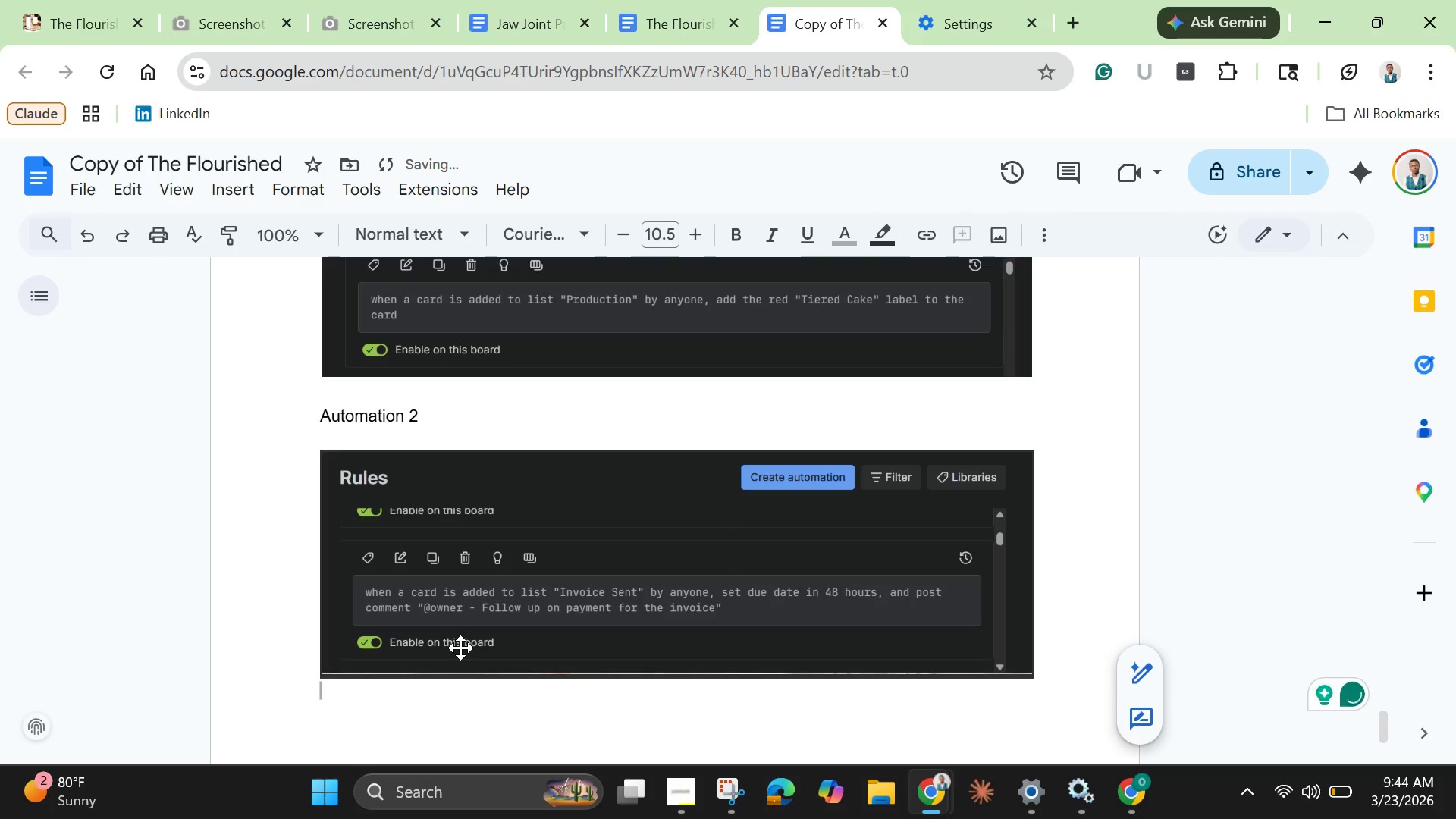 
key(Enter)
 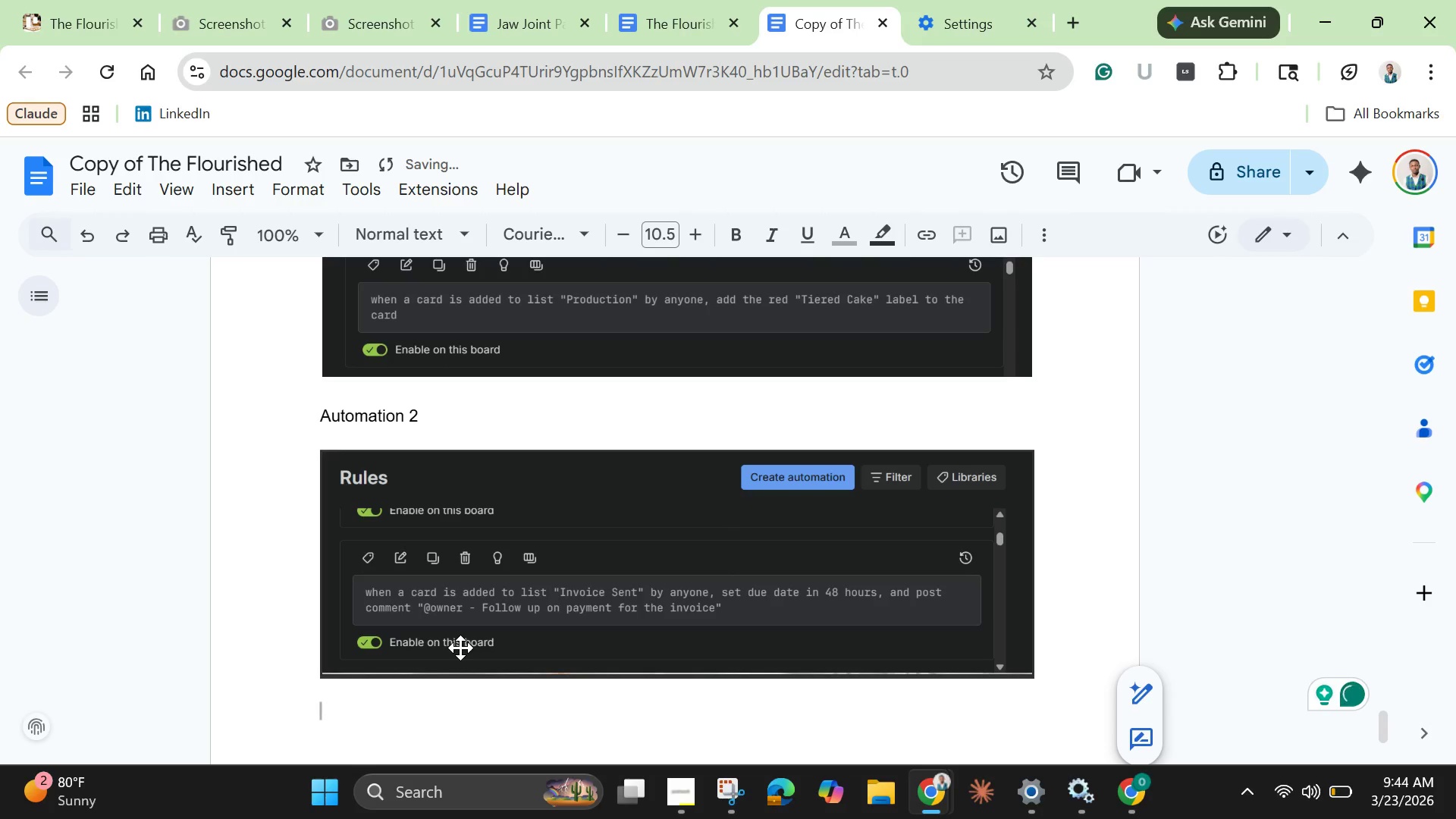 
key(Shift+A)
 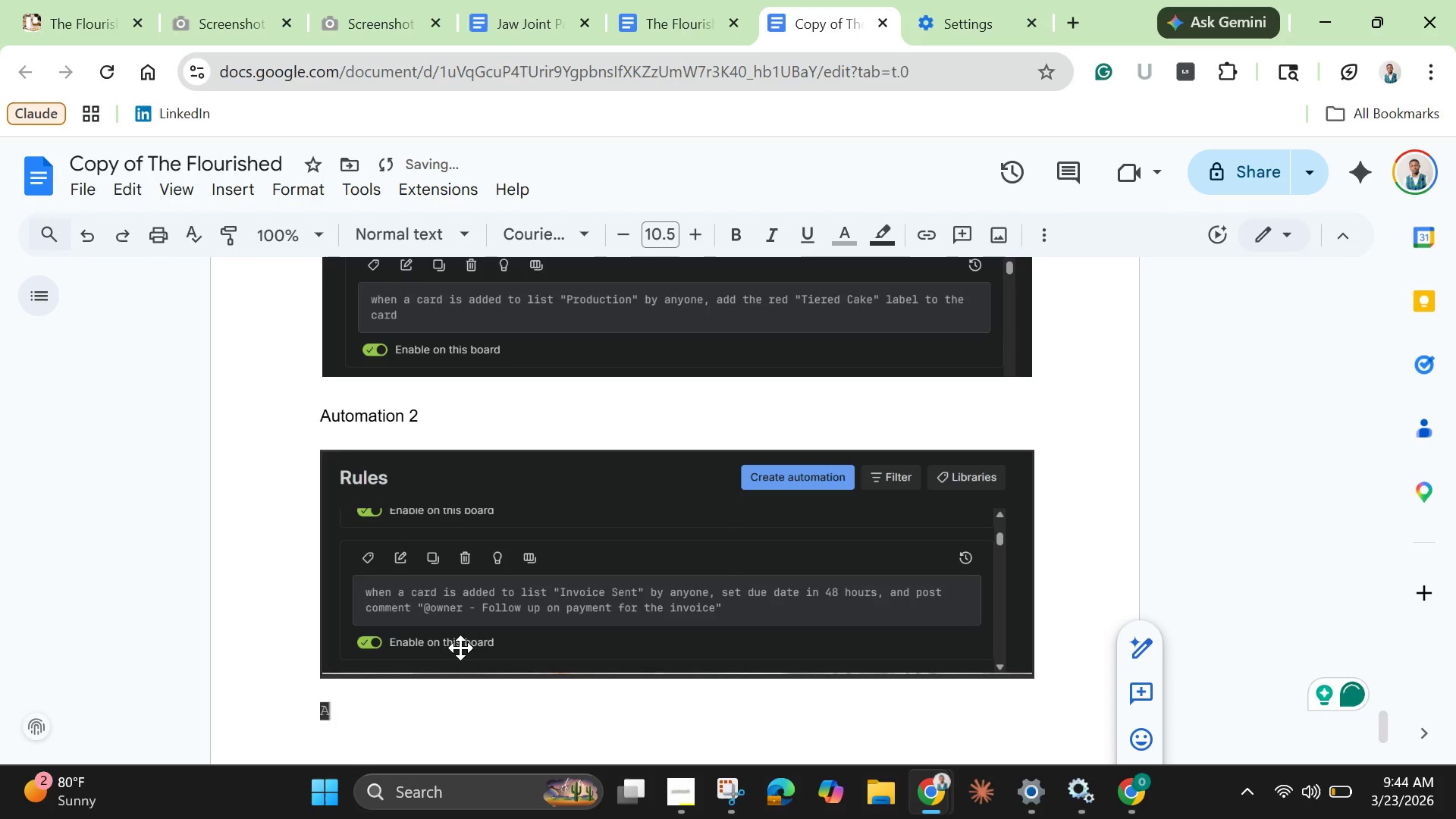 
key(Backspace)
 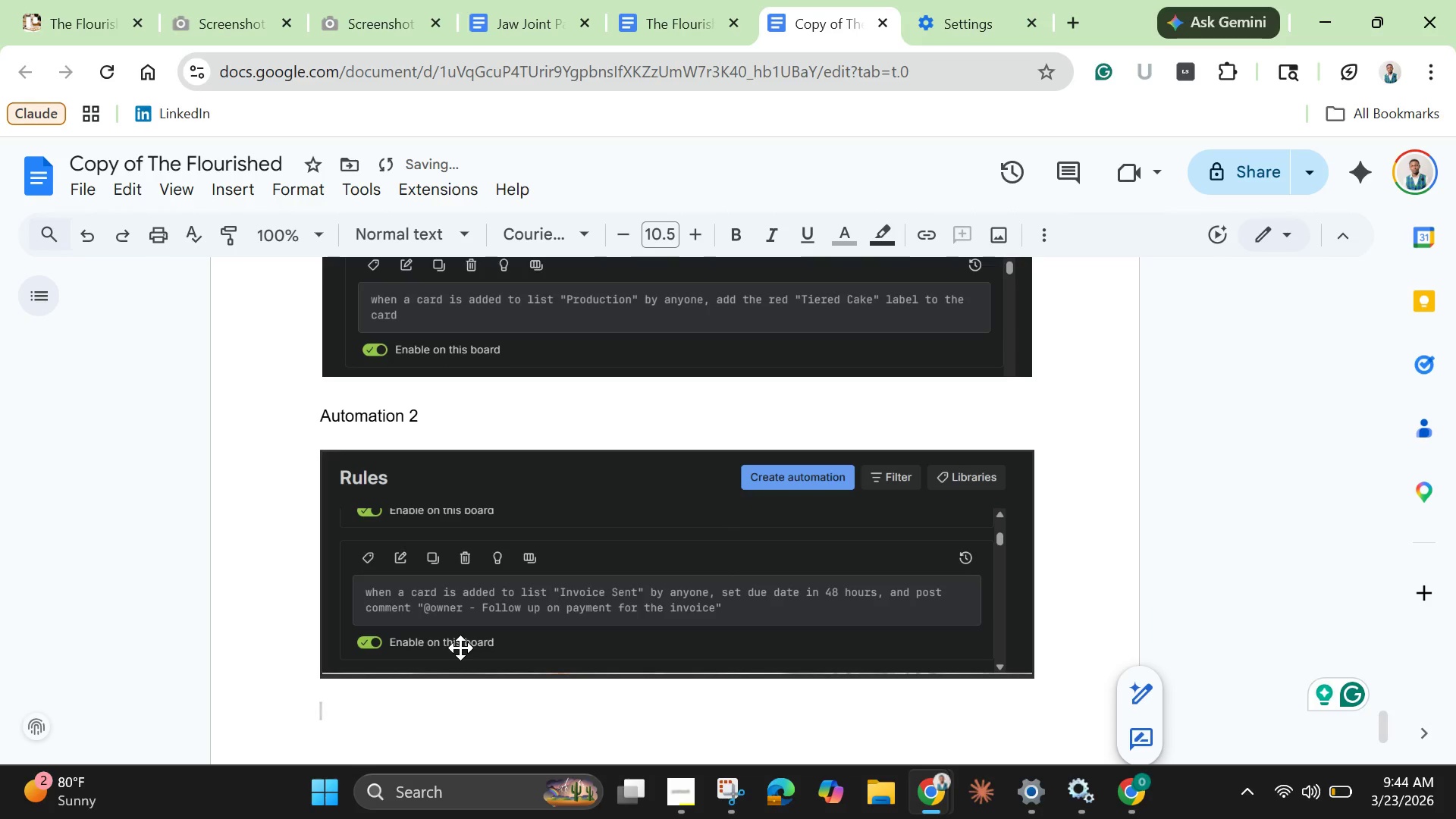 
key(Backspace)
 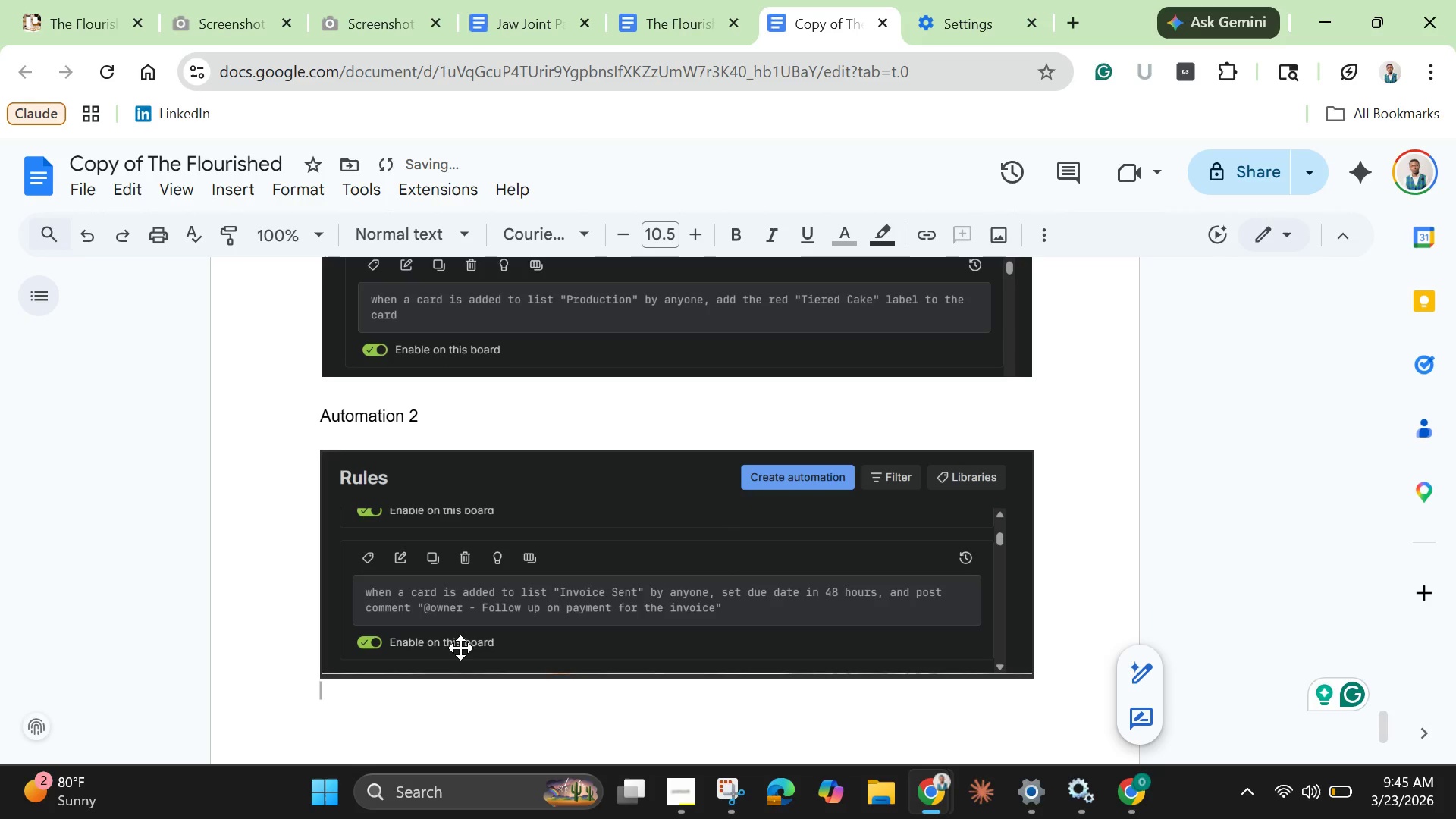 
key(Enter)
 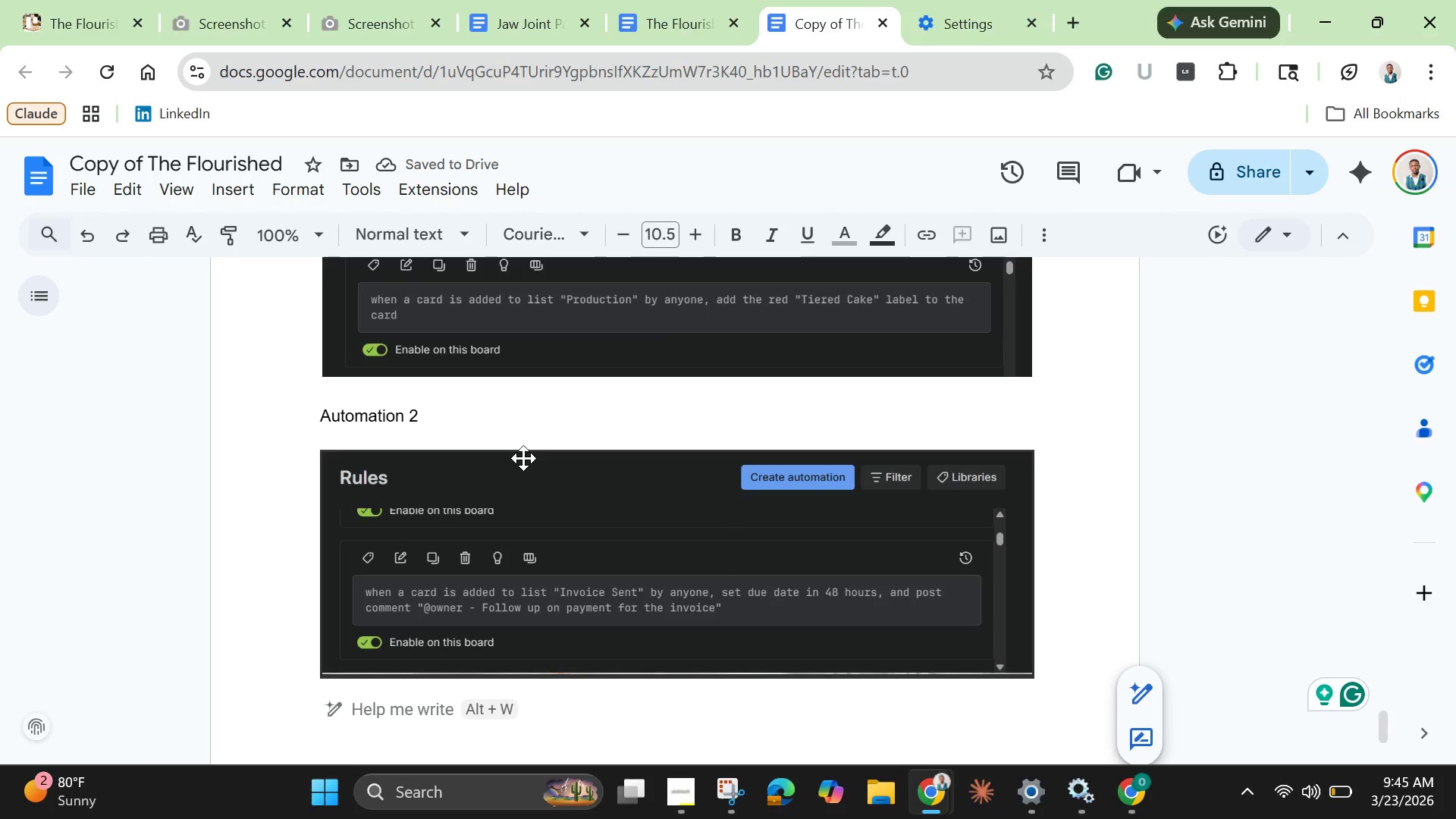 
left_click([880, 240])
 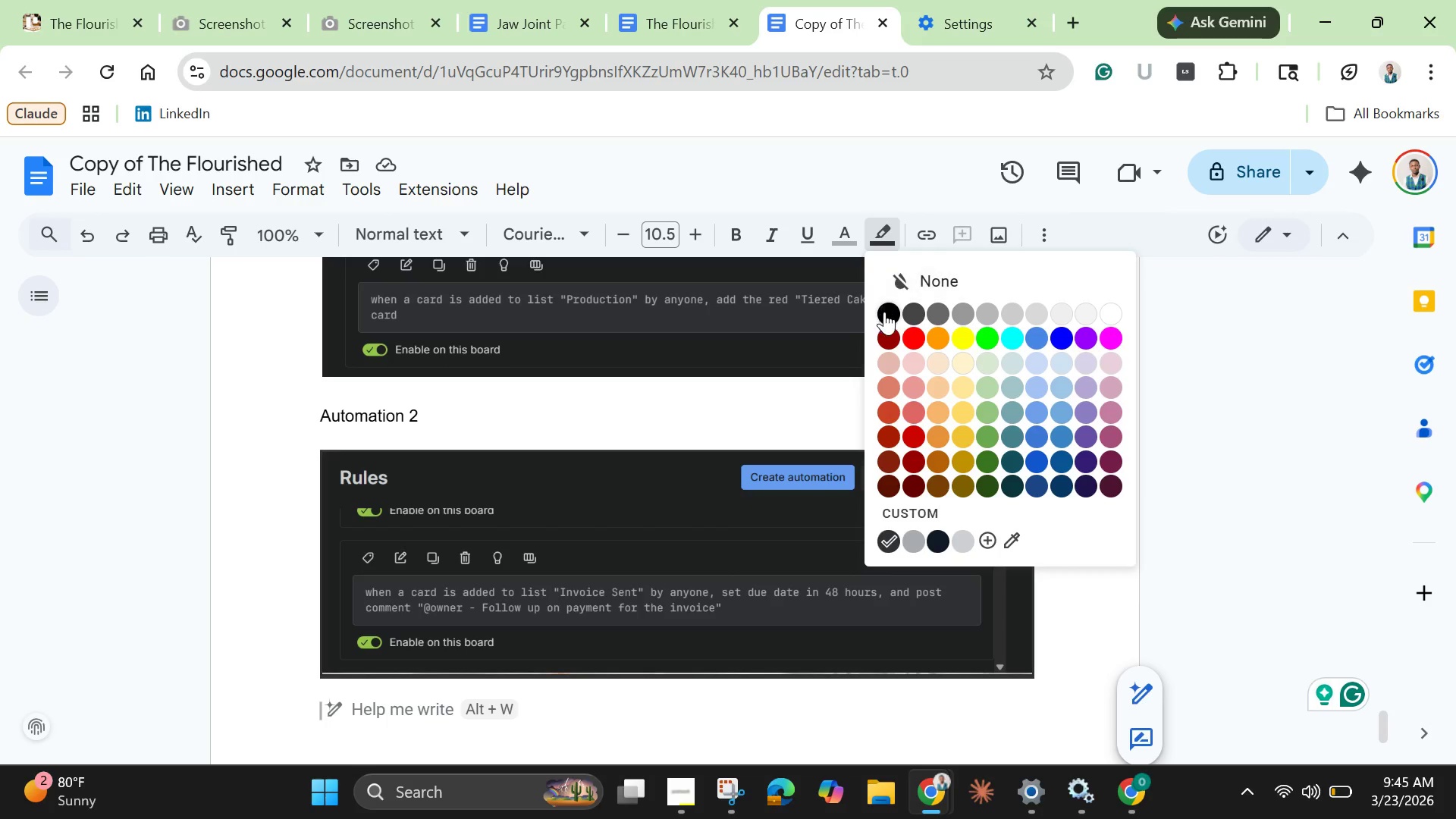 
left_click([886, 315])
 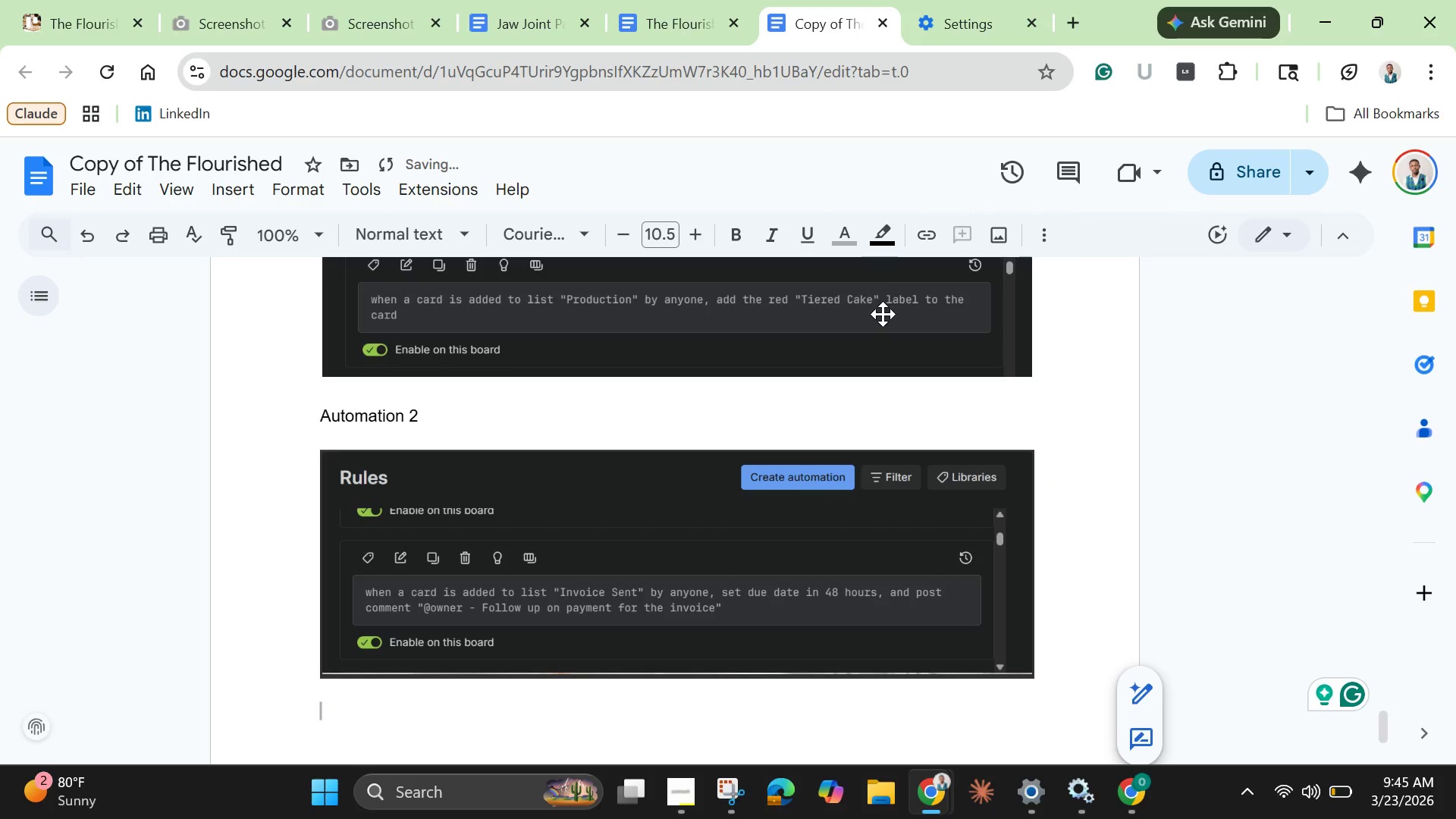 
mouse_move([866, 234])
 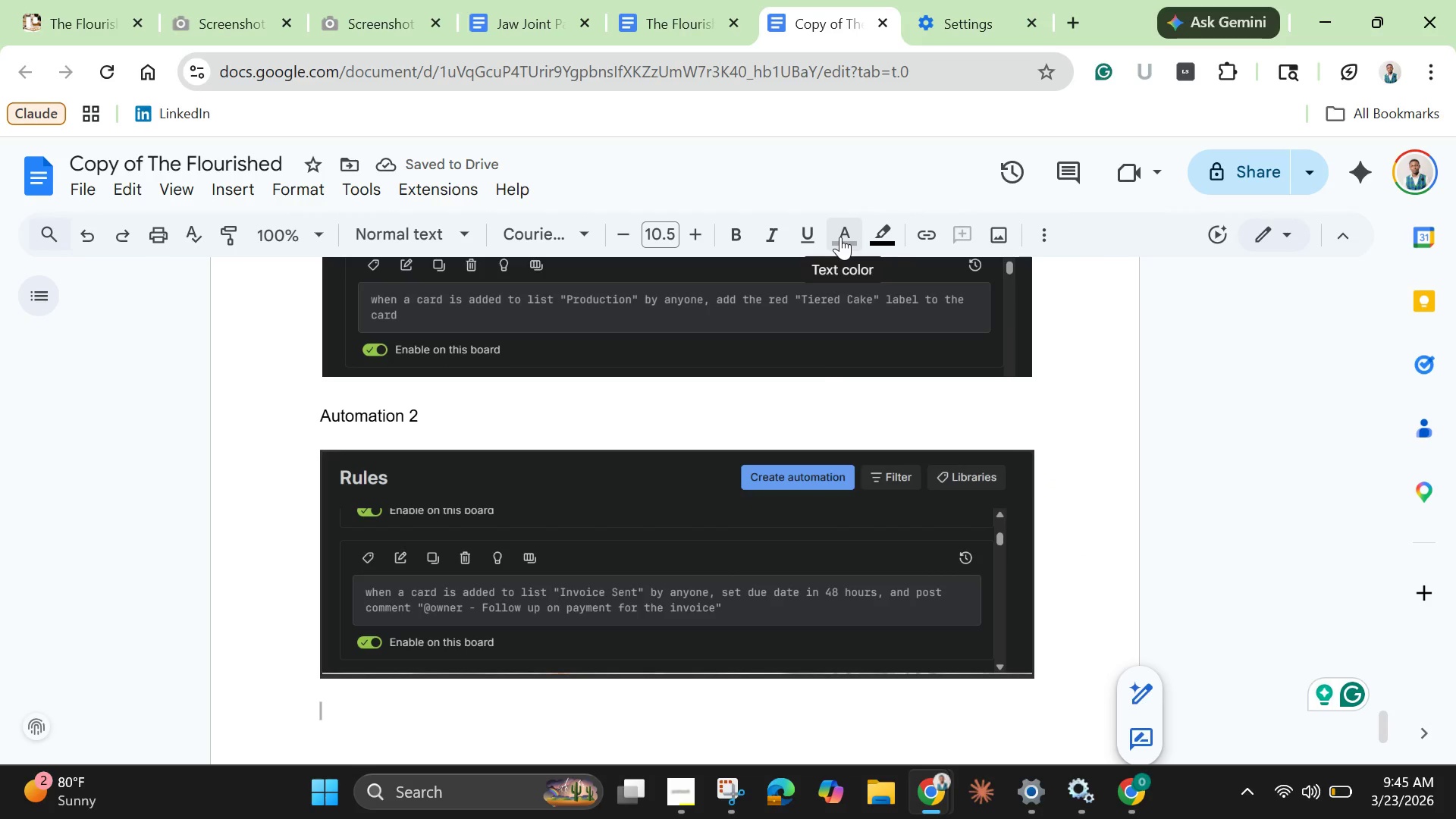 
left_click([840, 237])
 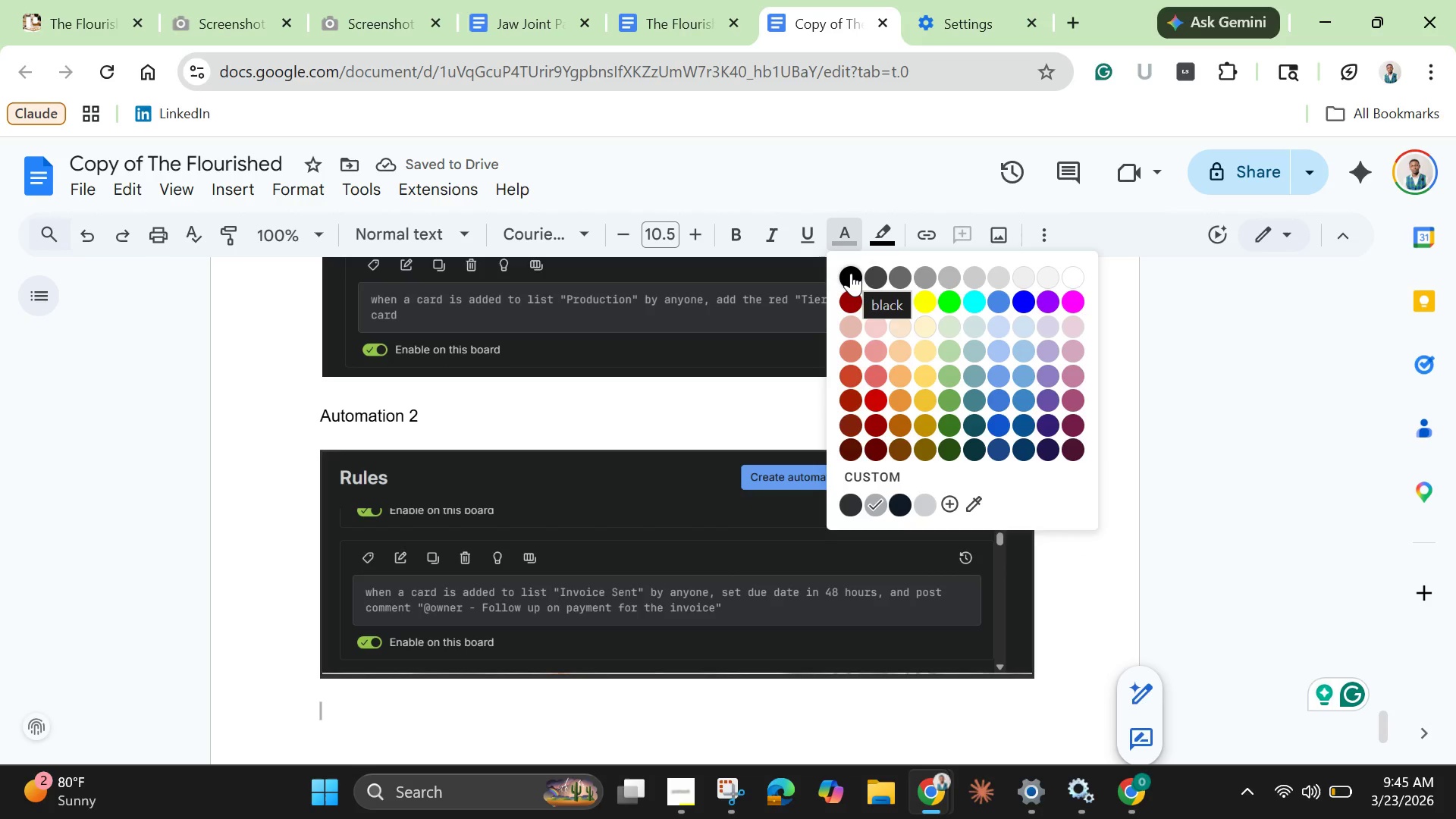 
left_click([851, 273])
 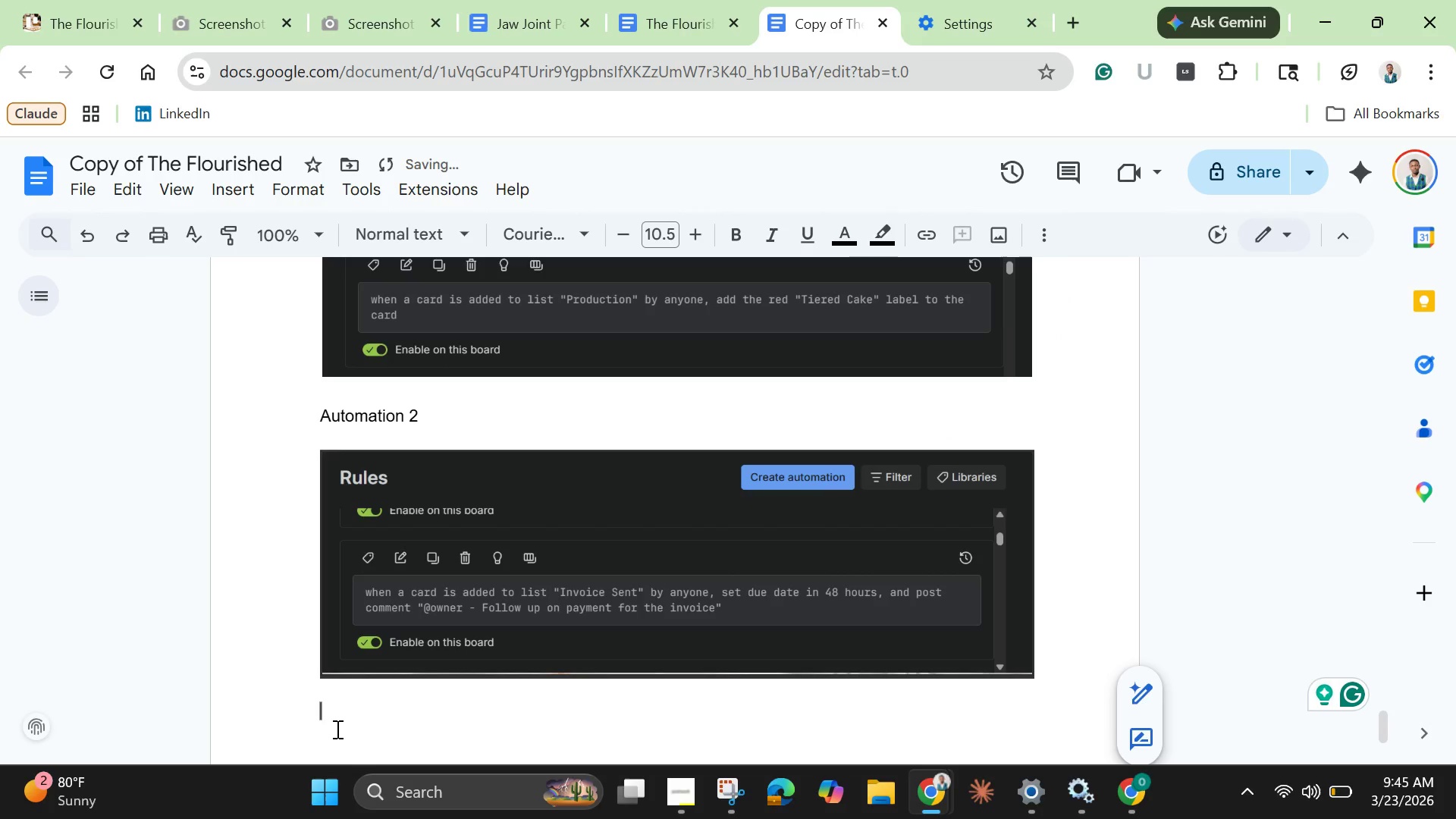 
key(Shift+A)
 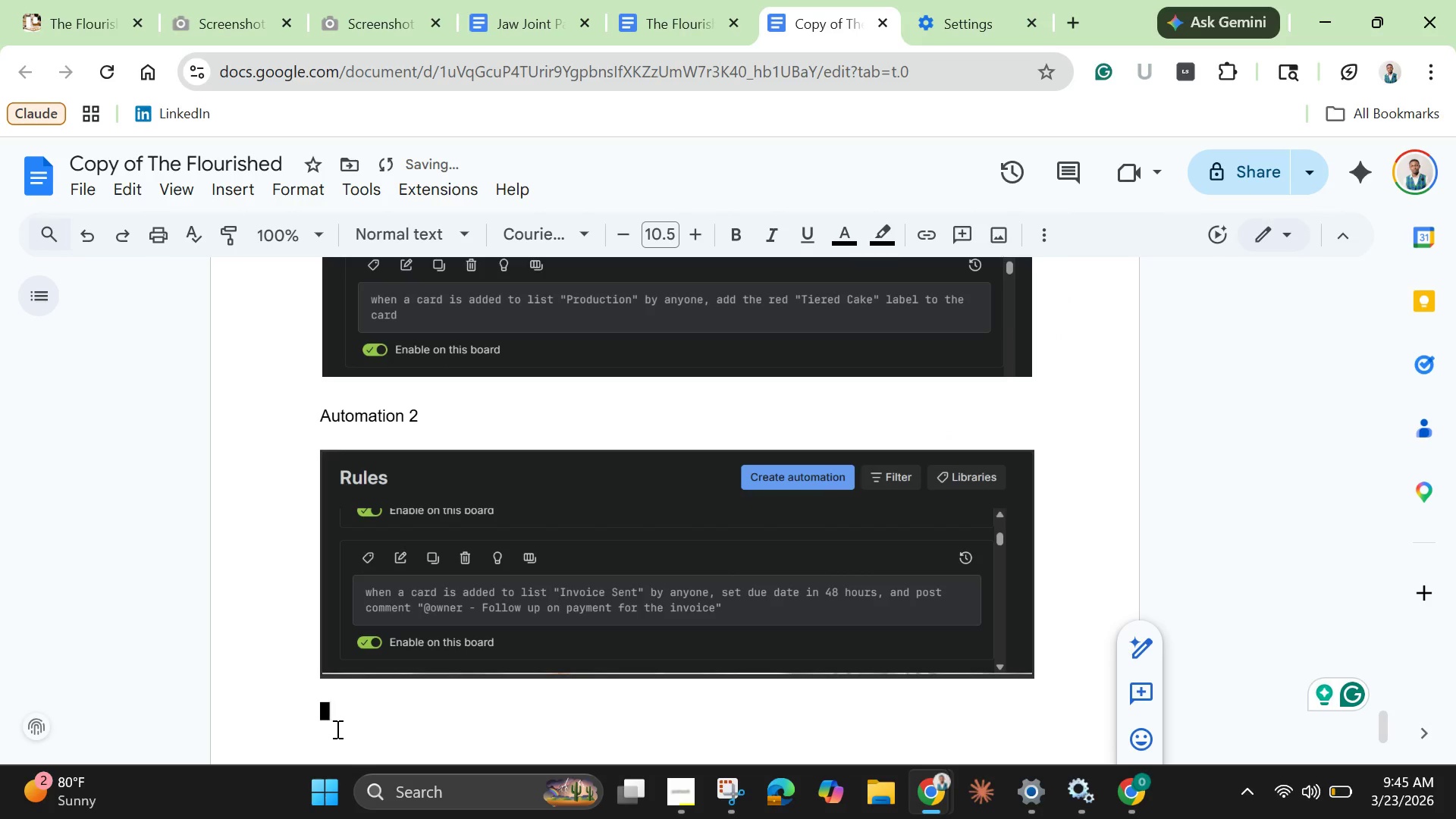 
key(Backspace)
 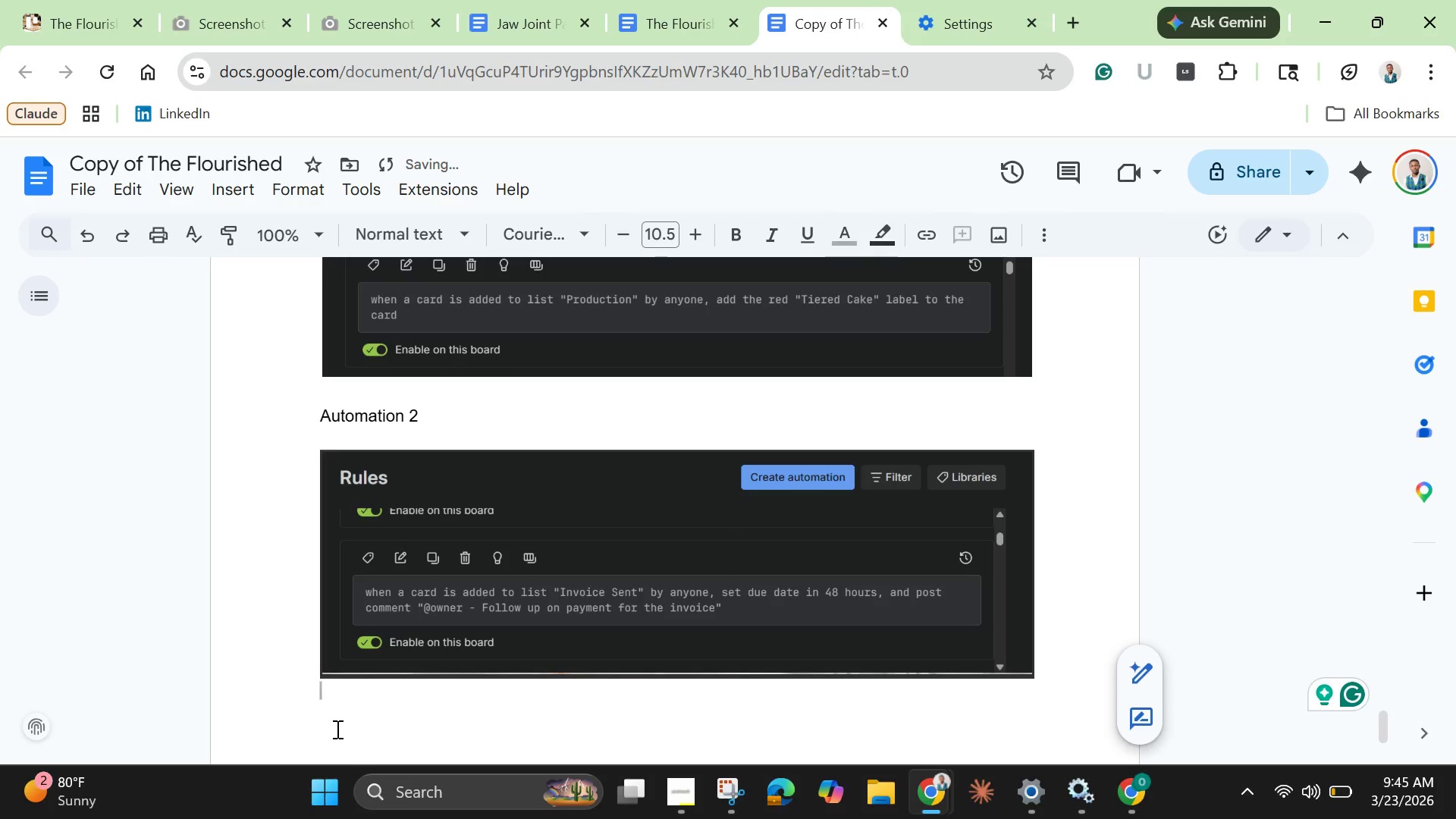 
key(Backspace)
 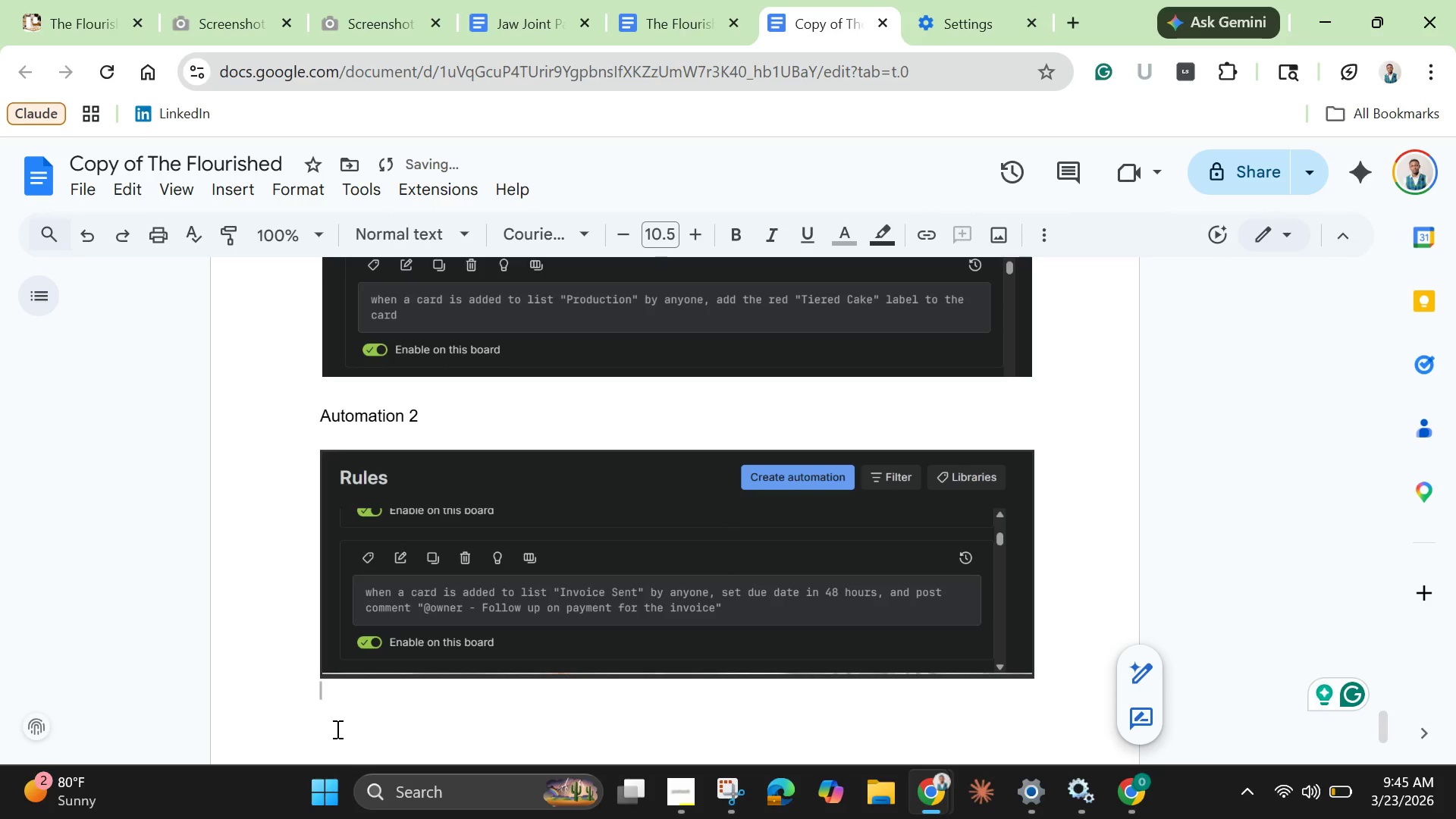 
key(Backspace)
 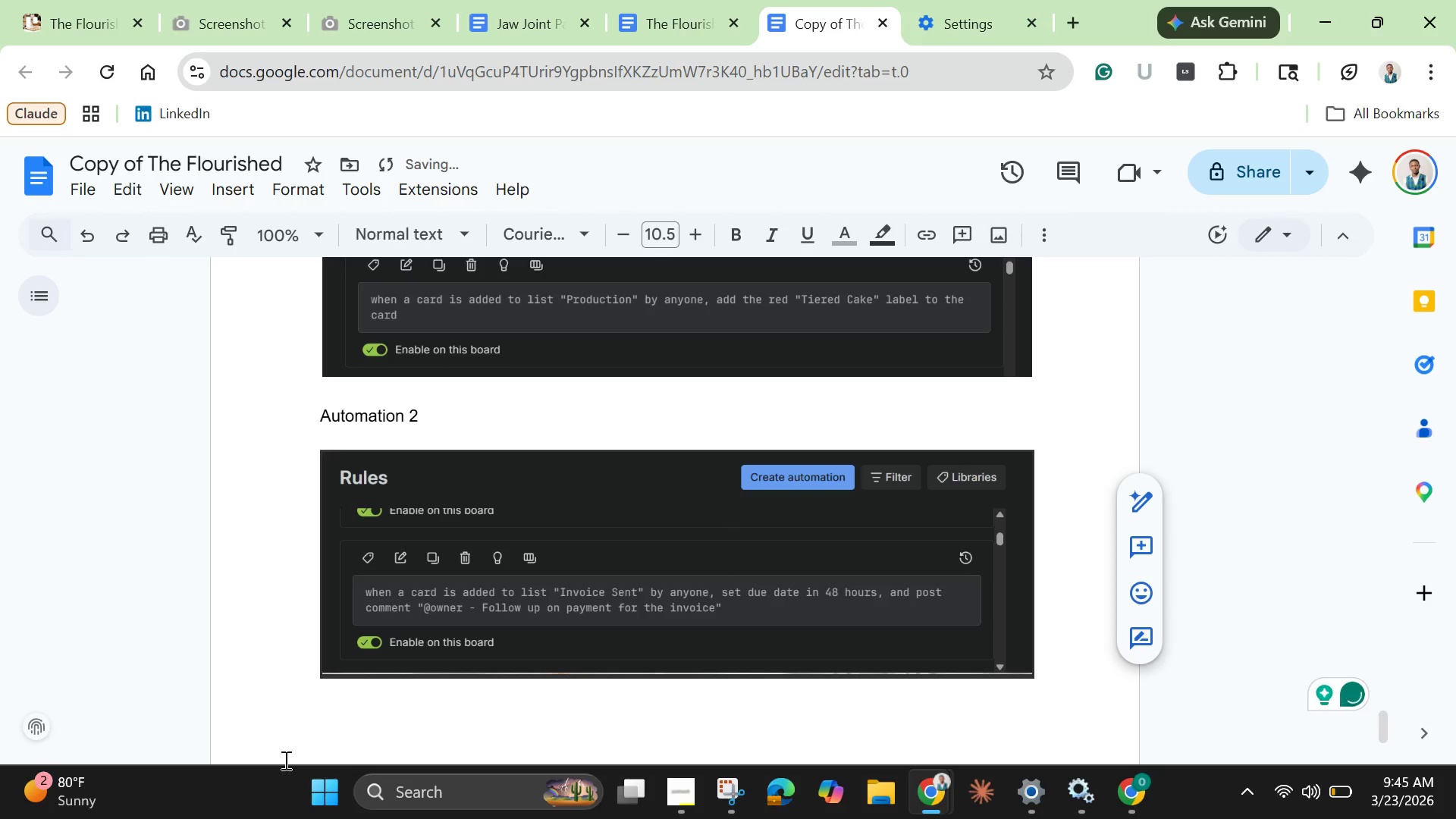 
left_click([322, 721])
 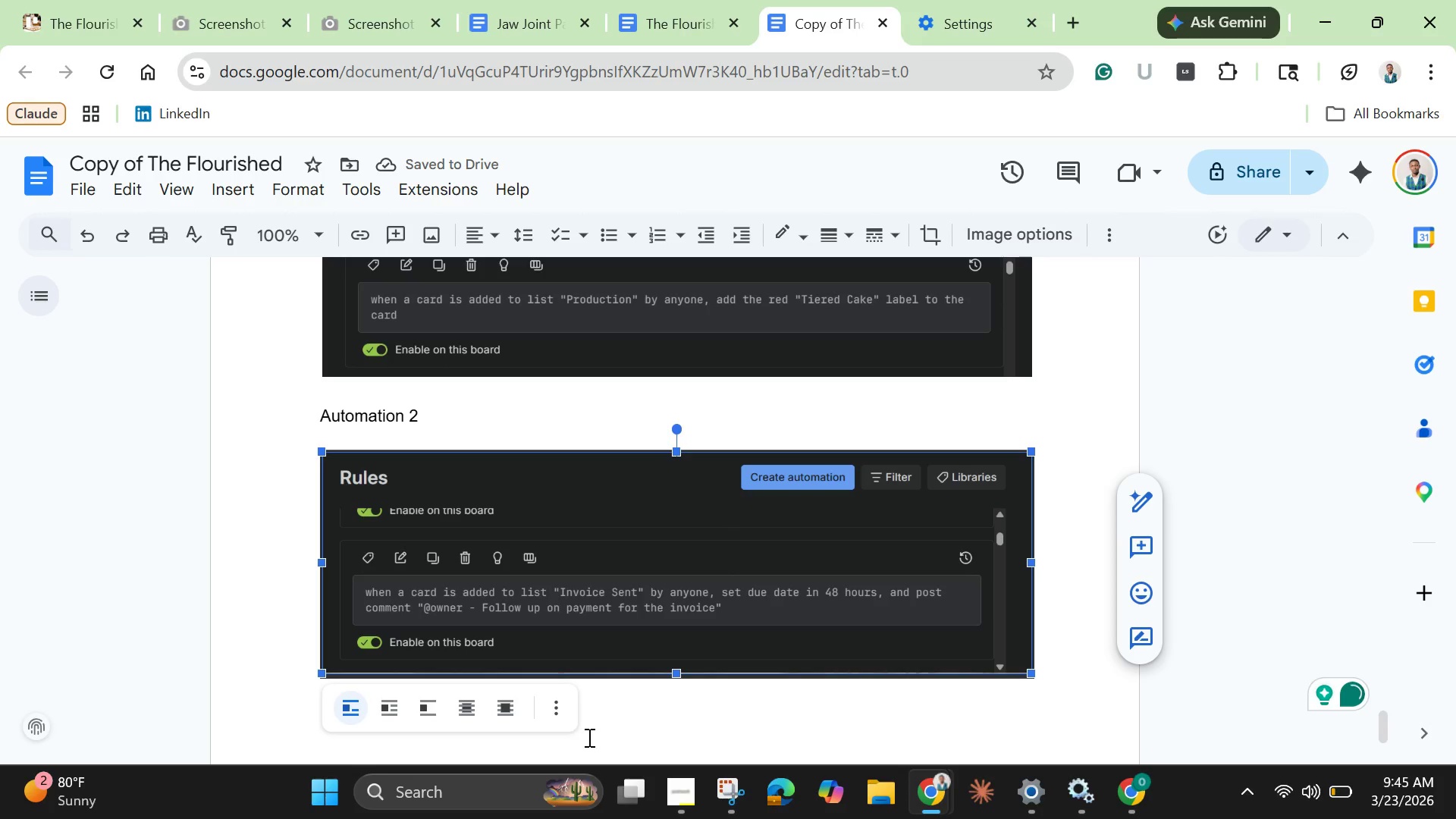 
left_click([601, 725])
 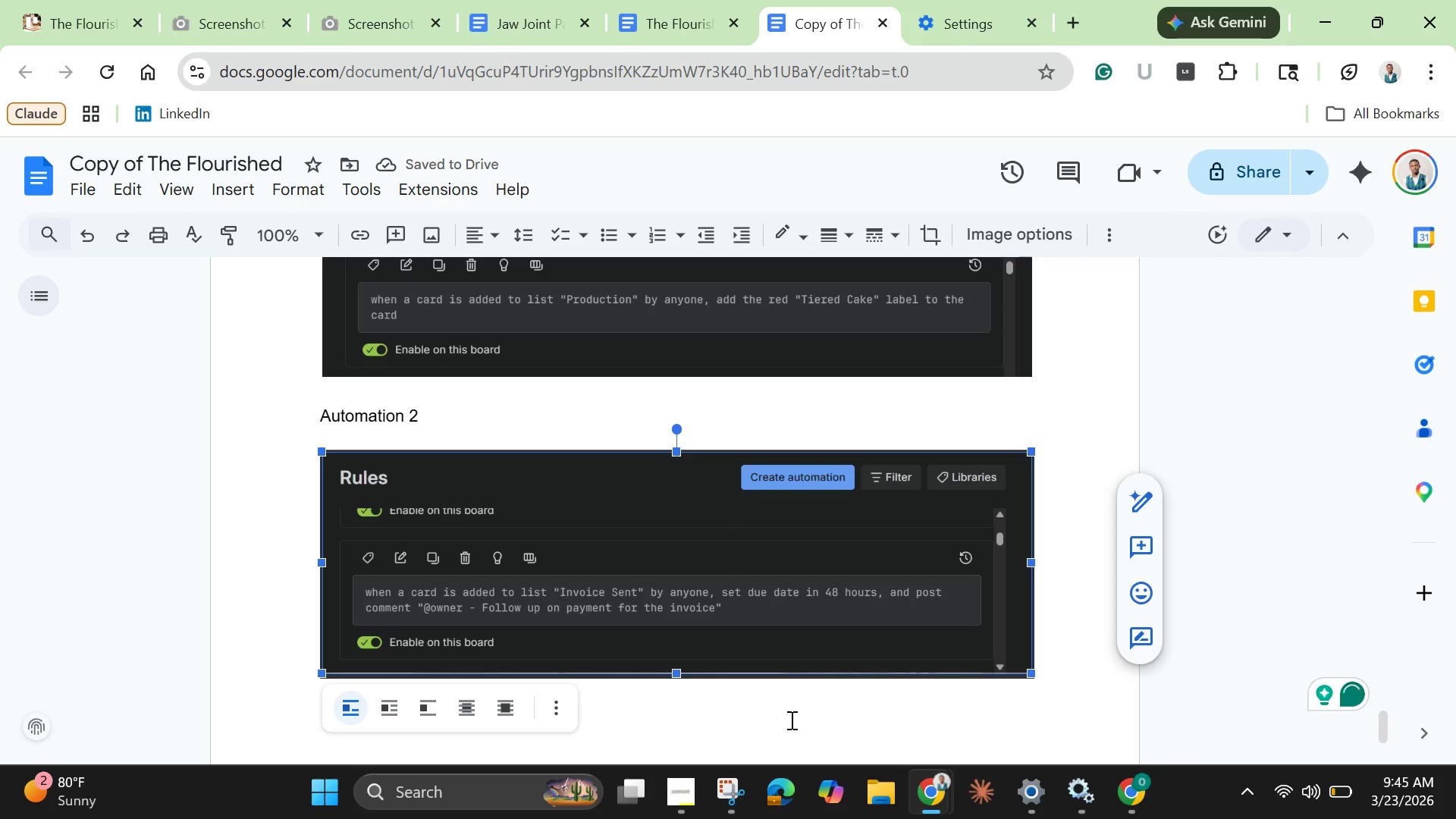 
left_click([787, 711])
 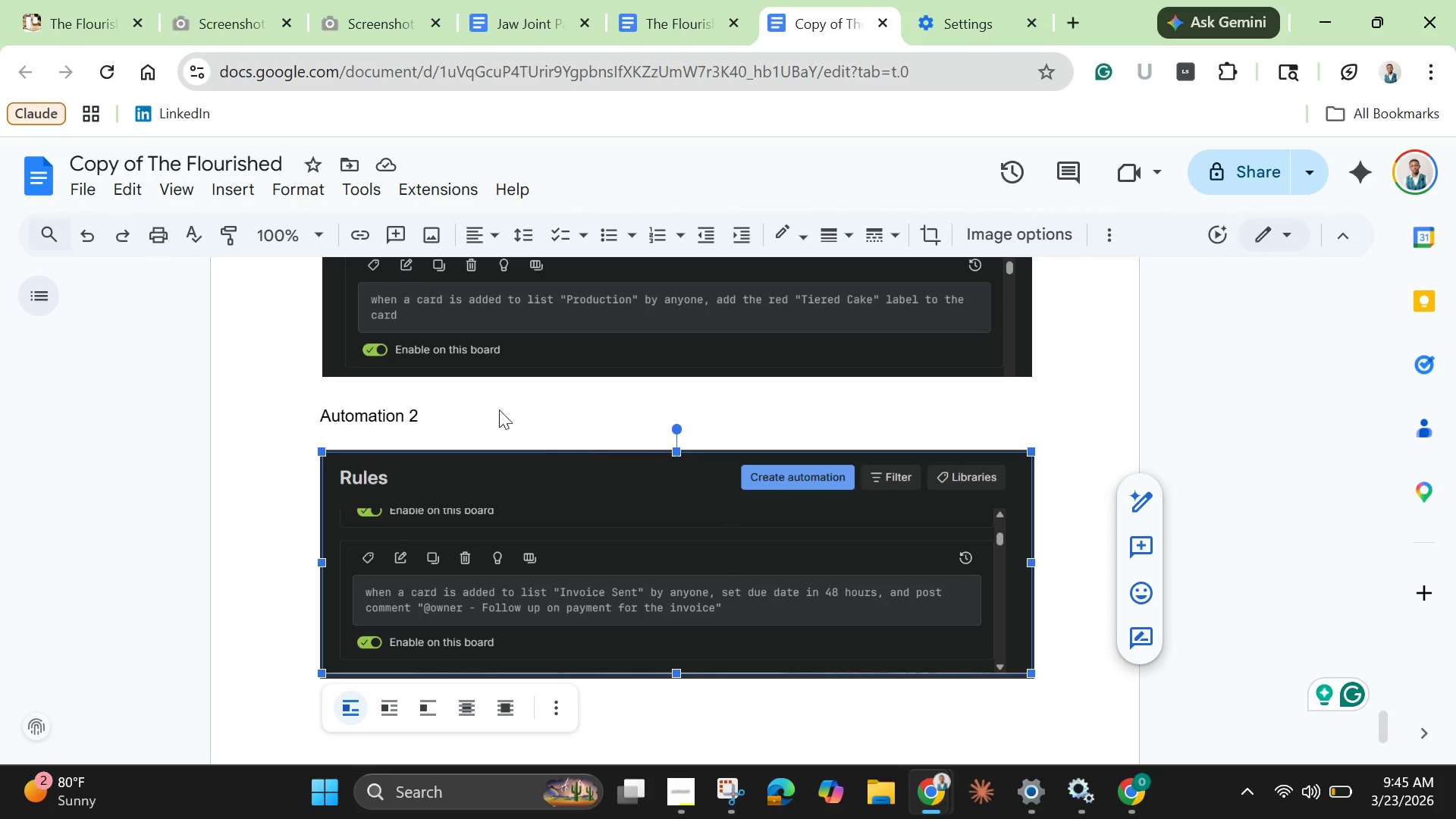 
left_click([481, 395])
 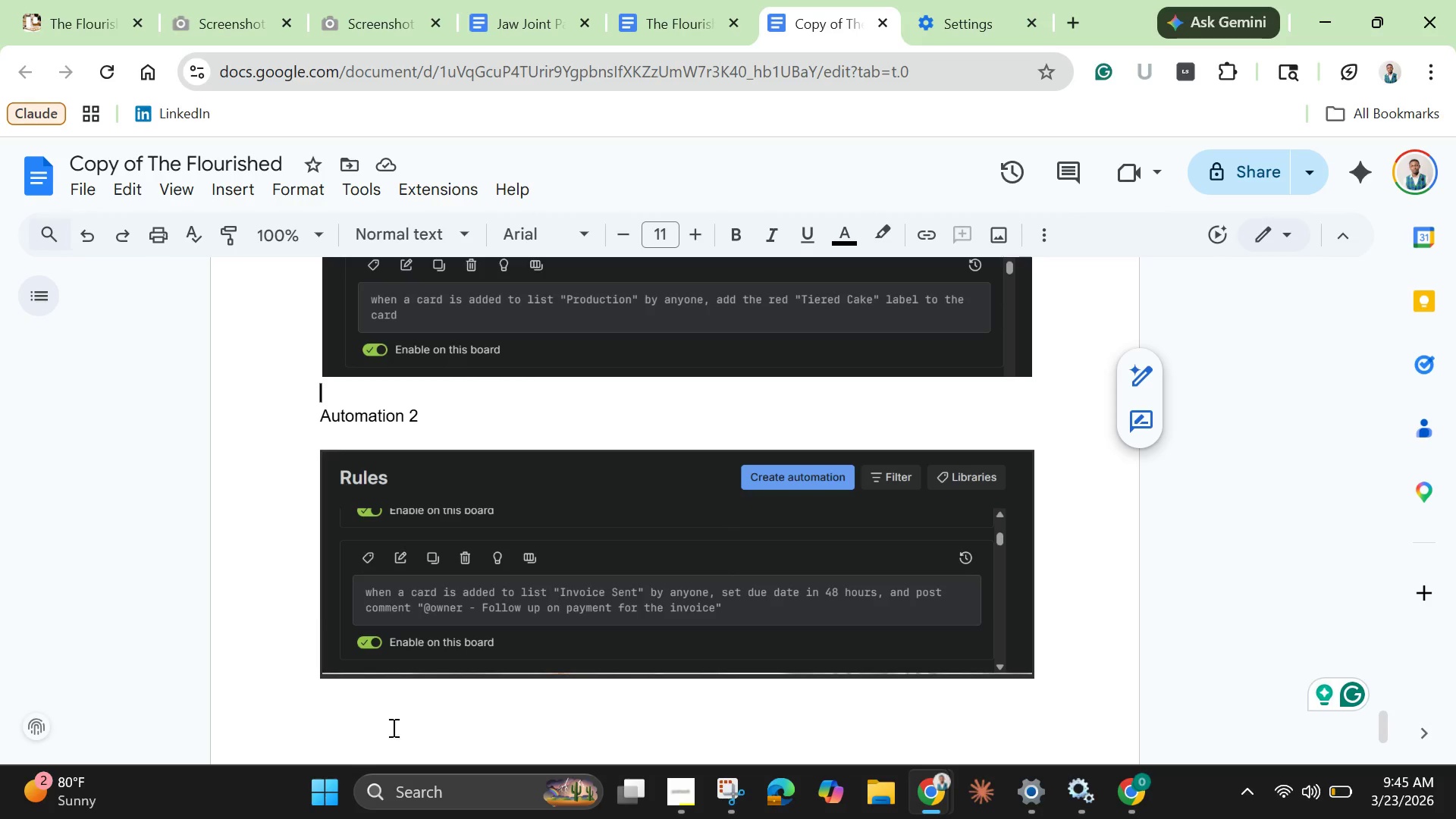 
left_click([375, 717])
 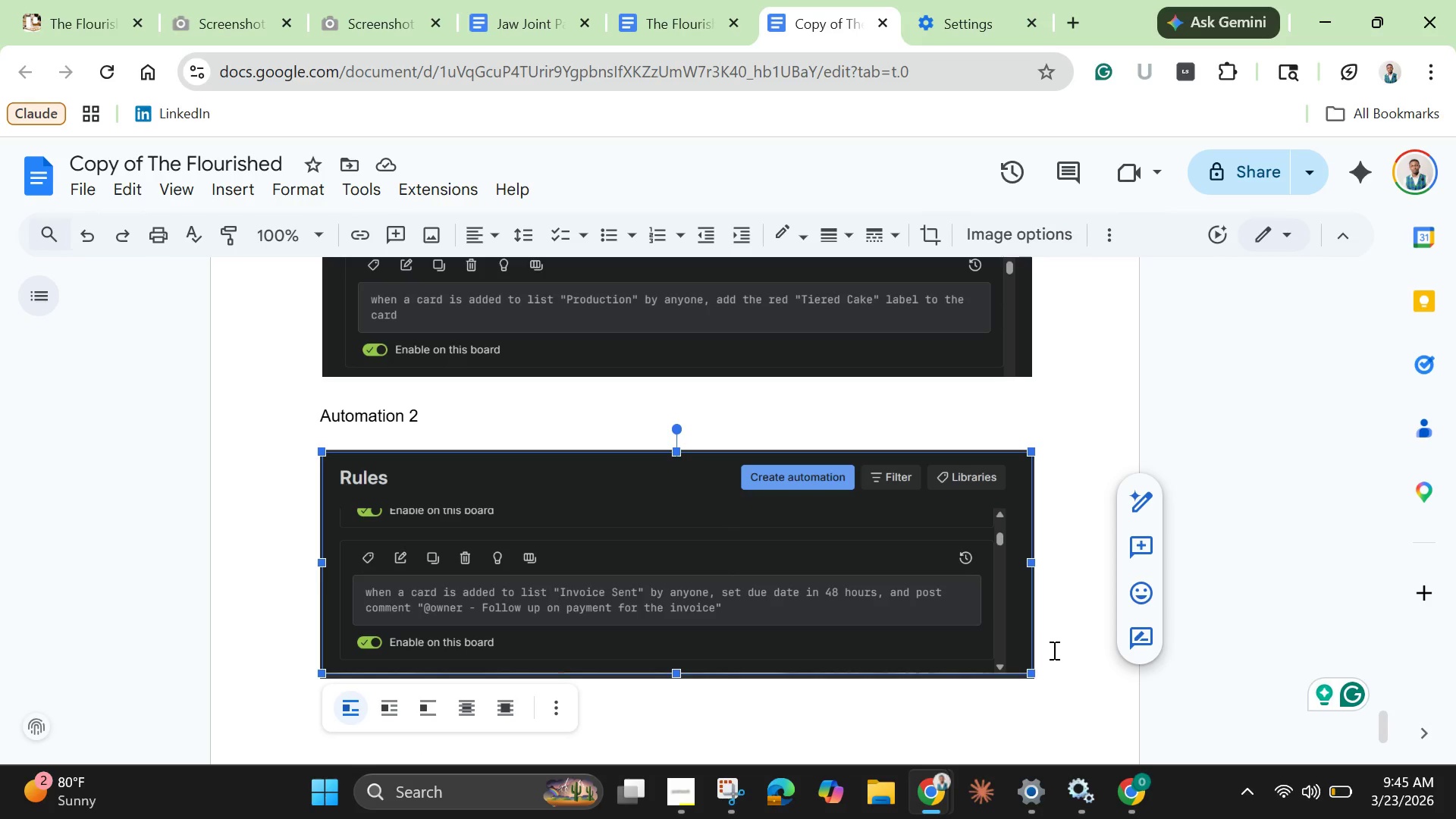 
left_click([1065, 638])
 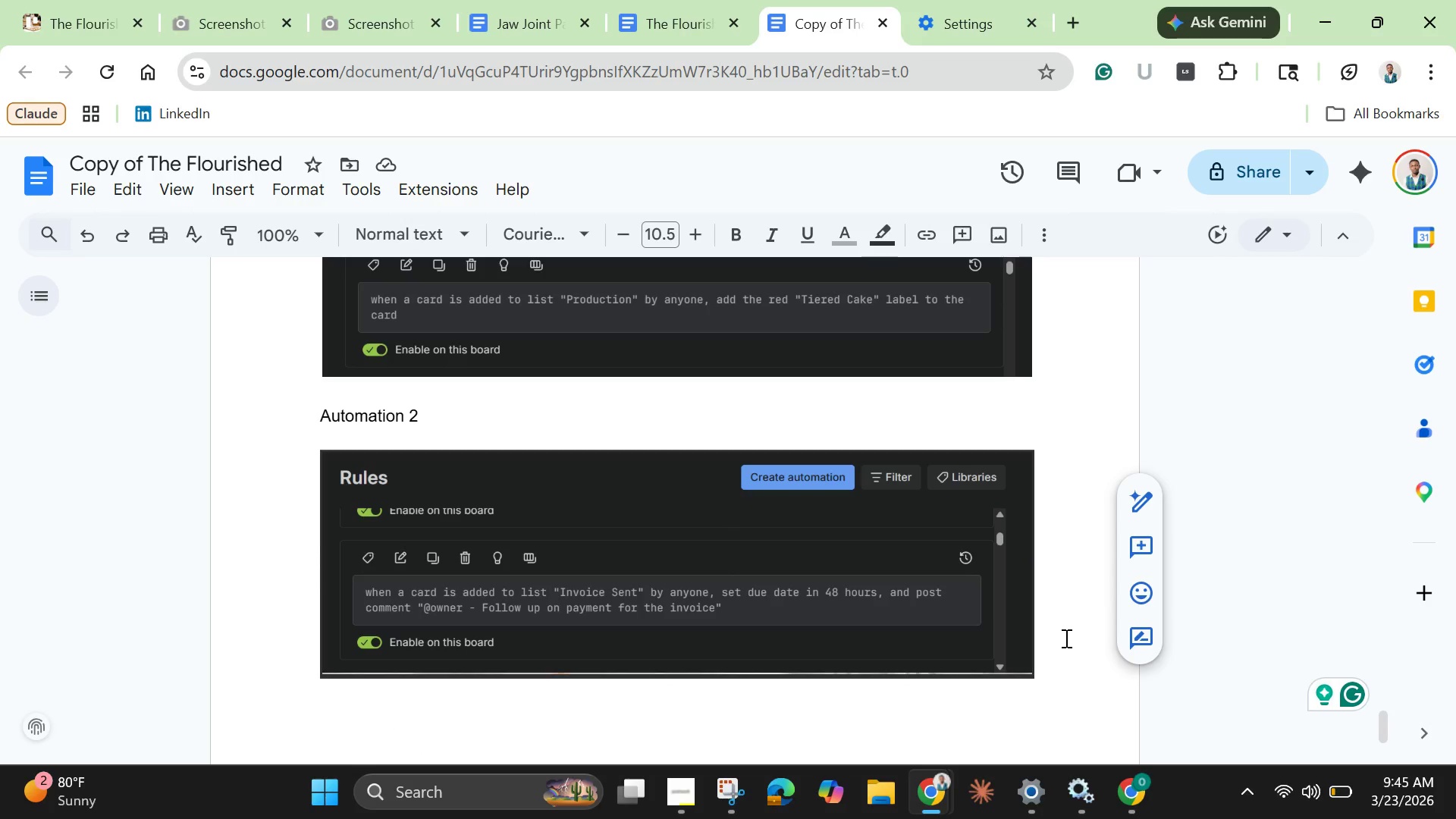 
key(Enter)
 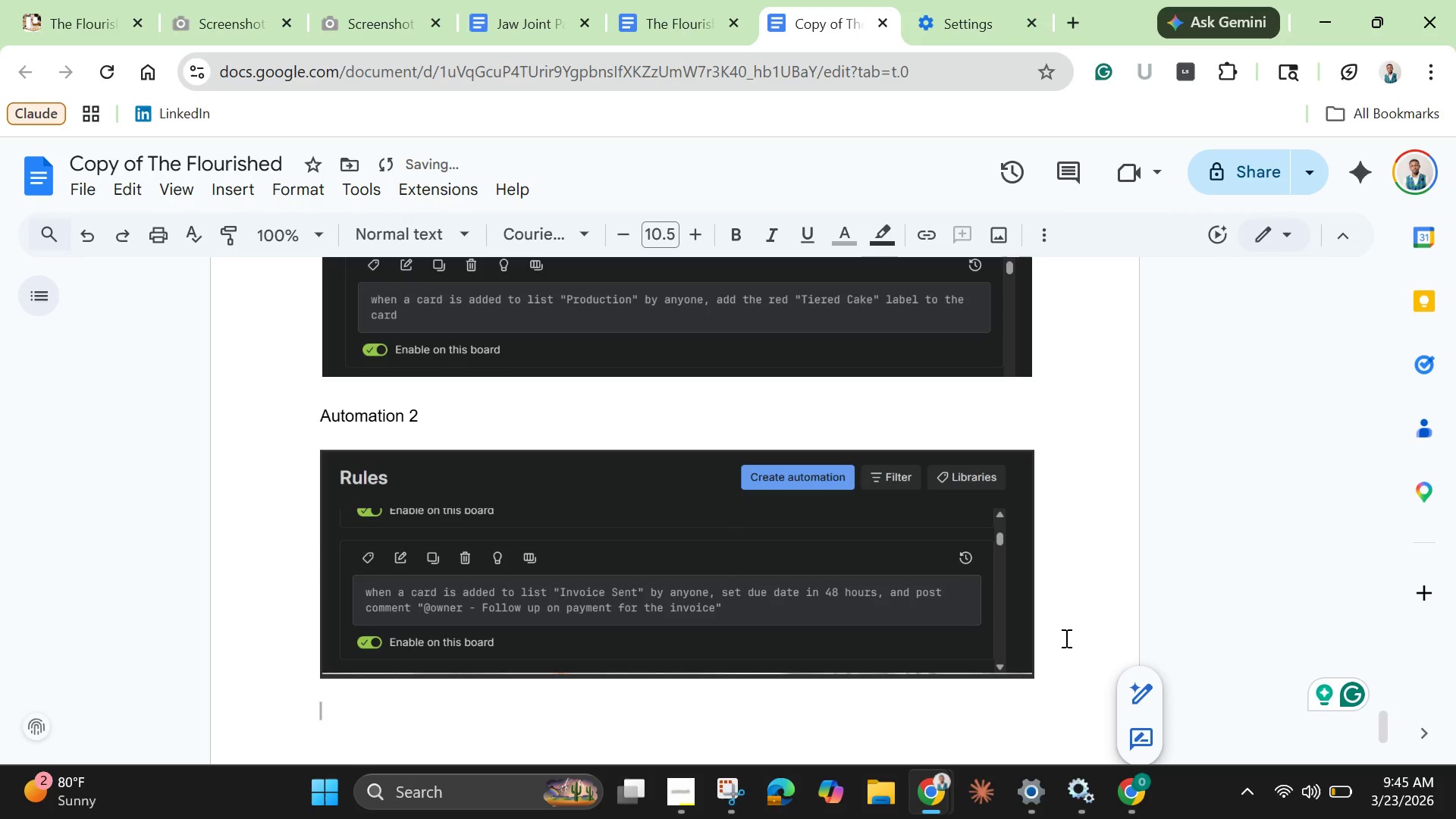 
key(Enter)
 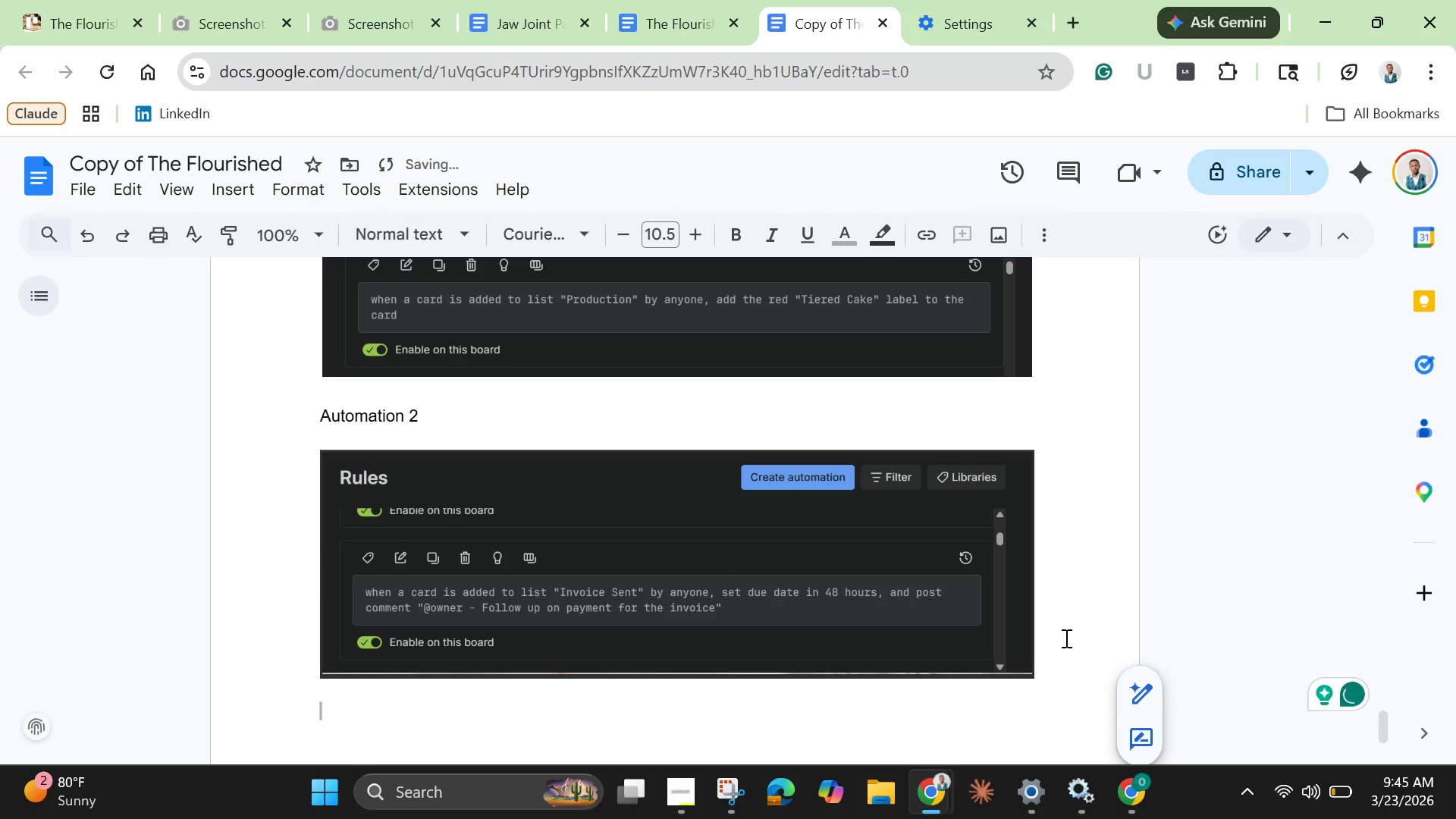 
type(Automation 3)
 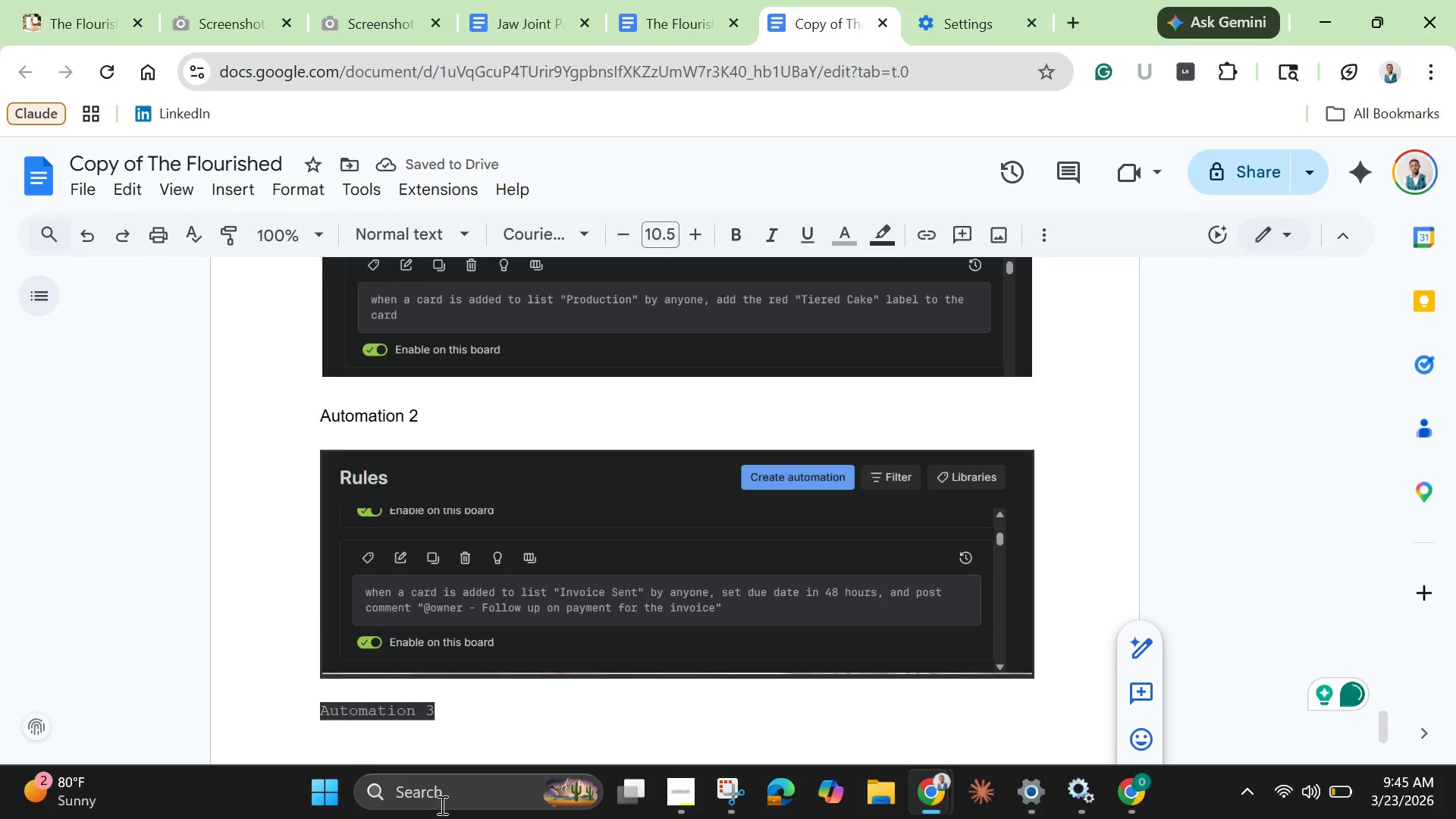 
left_click([481, 739])
 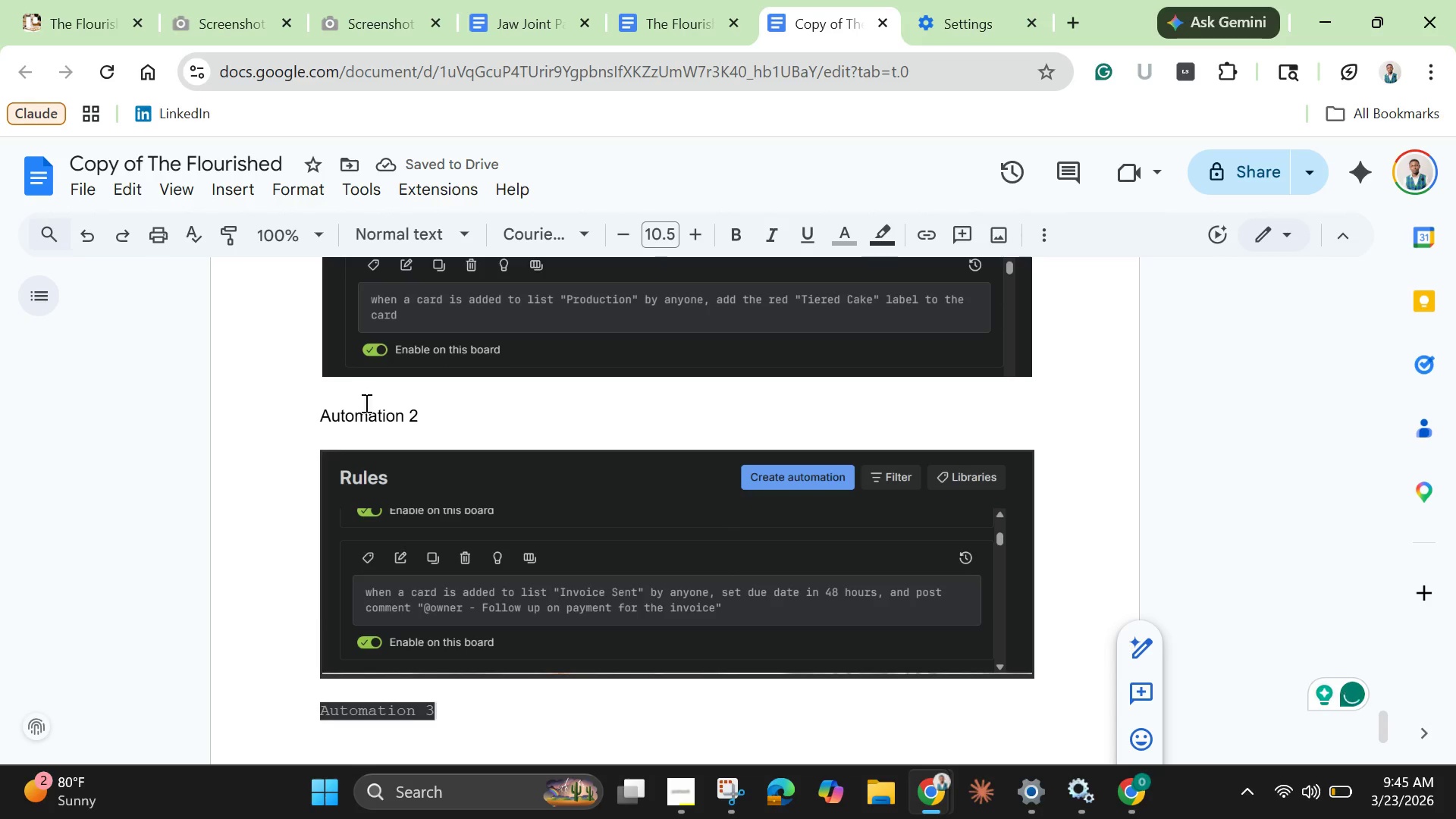 
left_click([366, 413])
 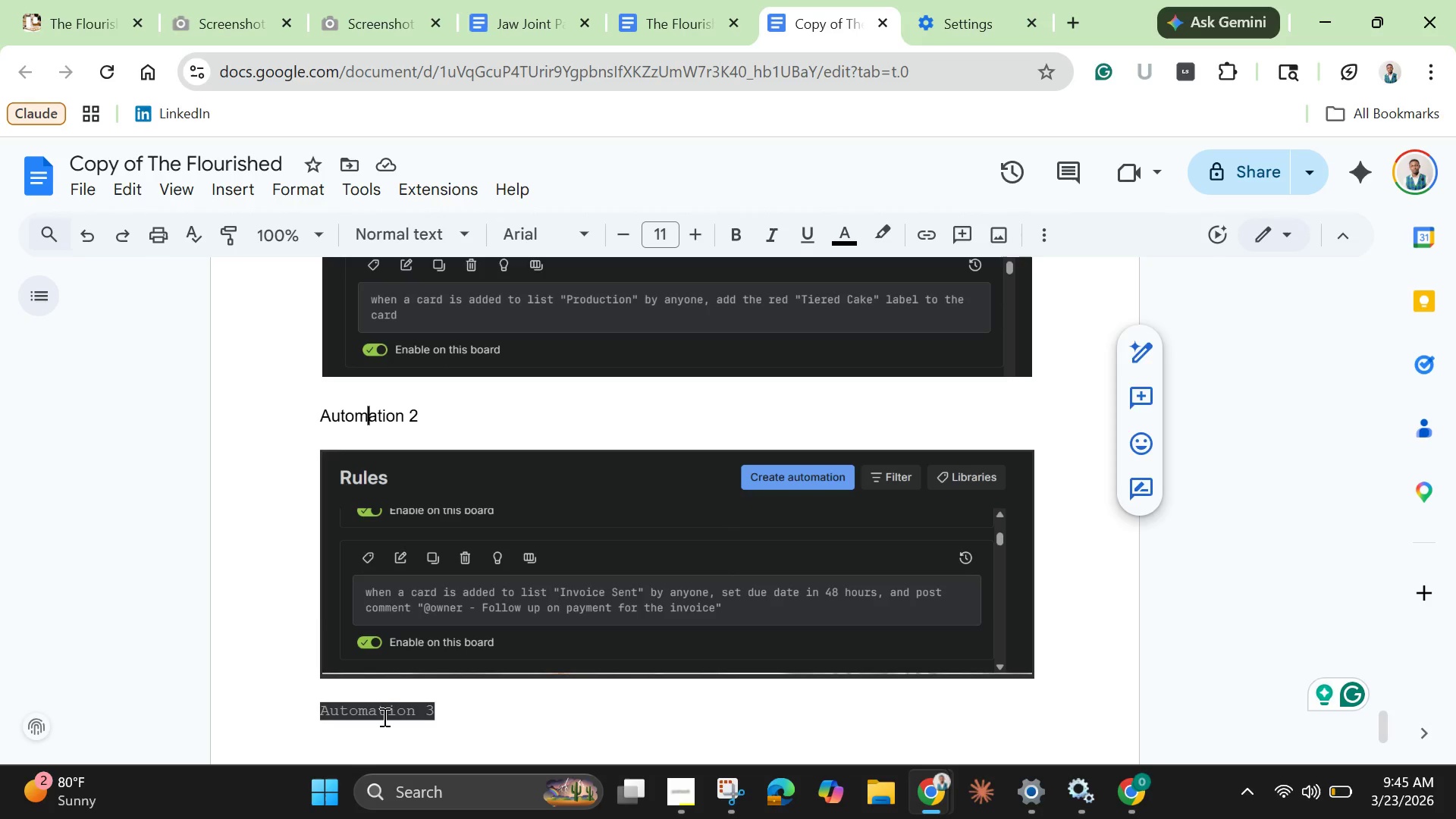 
double_click([383, 714])
 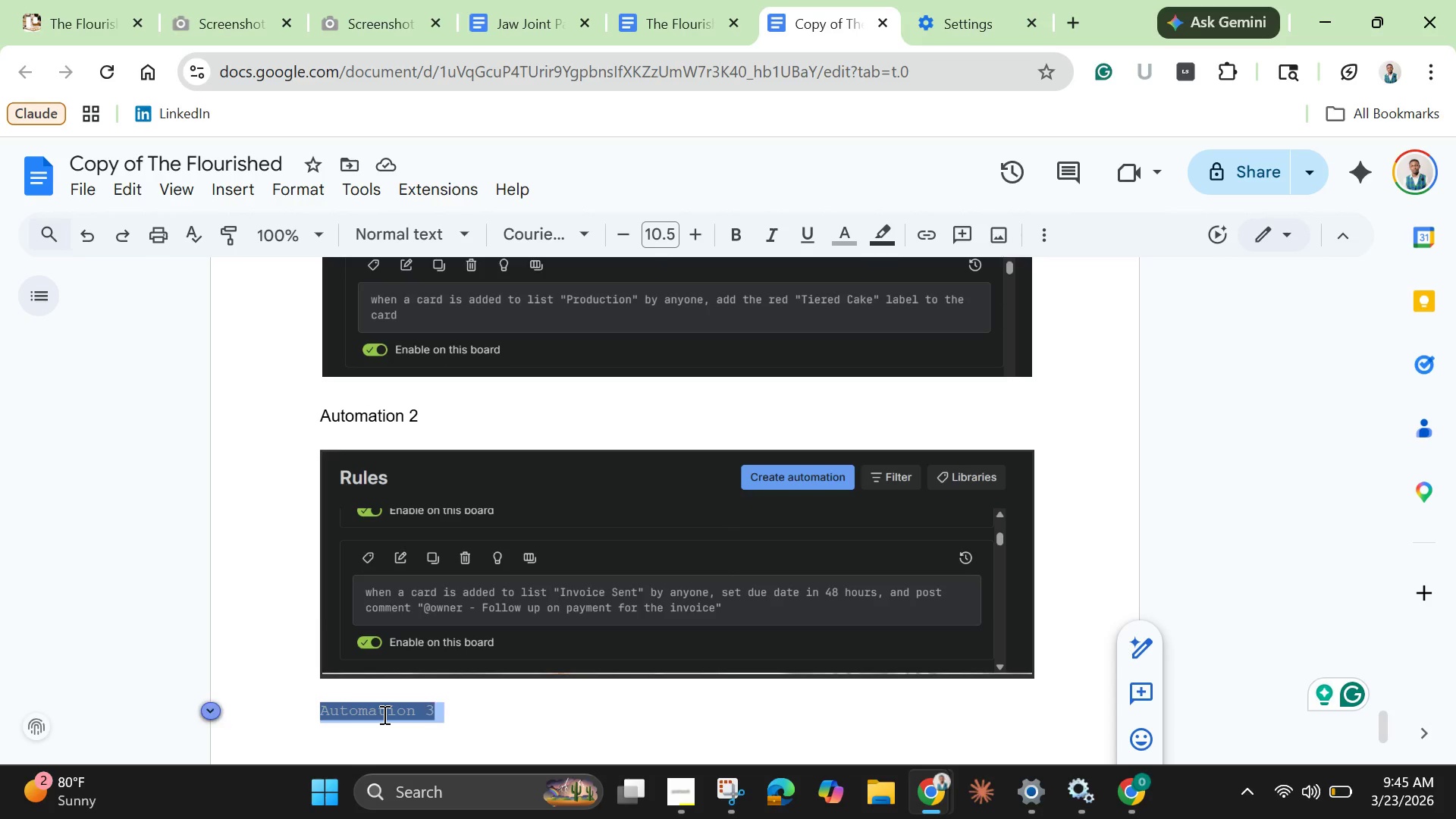 
triple_click([383, 714])
 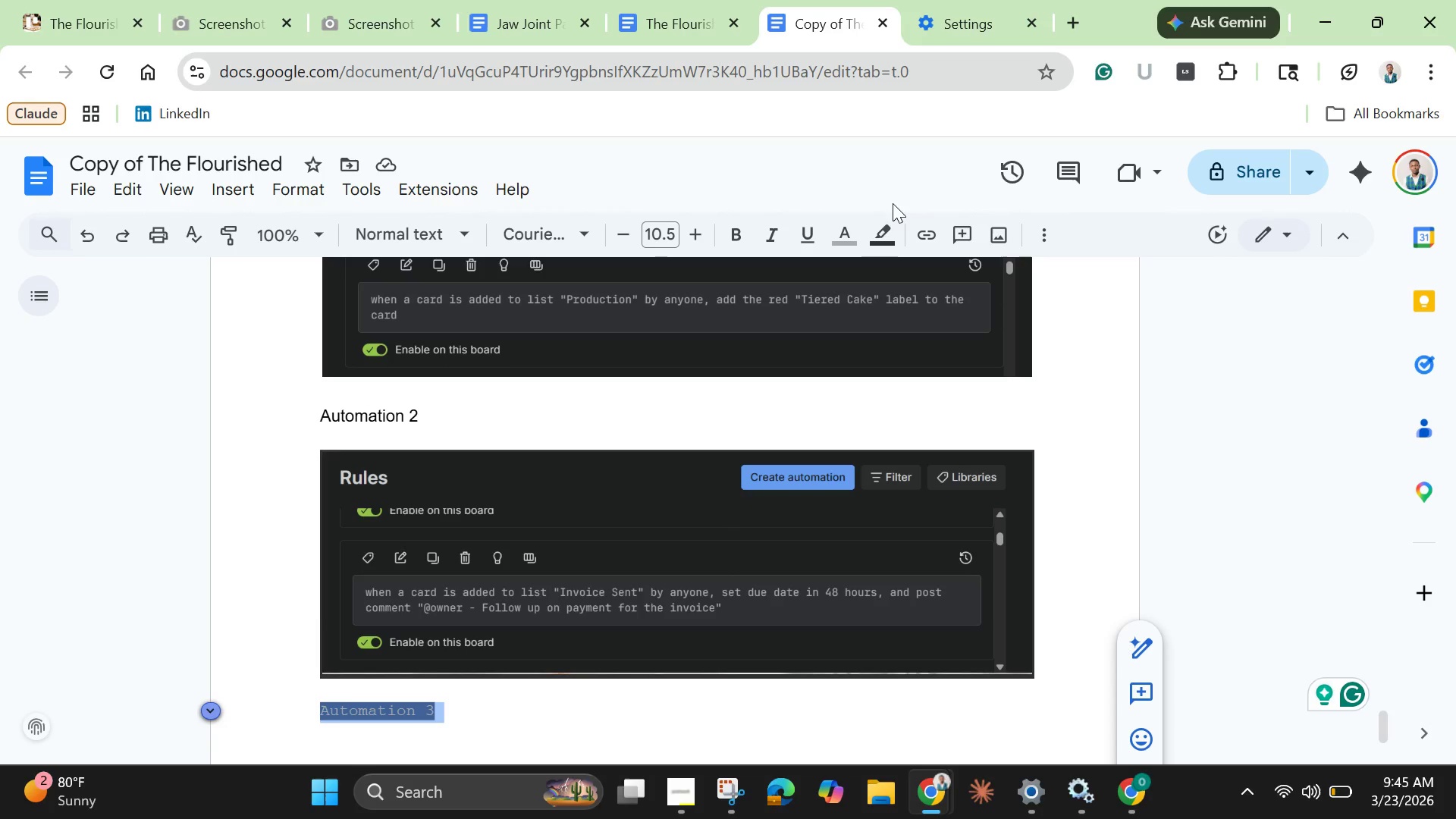 
left_click([884, 224])
 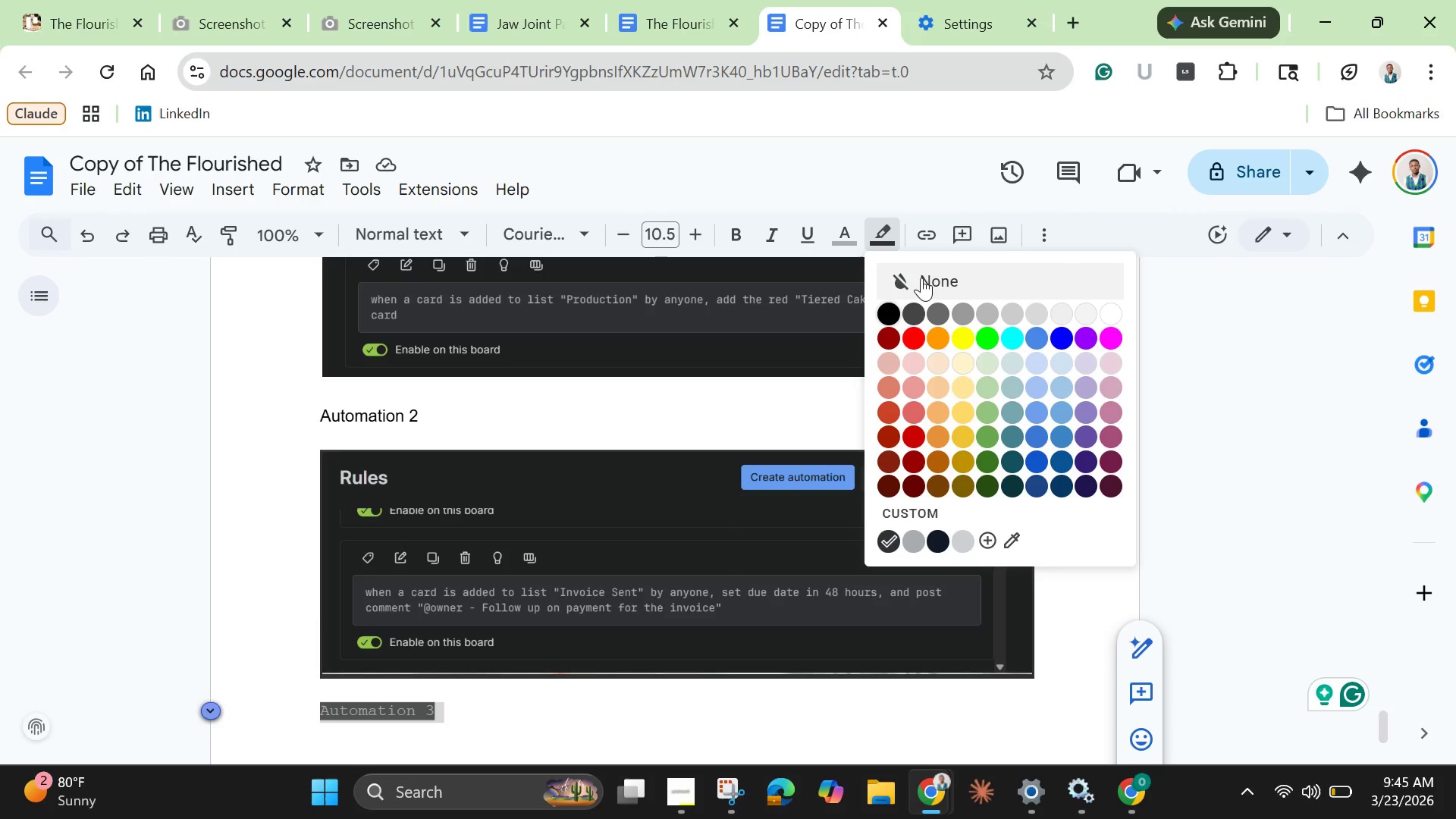 
left_click([923, 275])
 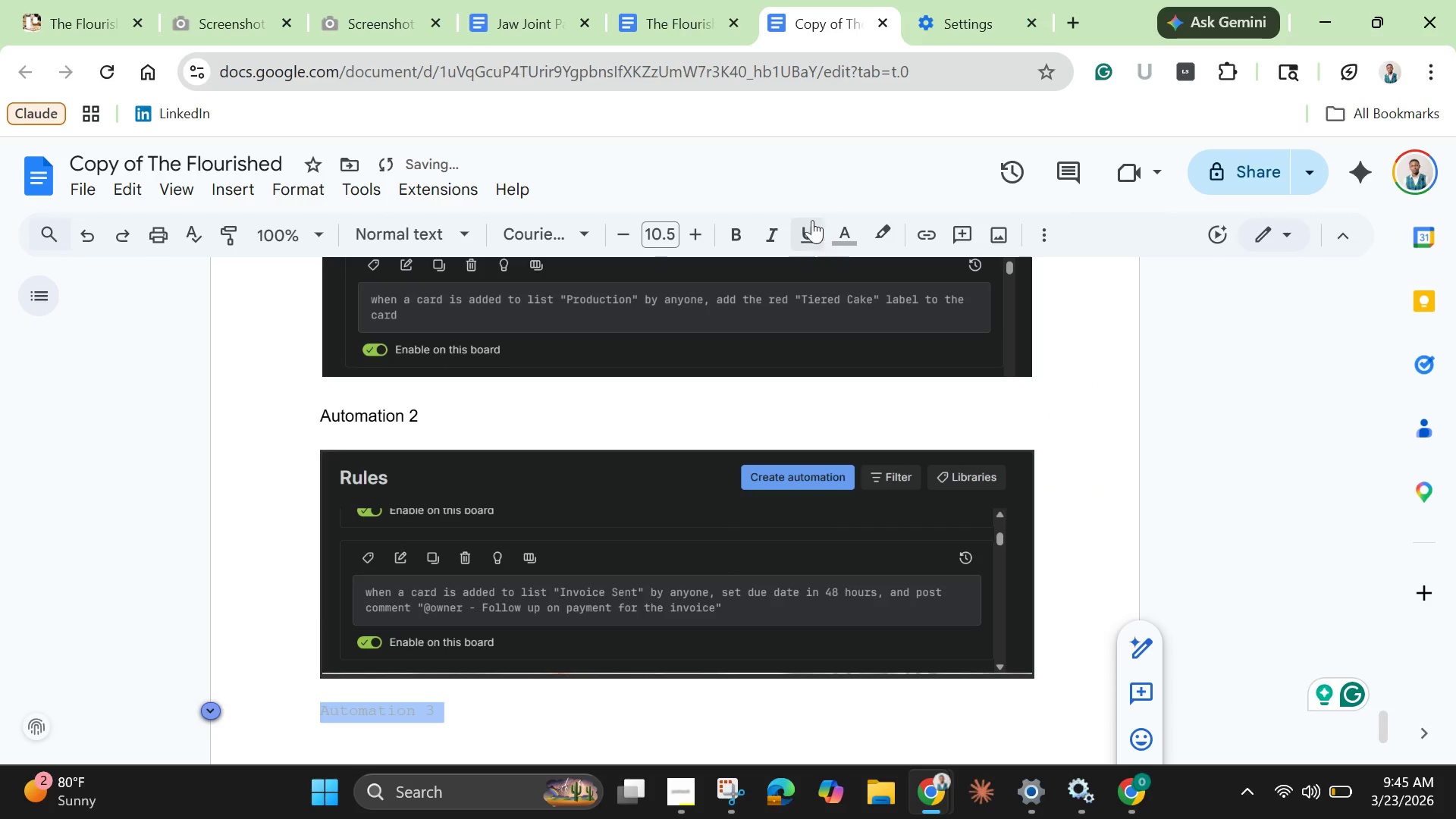 
left_click([843, 241])
 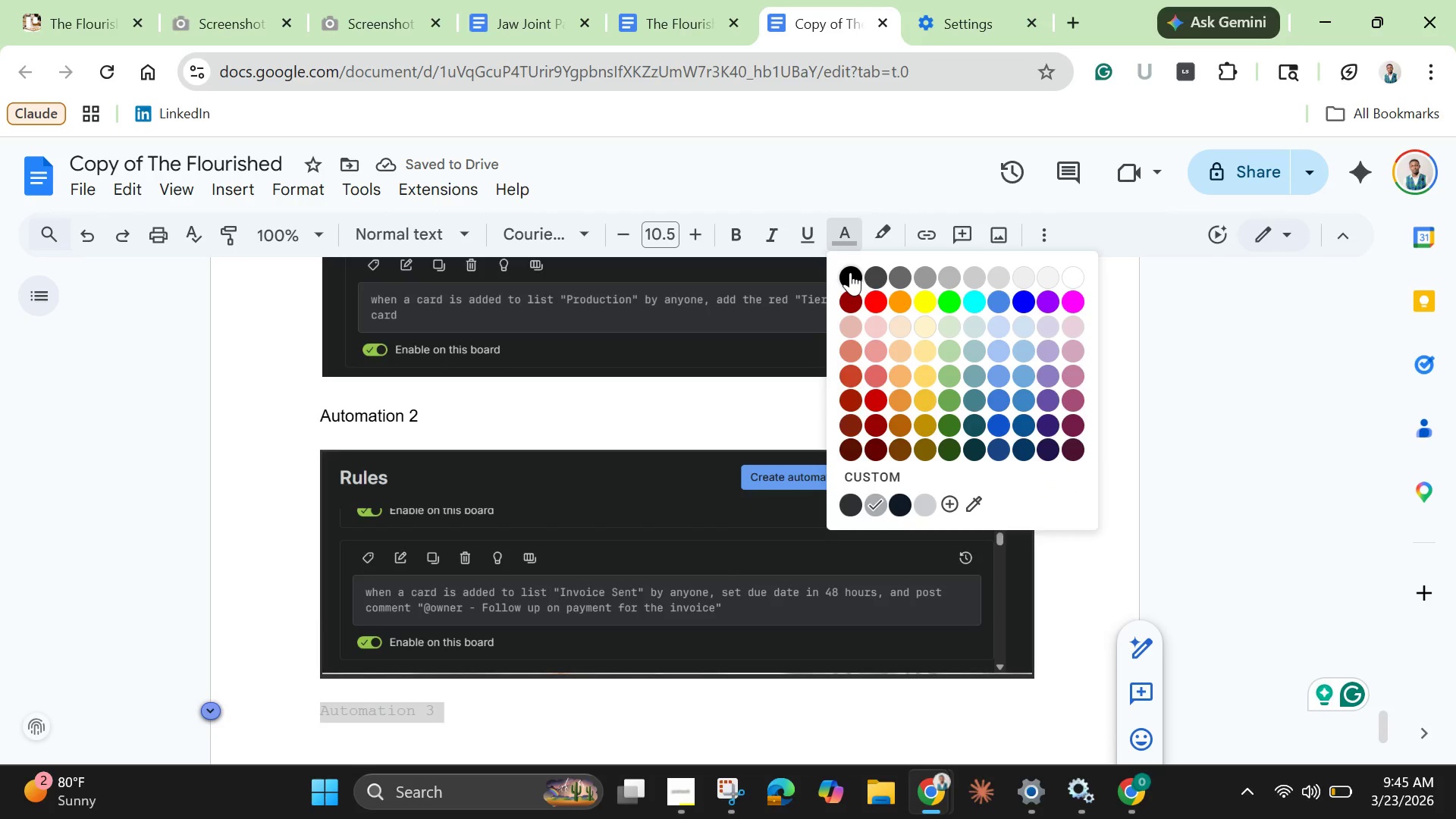 
left_click([850, 272])
 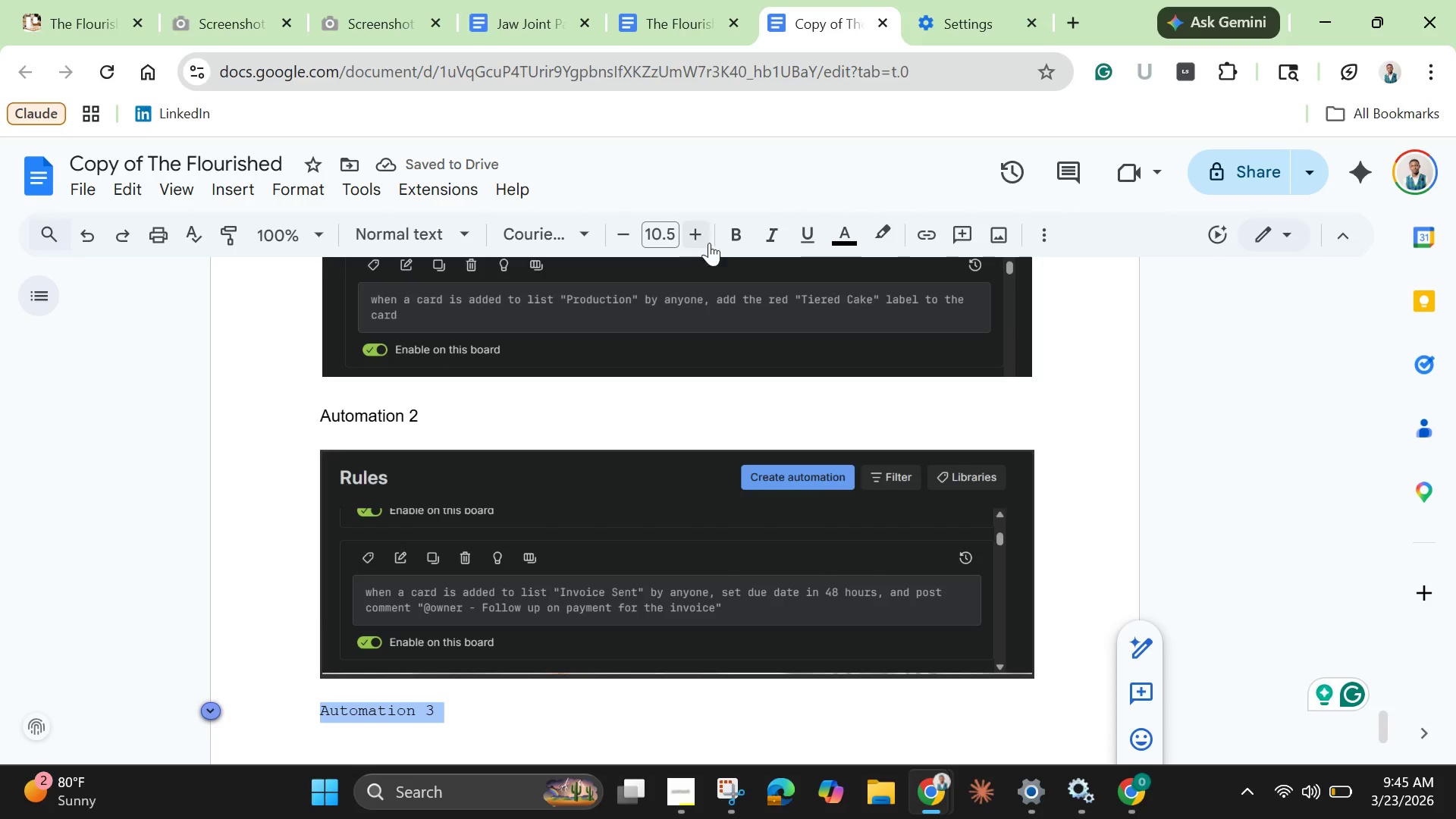 
left_click([727, 235])
 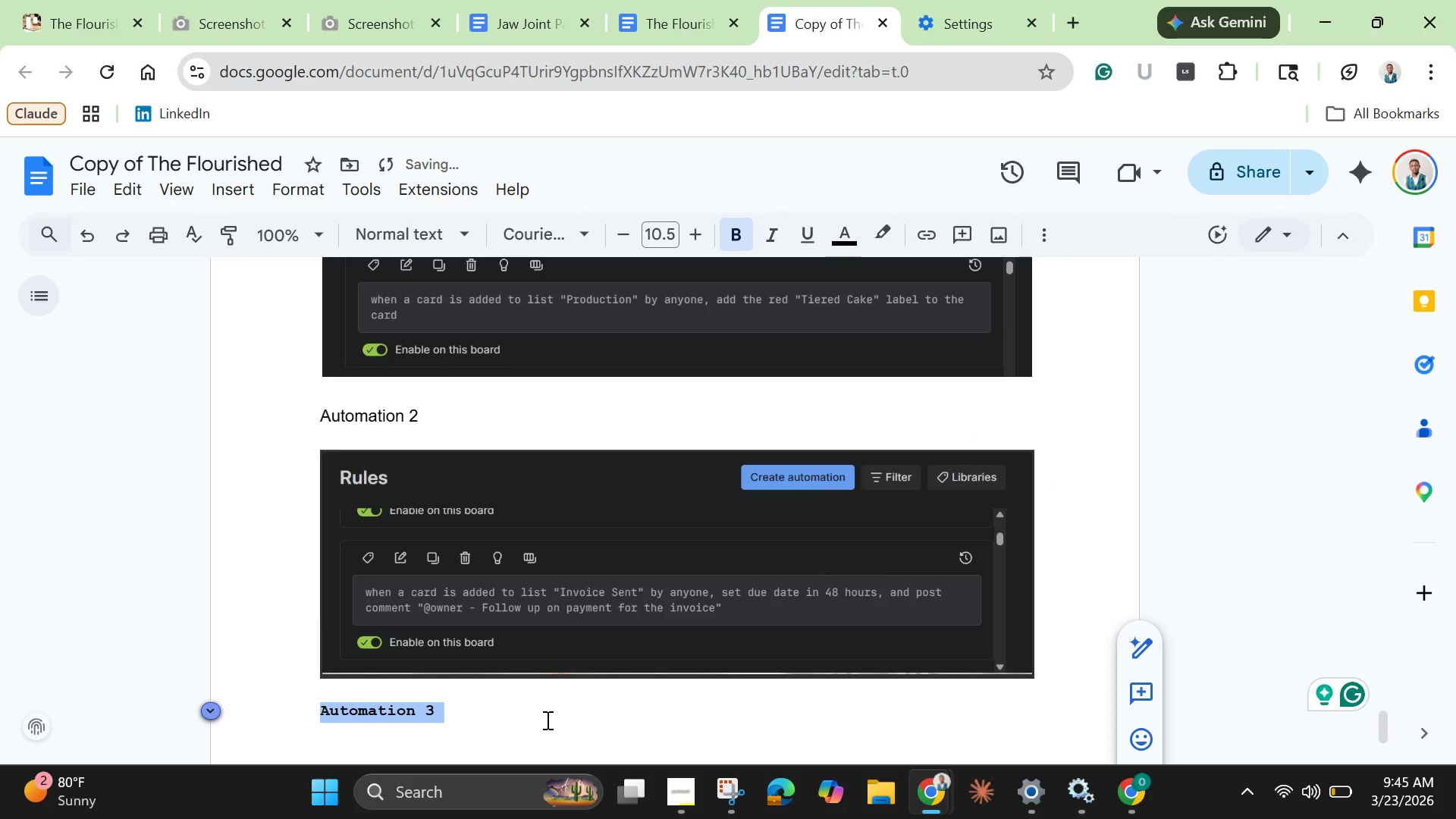 
left_click([541, 720])
 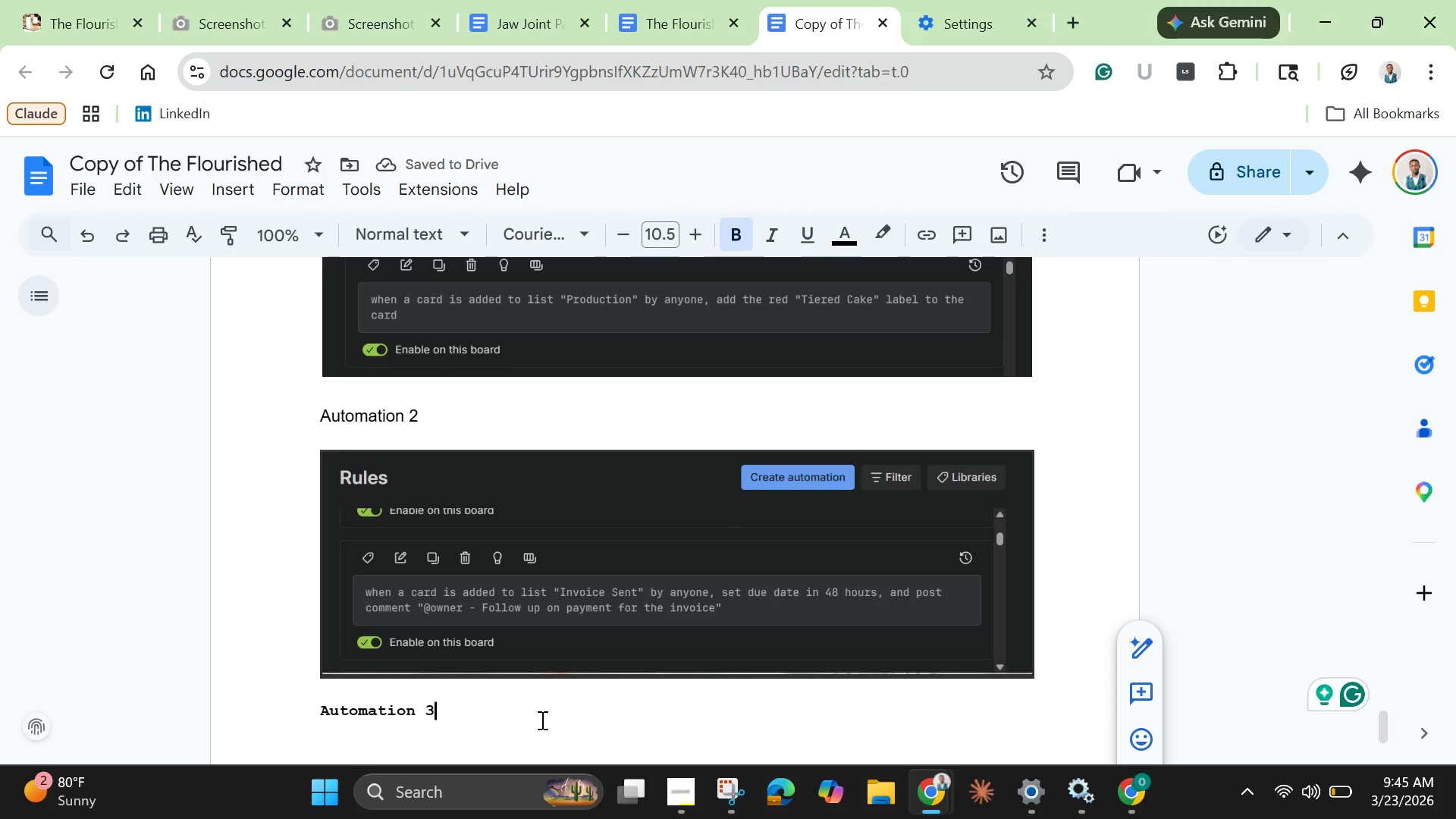 
key(Enter)
 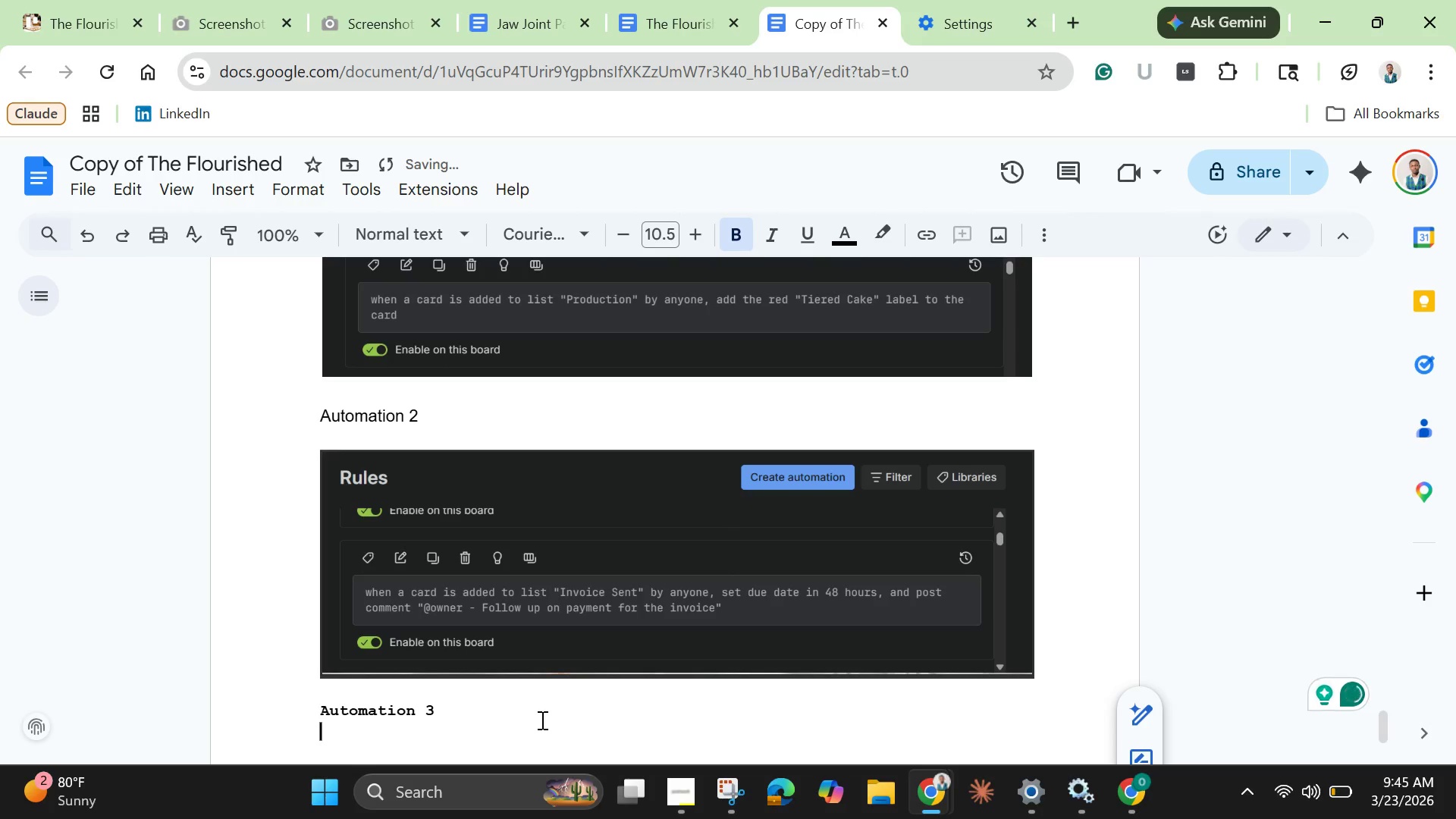 
key(Enter)
 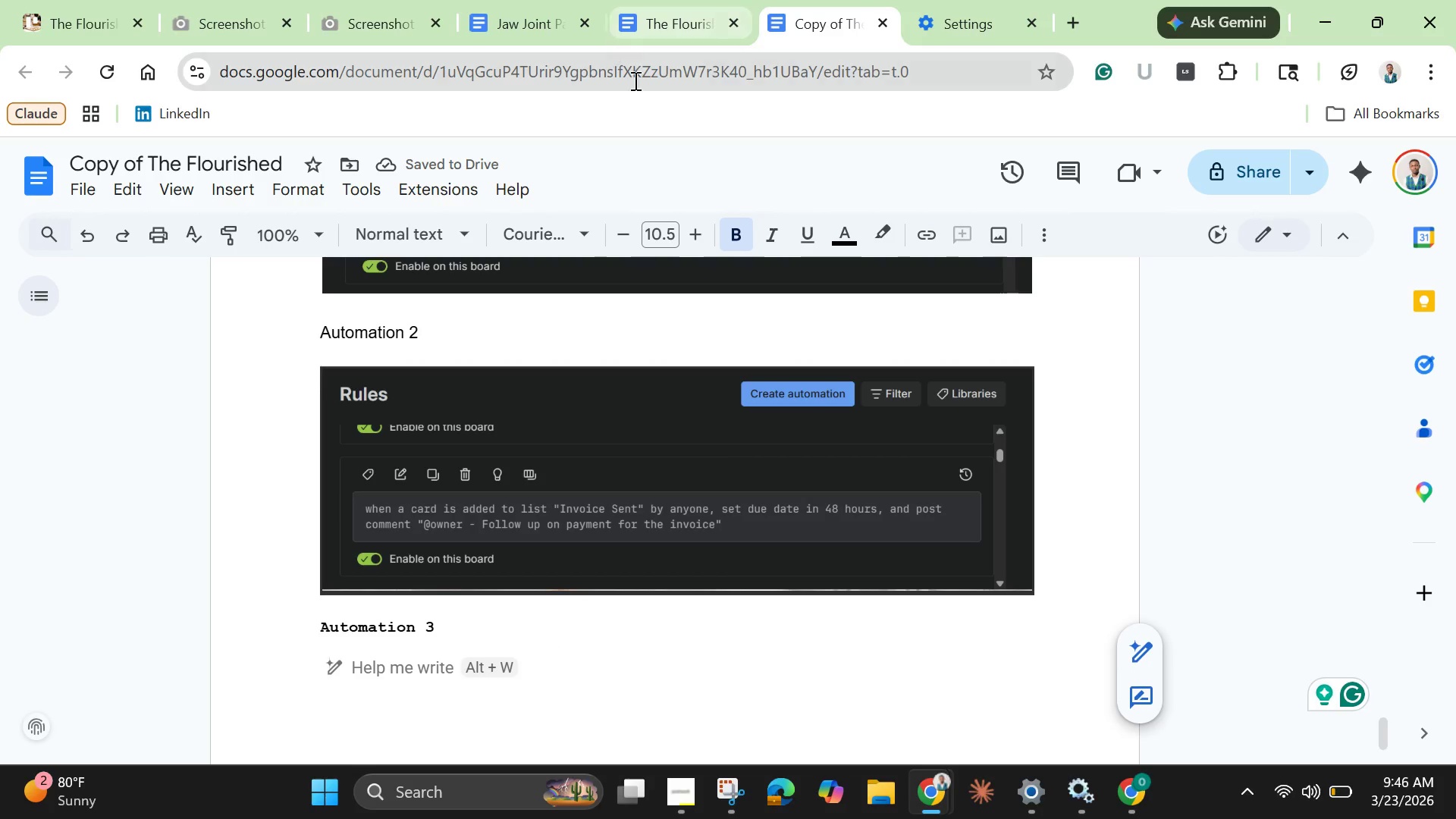 
wait(5.11)
 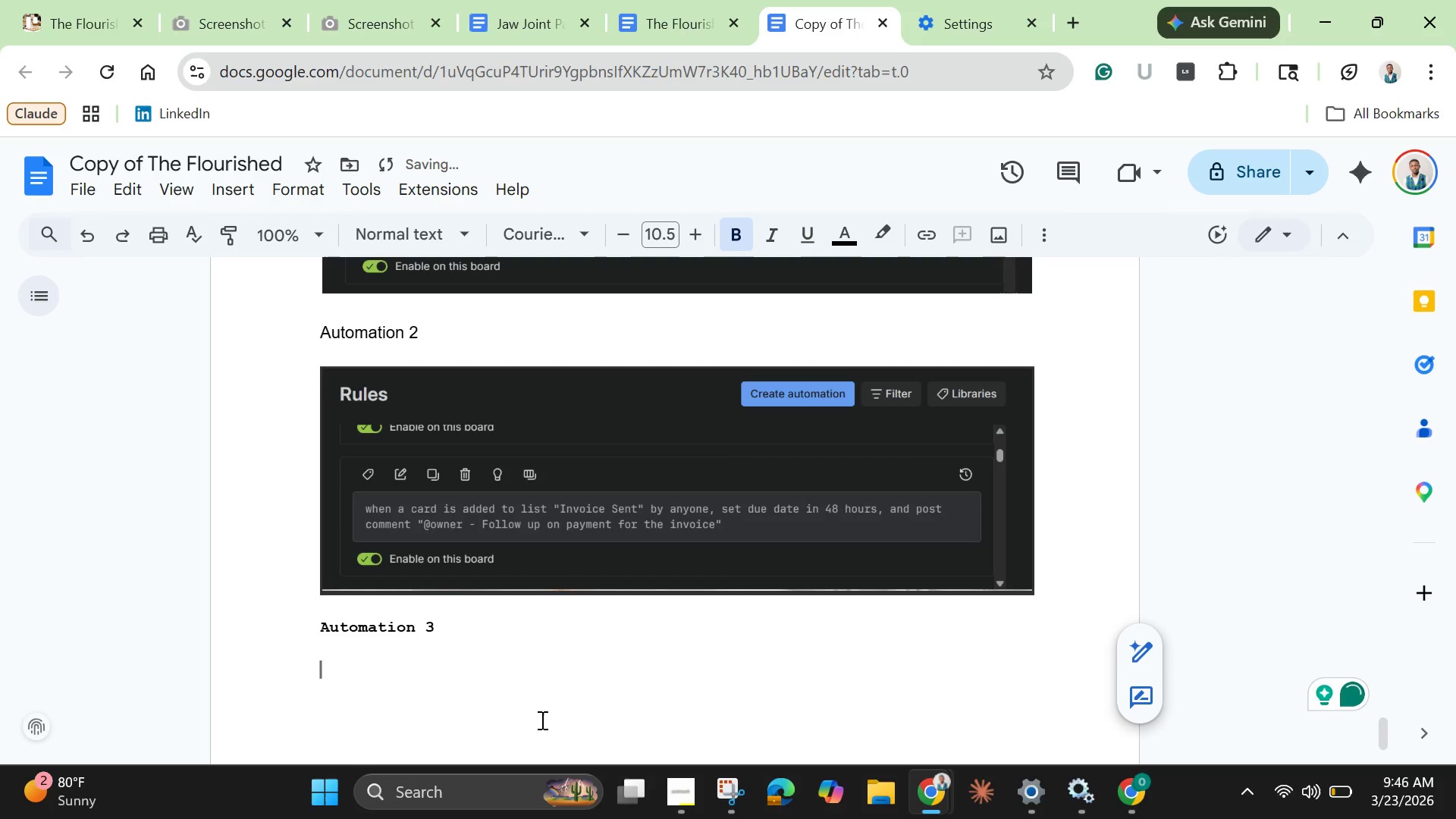 
left_click([656, 14])
 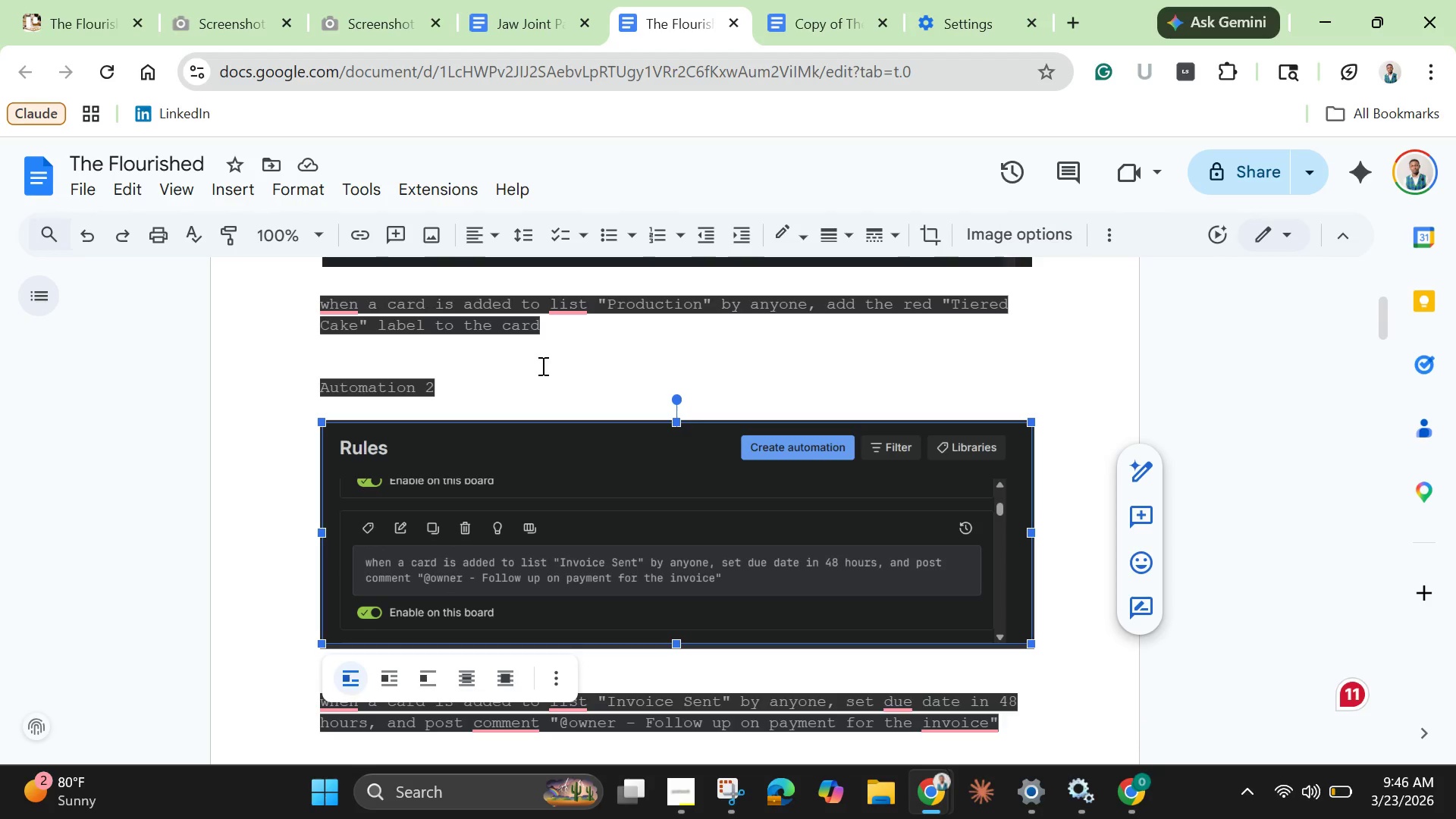 
scroll: coordinate [430, 504], scroll_direction: down, amount: 3.0
 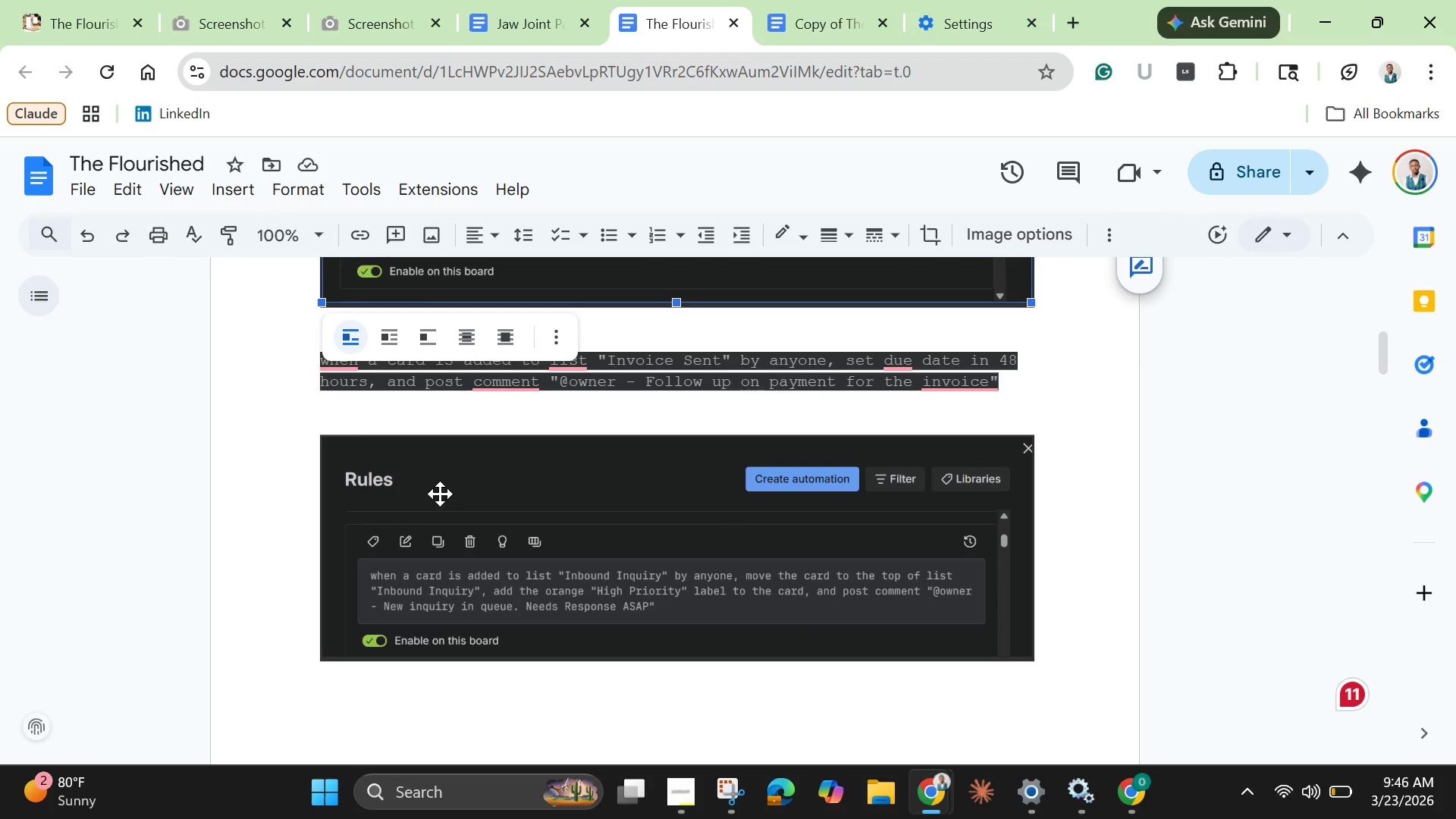 
left_click([440, 494])
 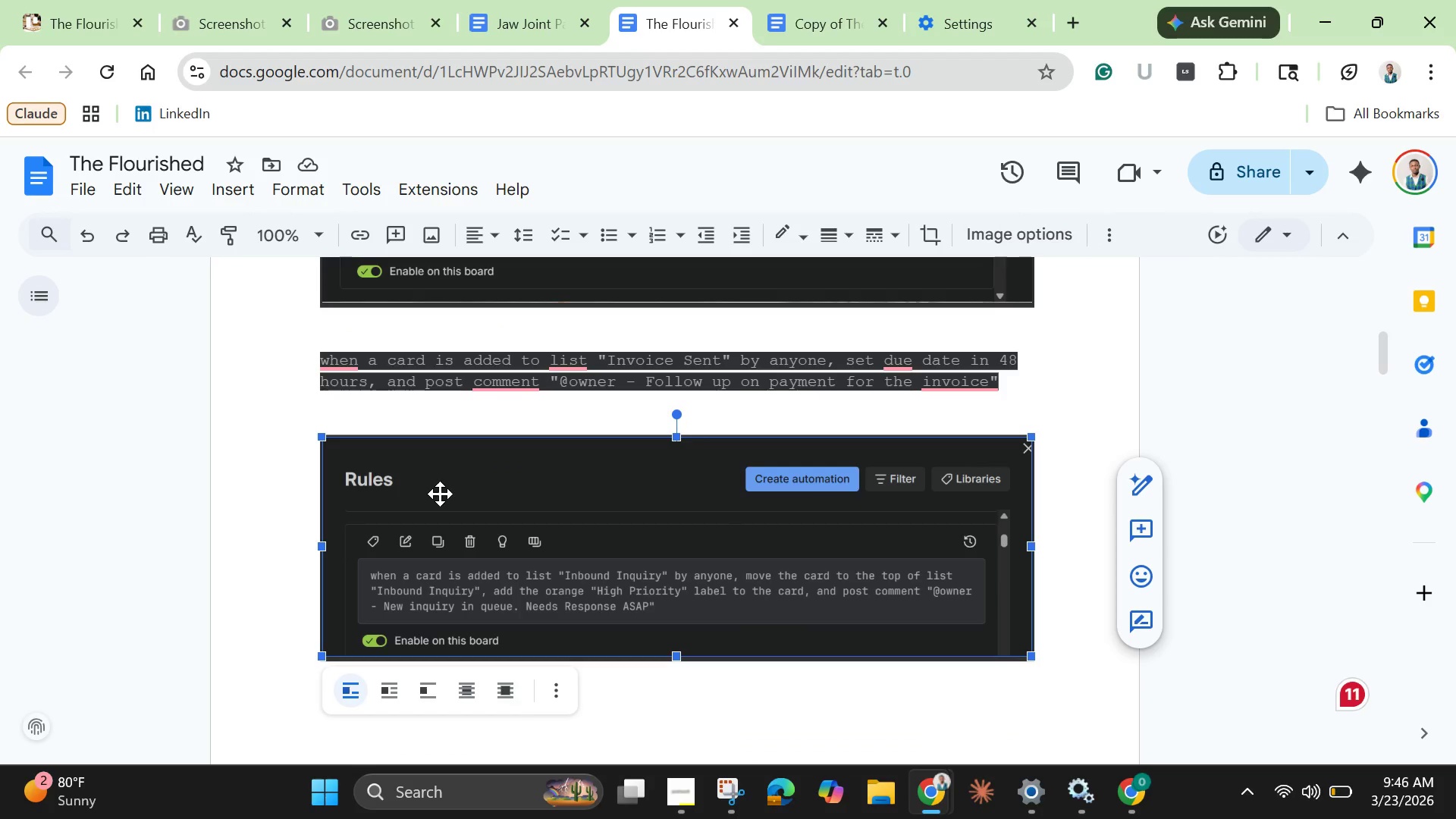 
right_click([440, 494])
 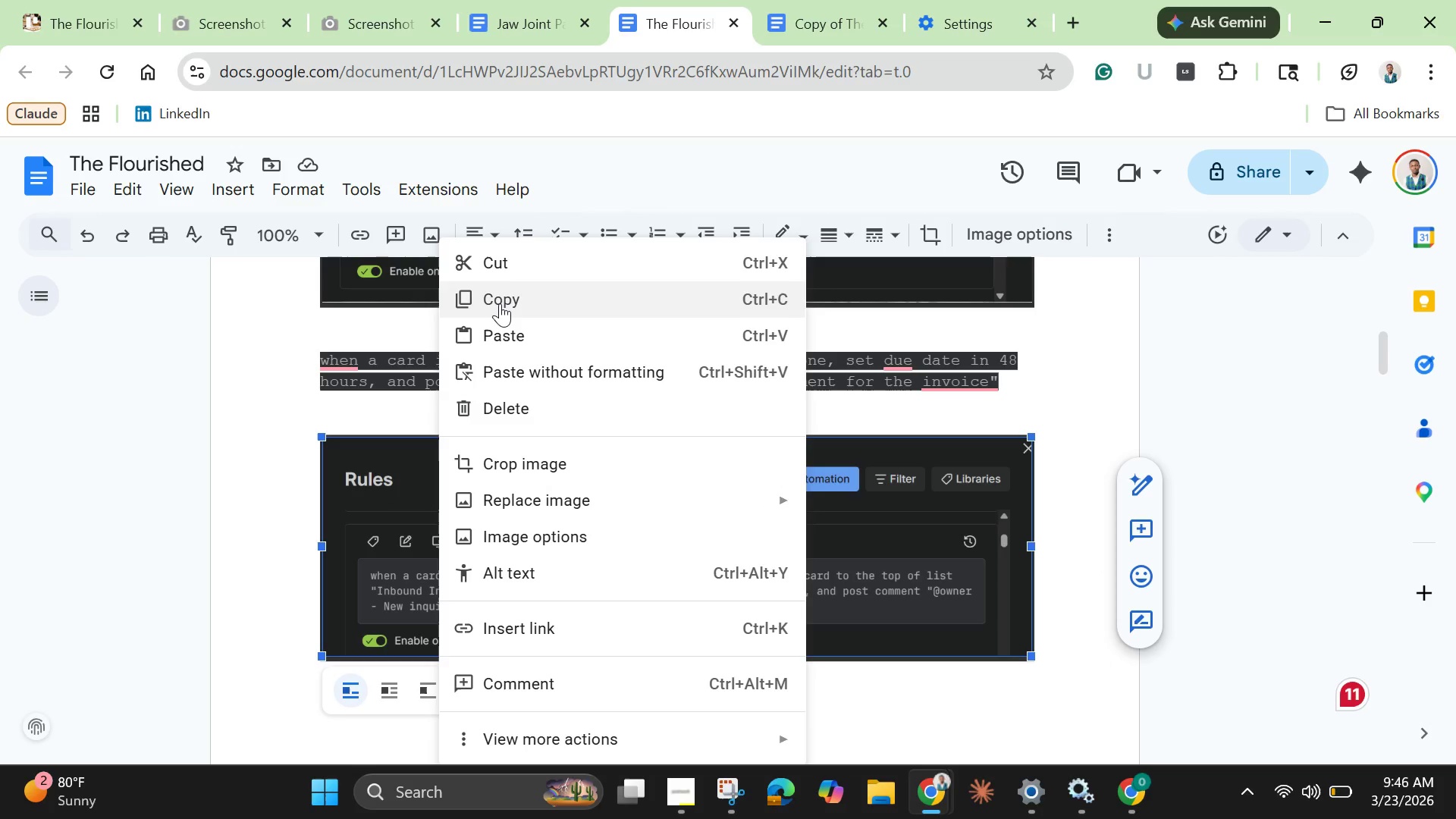 
left_click([500, 303])
 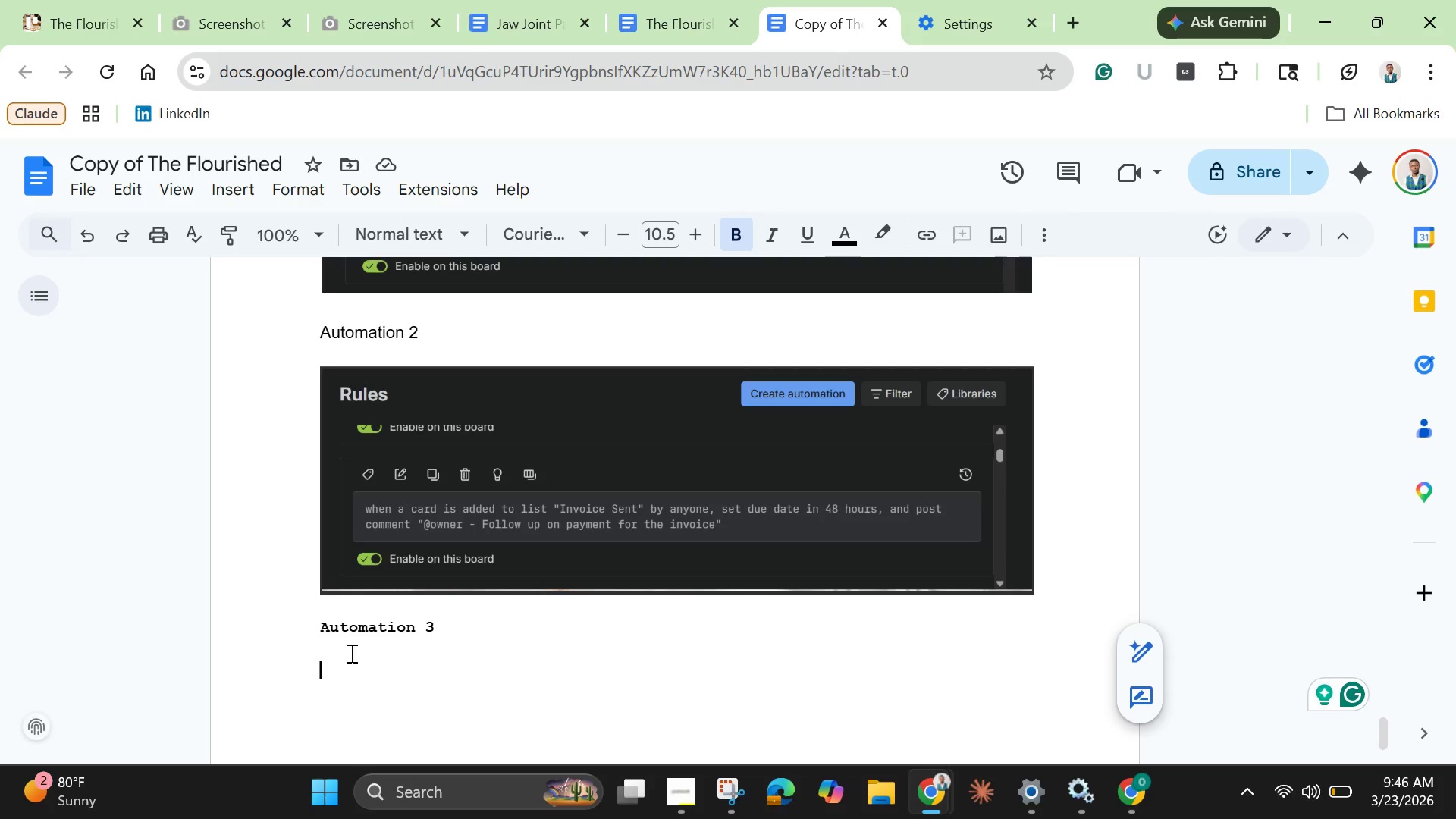 
key(Control+V)
 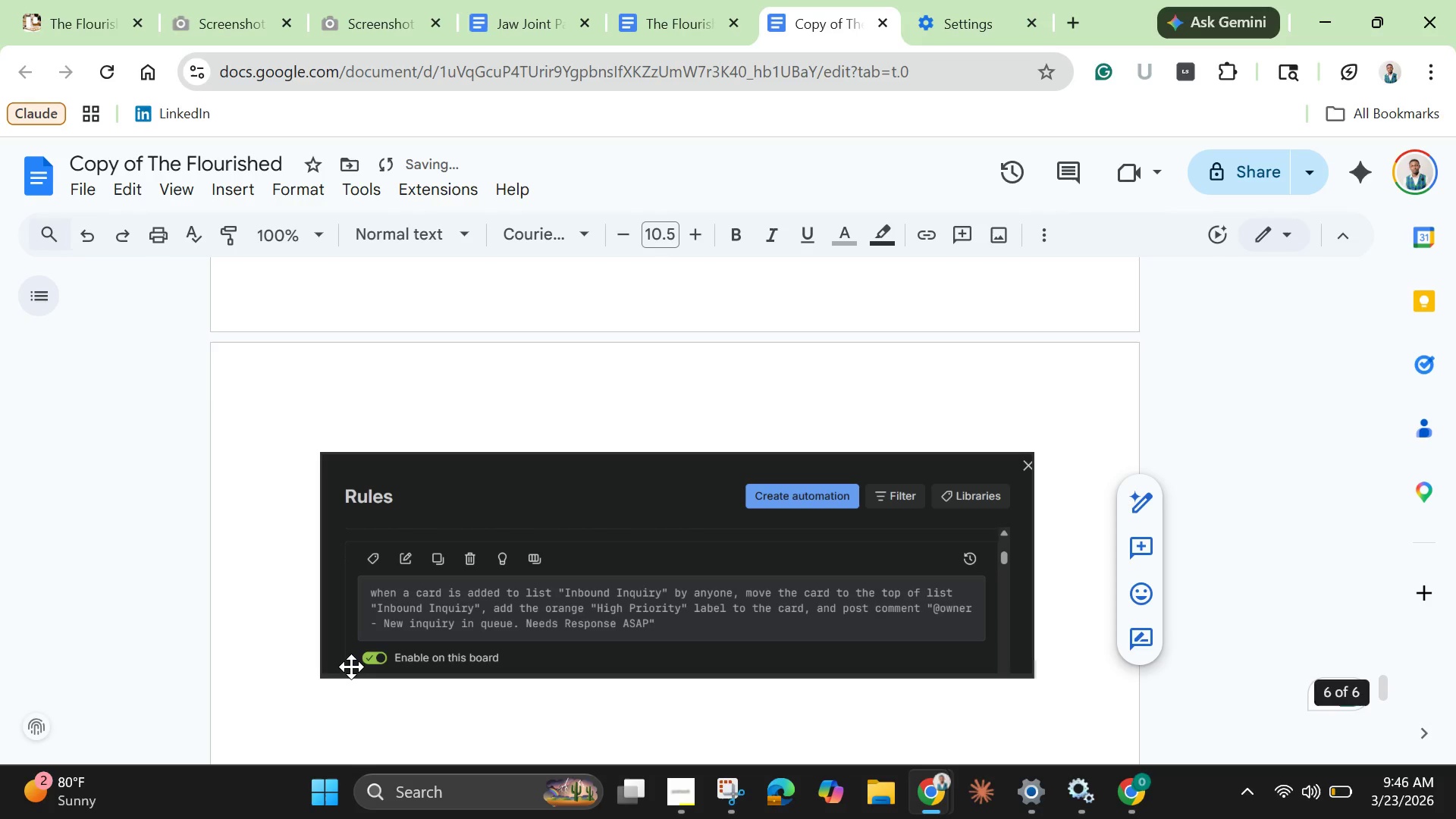 
key(Enter)
 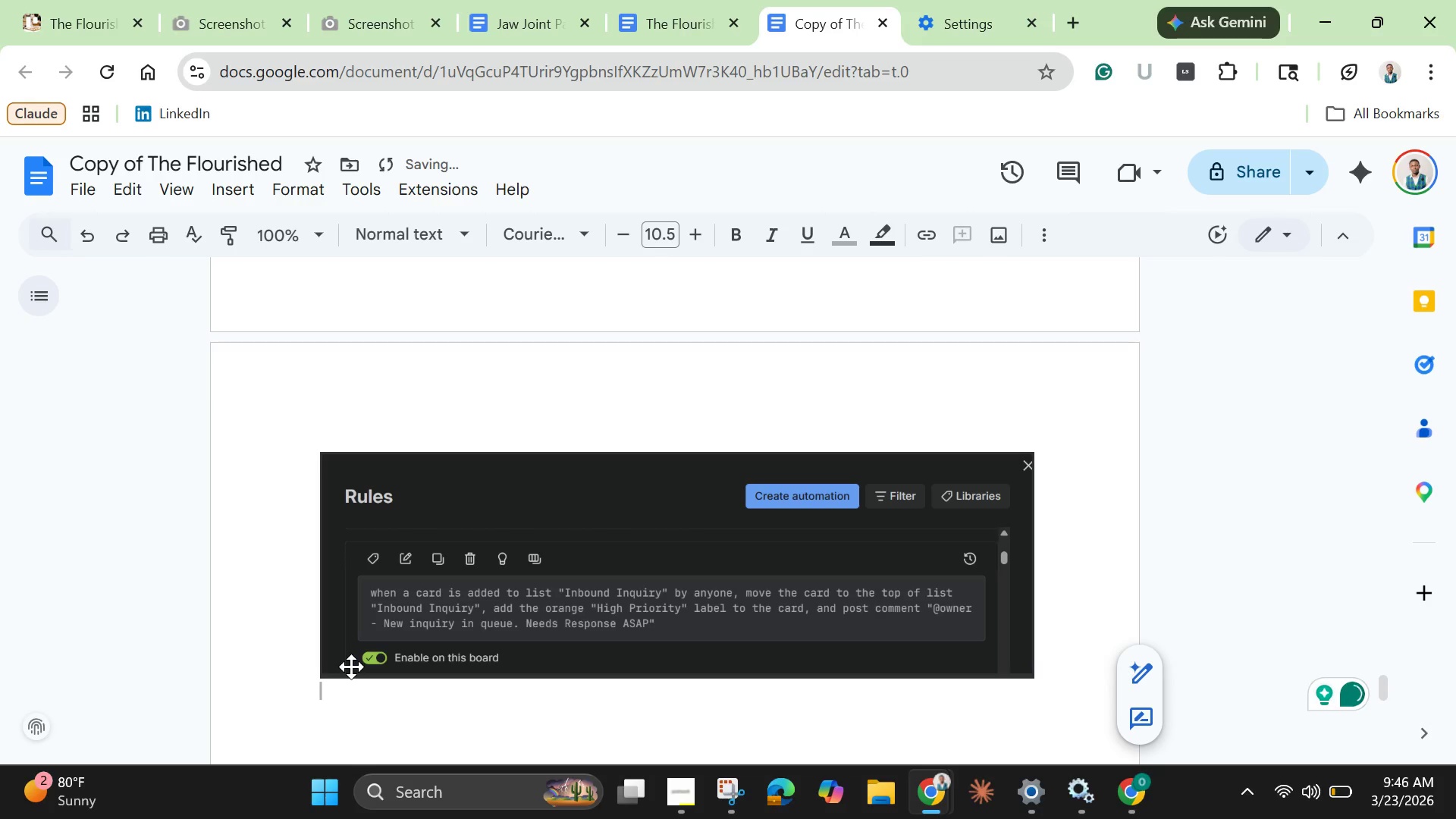 
key(Enter)
 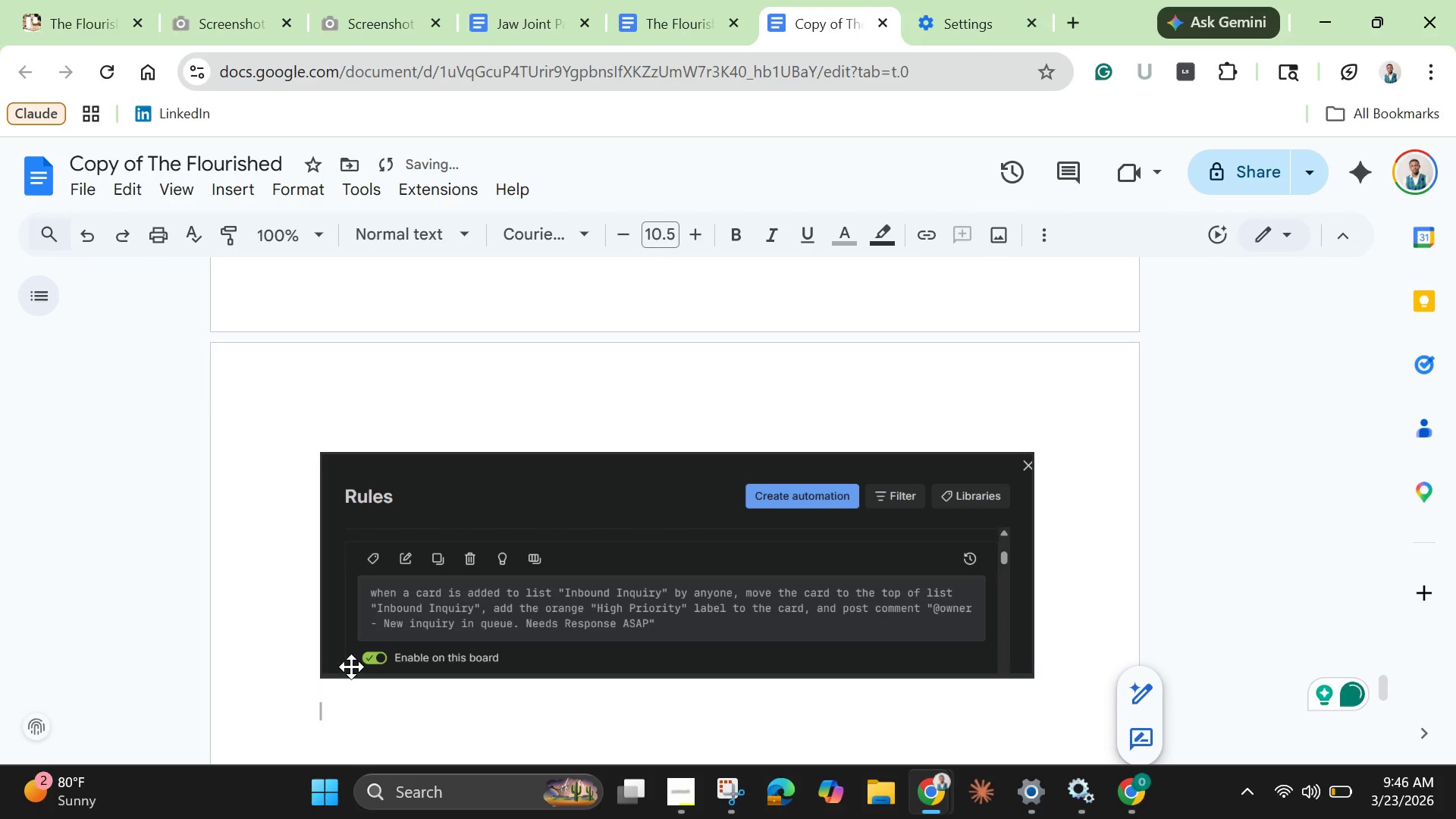 
scroll: coordinate [351, 667], scroll_direction: up, amount: 6.0
 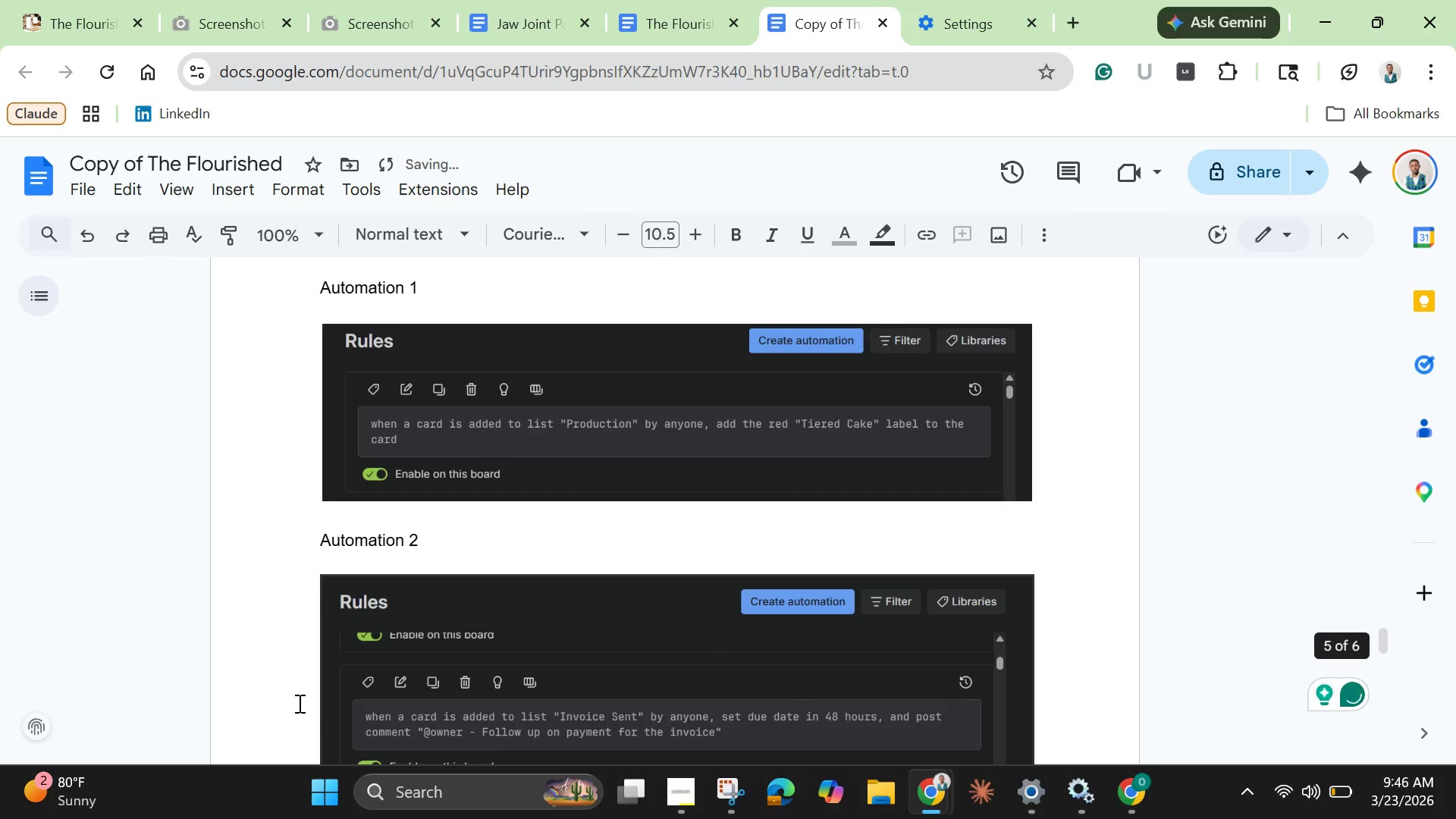 
scroll: coordinate [298, 700], scroll_direction: down, amount: 2.0
 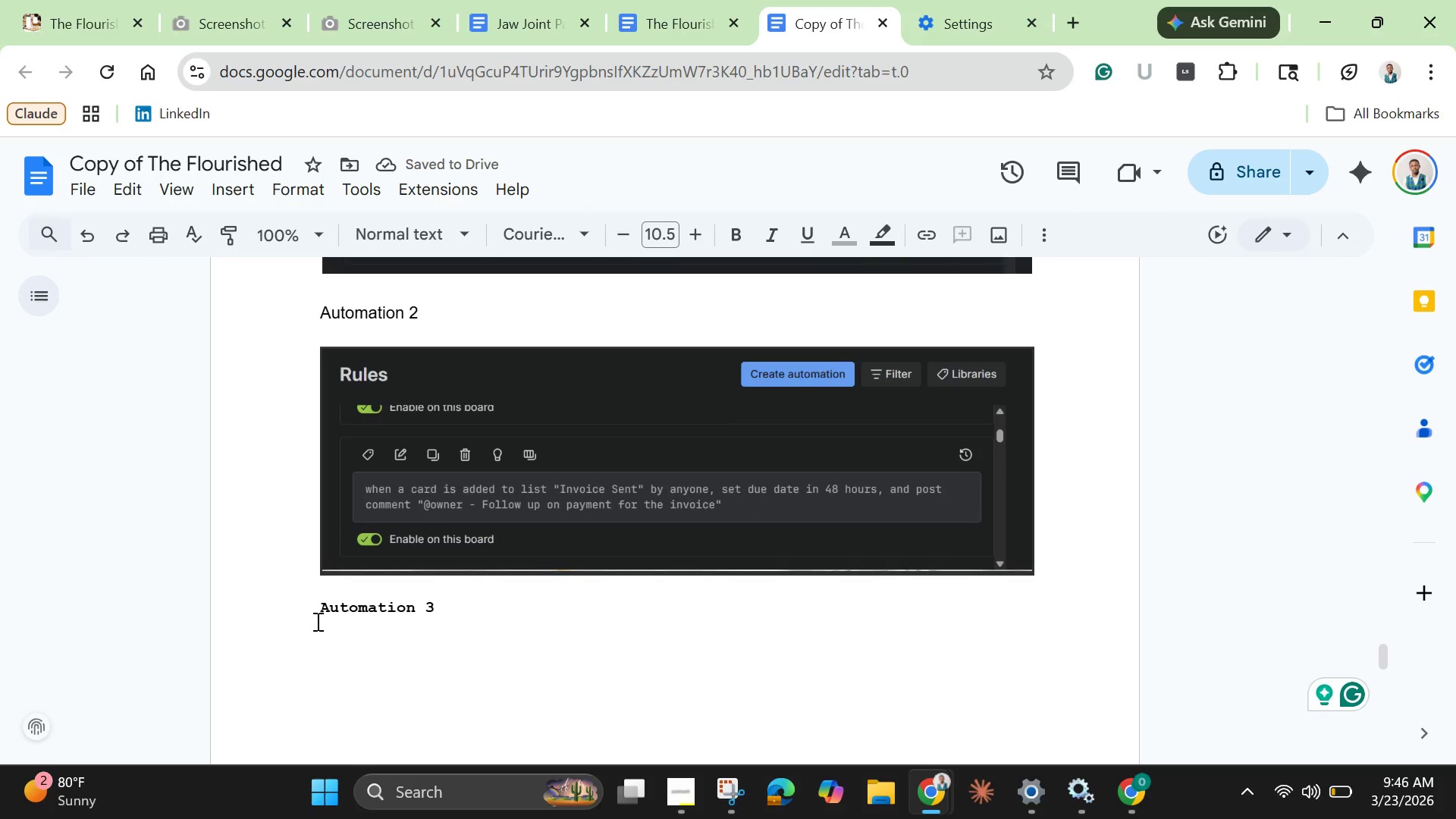 
left_click([316, 618])
 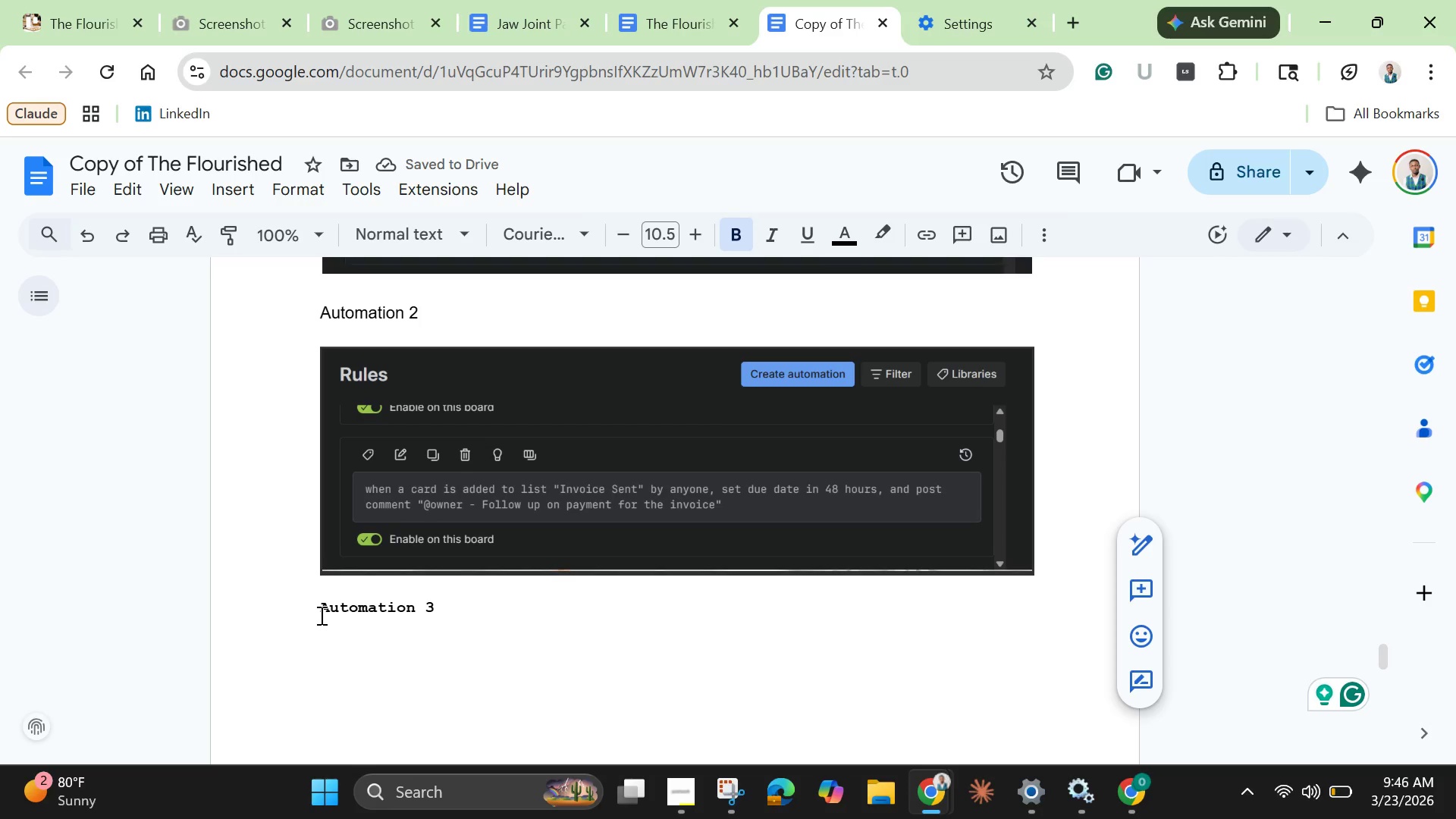 
key(Enter)
 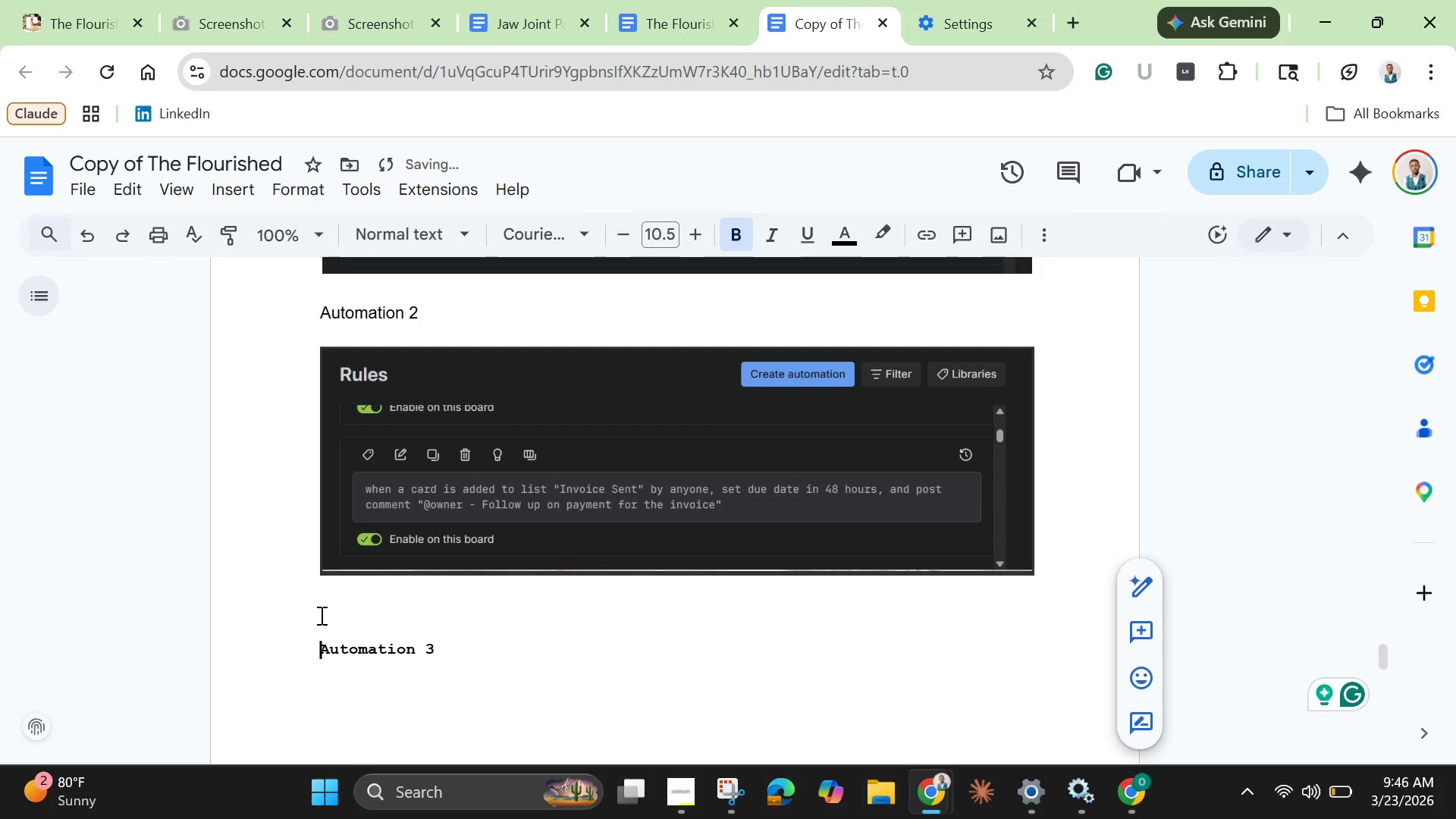 
key(Enter)
 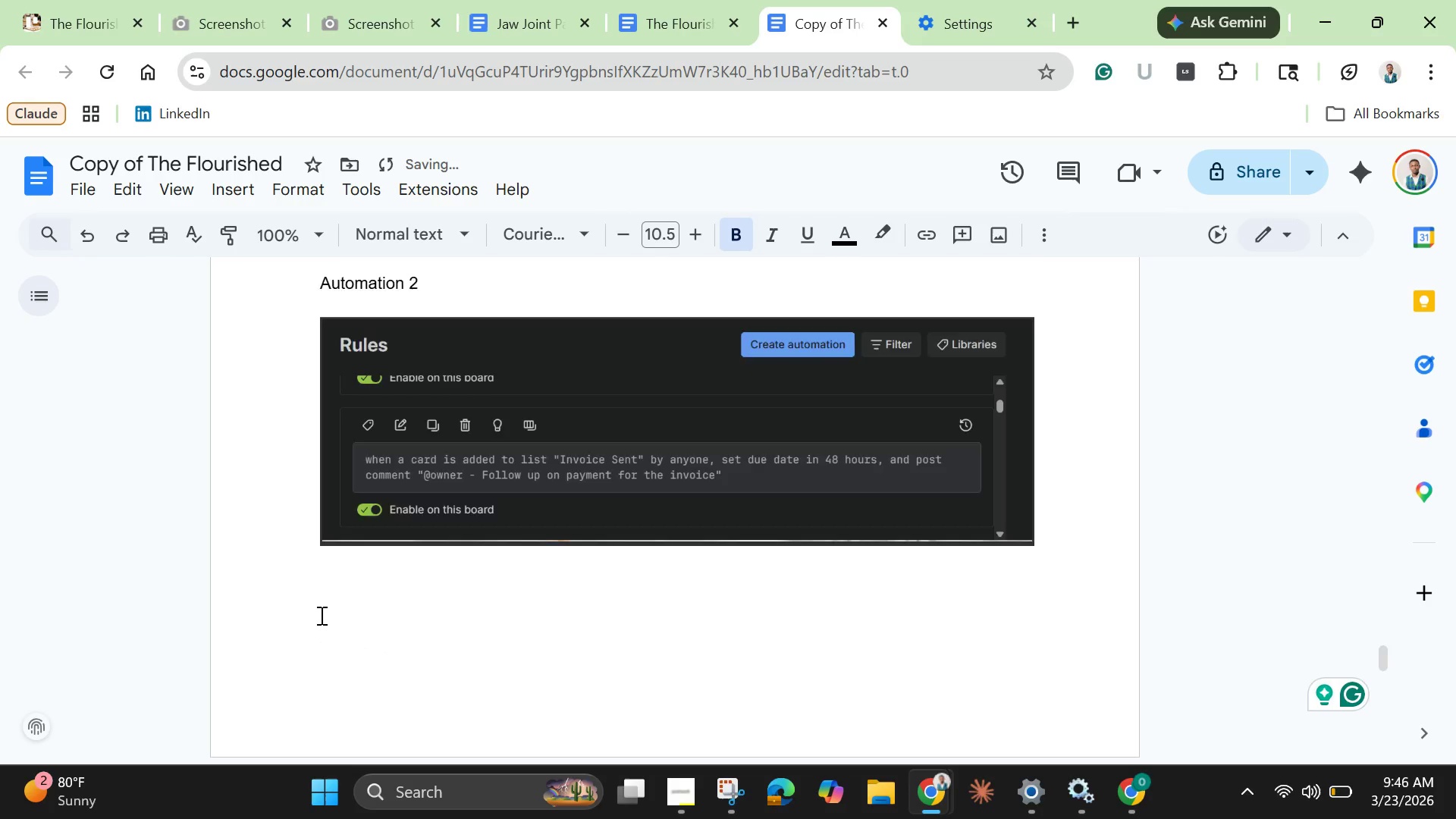 
key(Enter)
 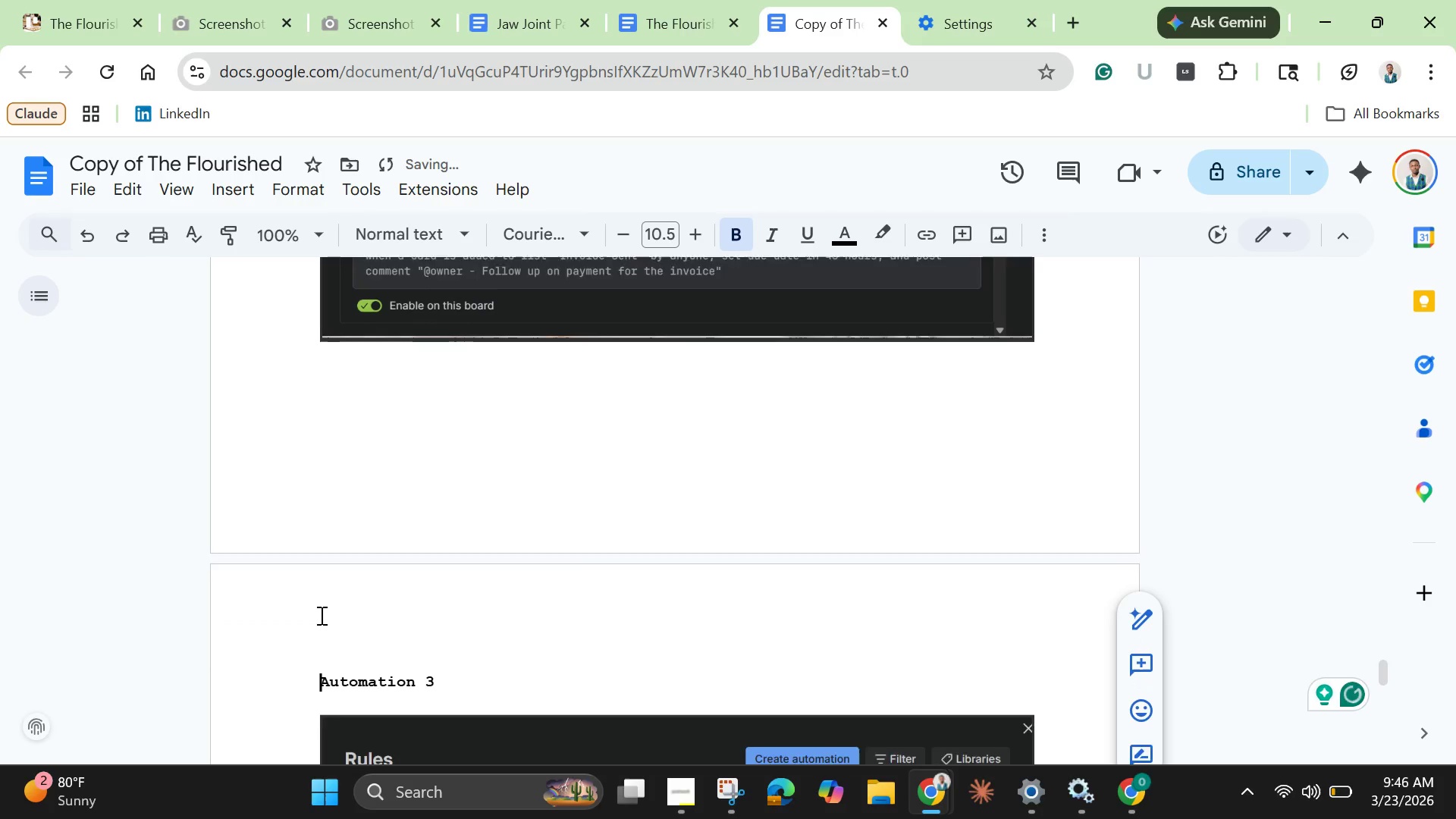 
key(Enter)
 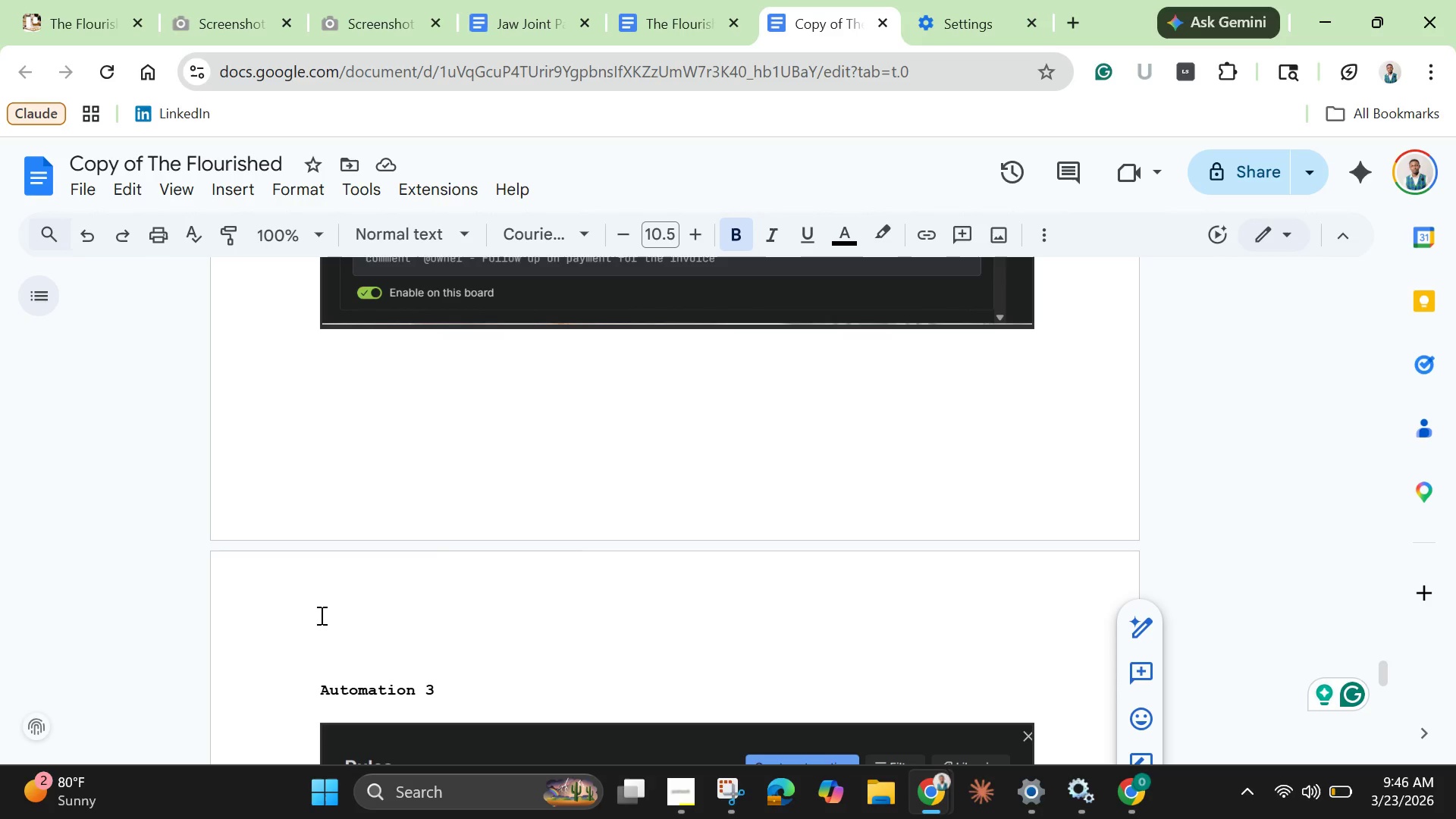 
wait(14.75)
 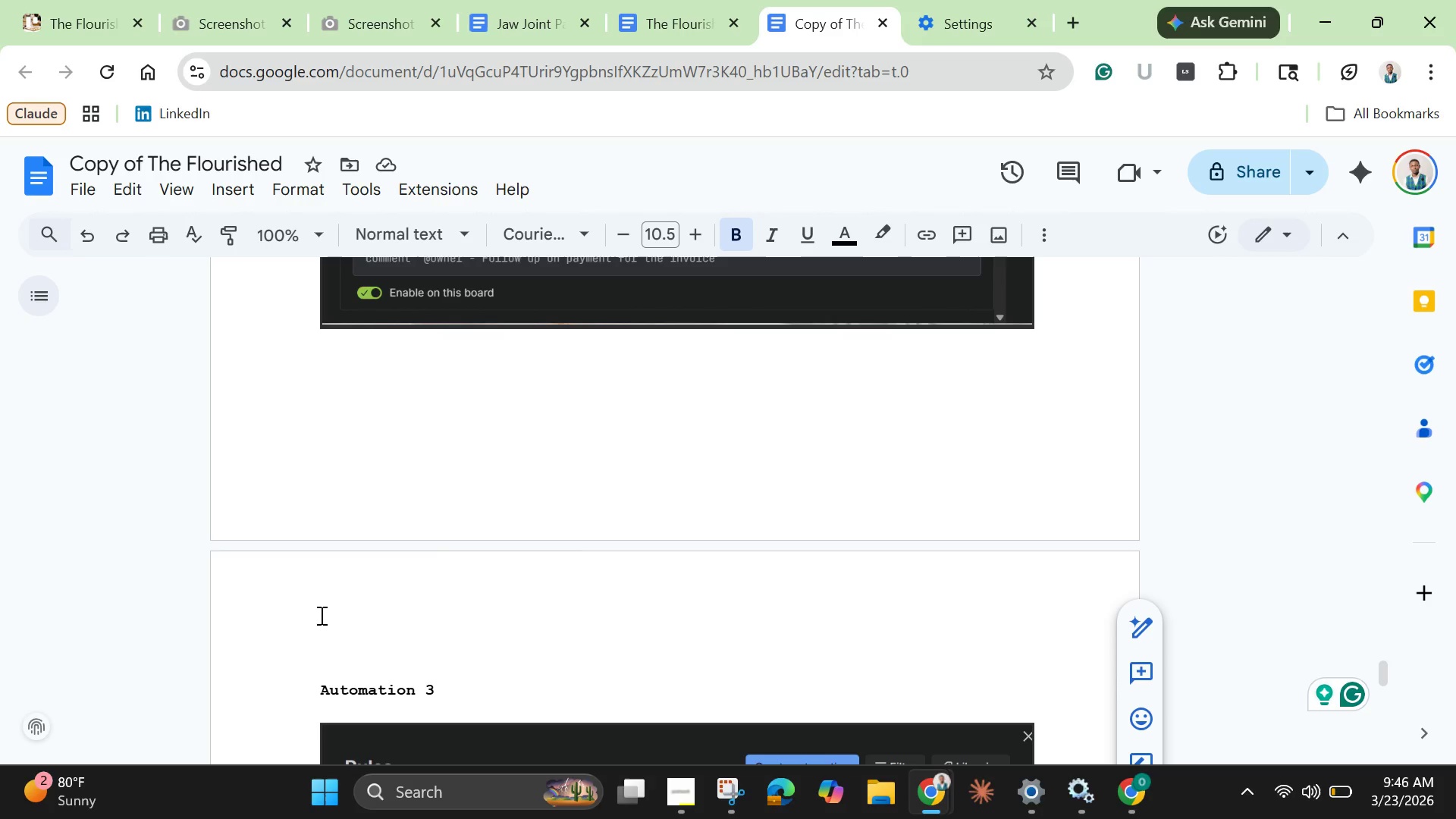 
left_click([72, 30])
 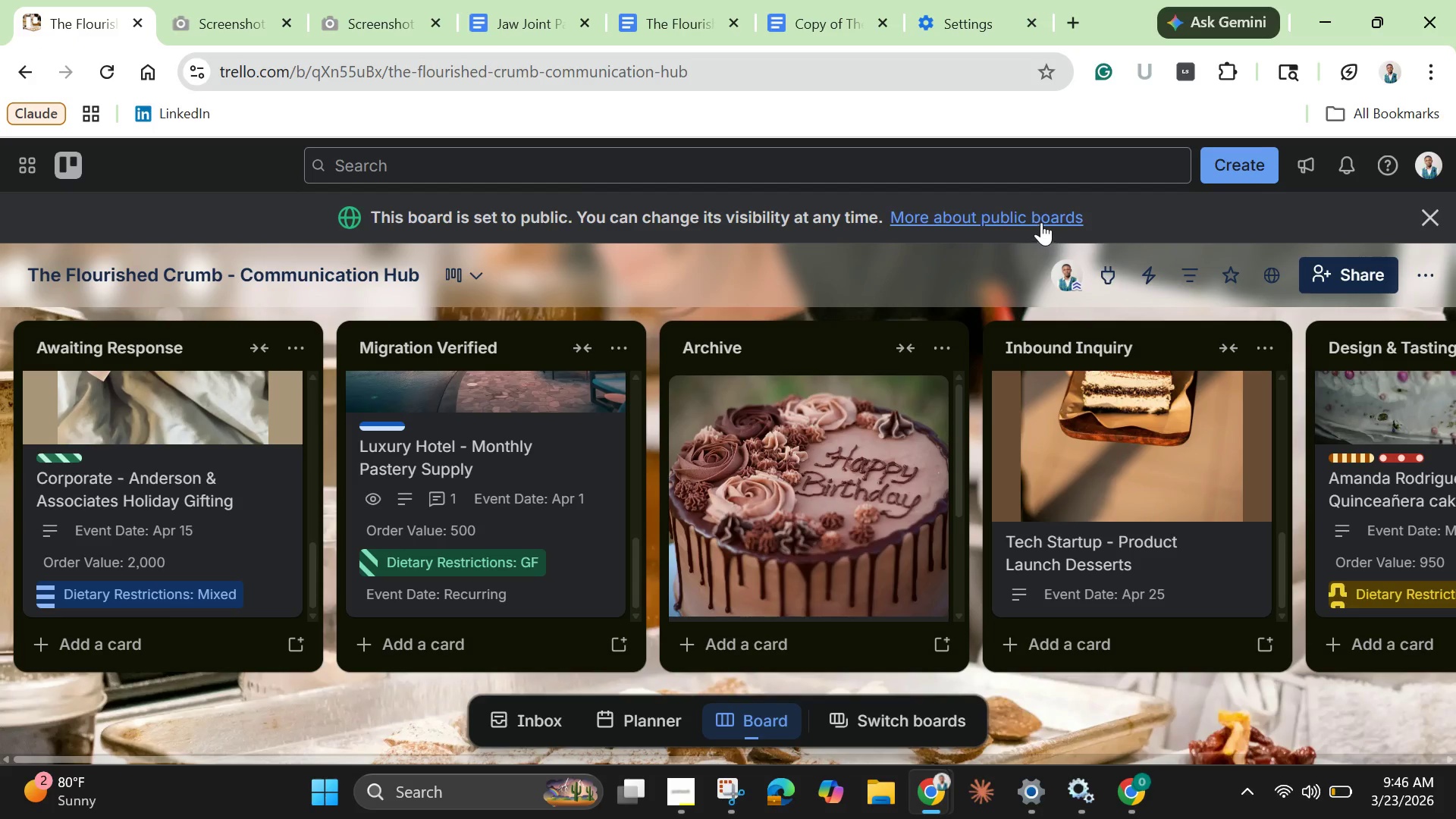 
left_click([1036, 218])
 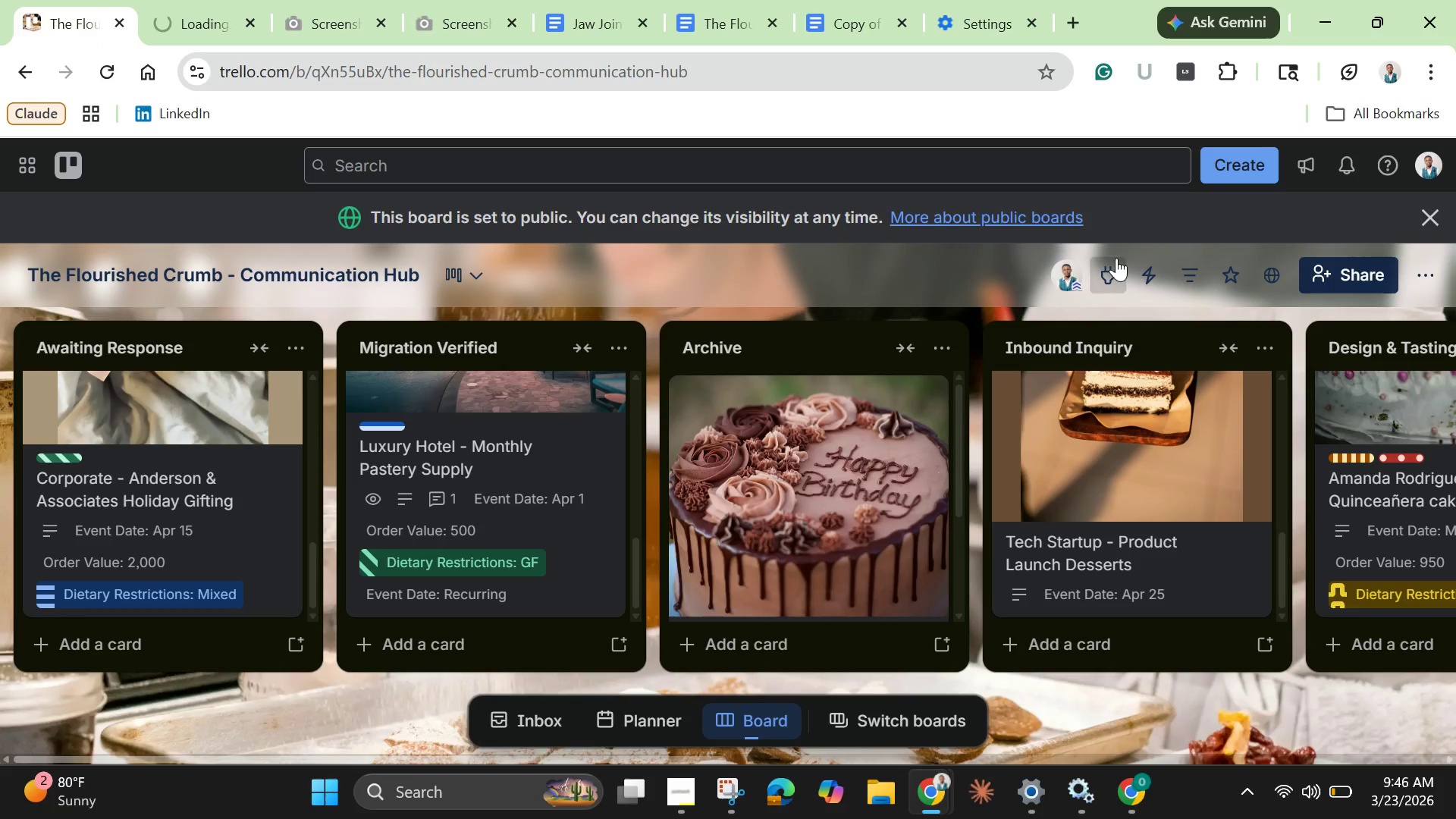 
left_click([1373, 265])
 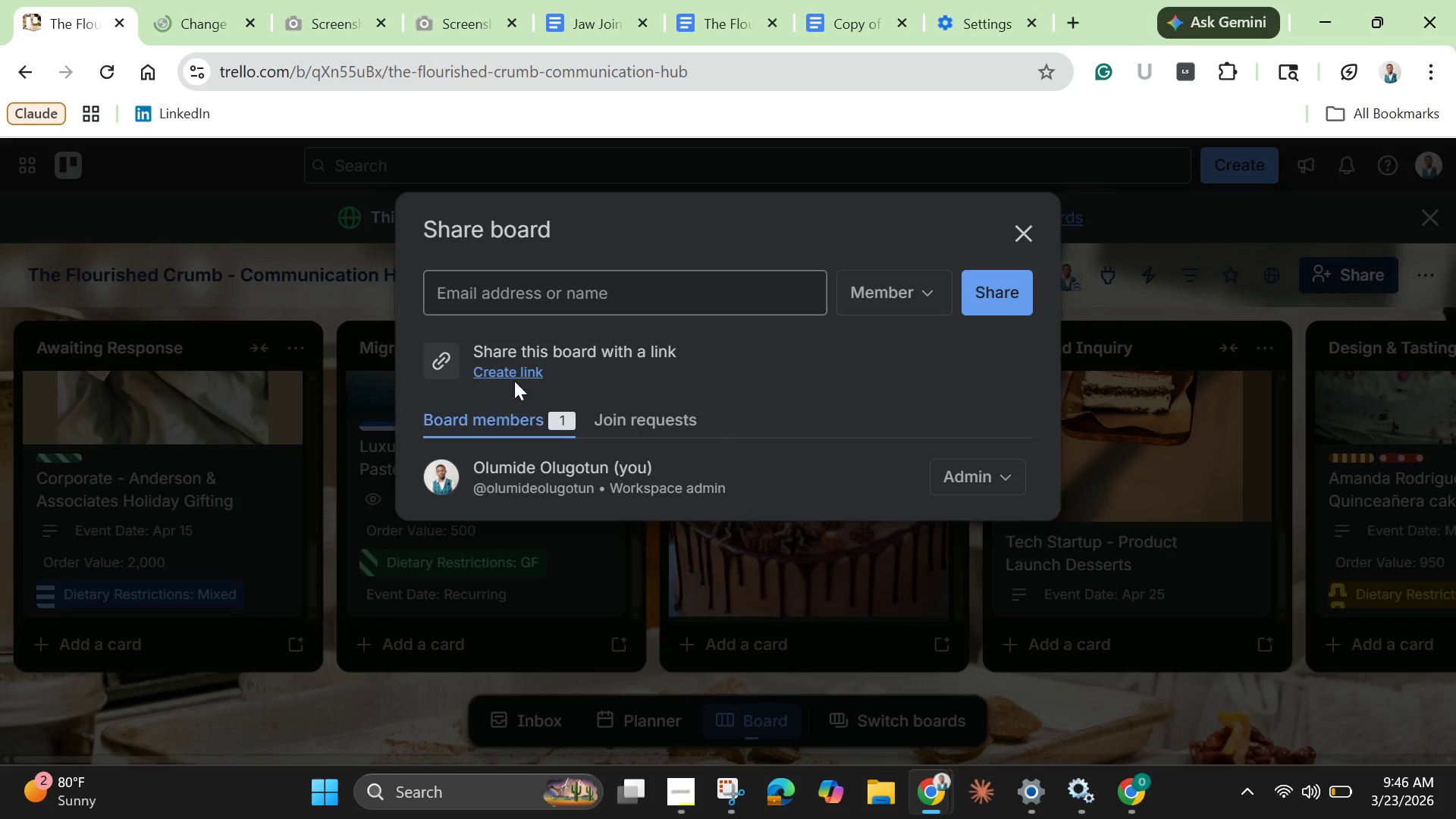 
left_click([517, 377])
 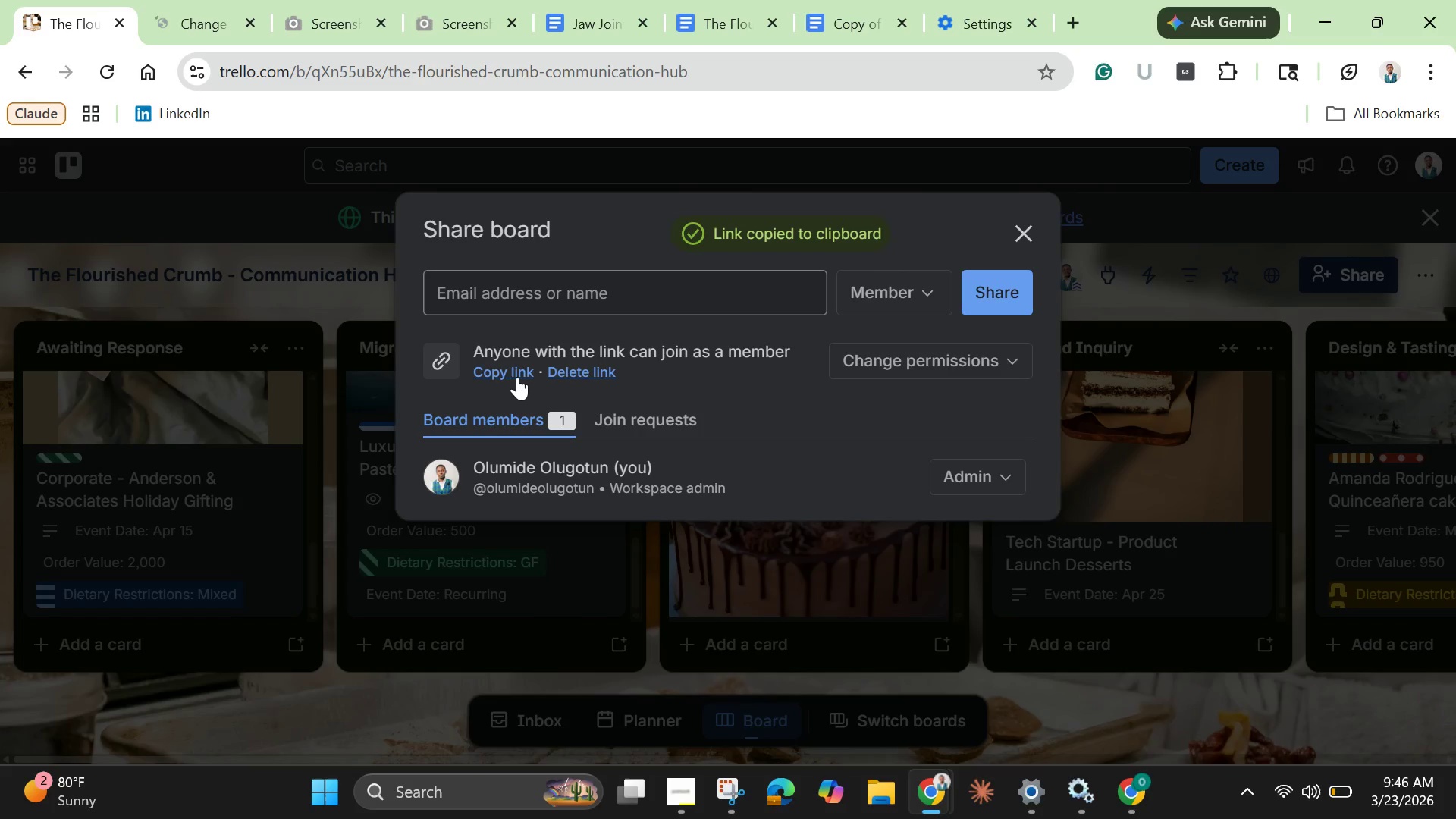 
left_click([517, 377])
 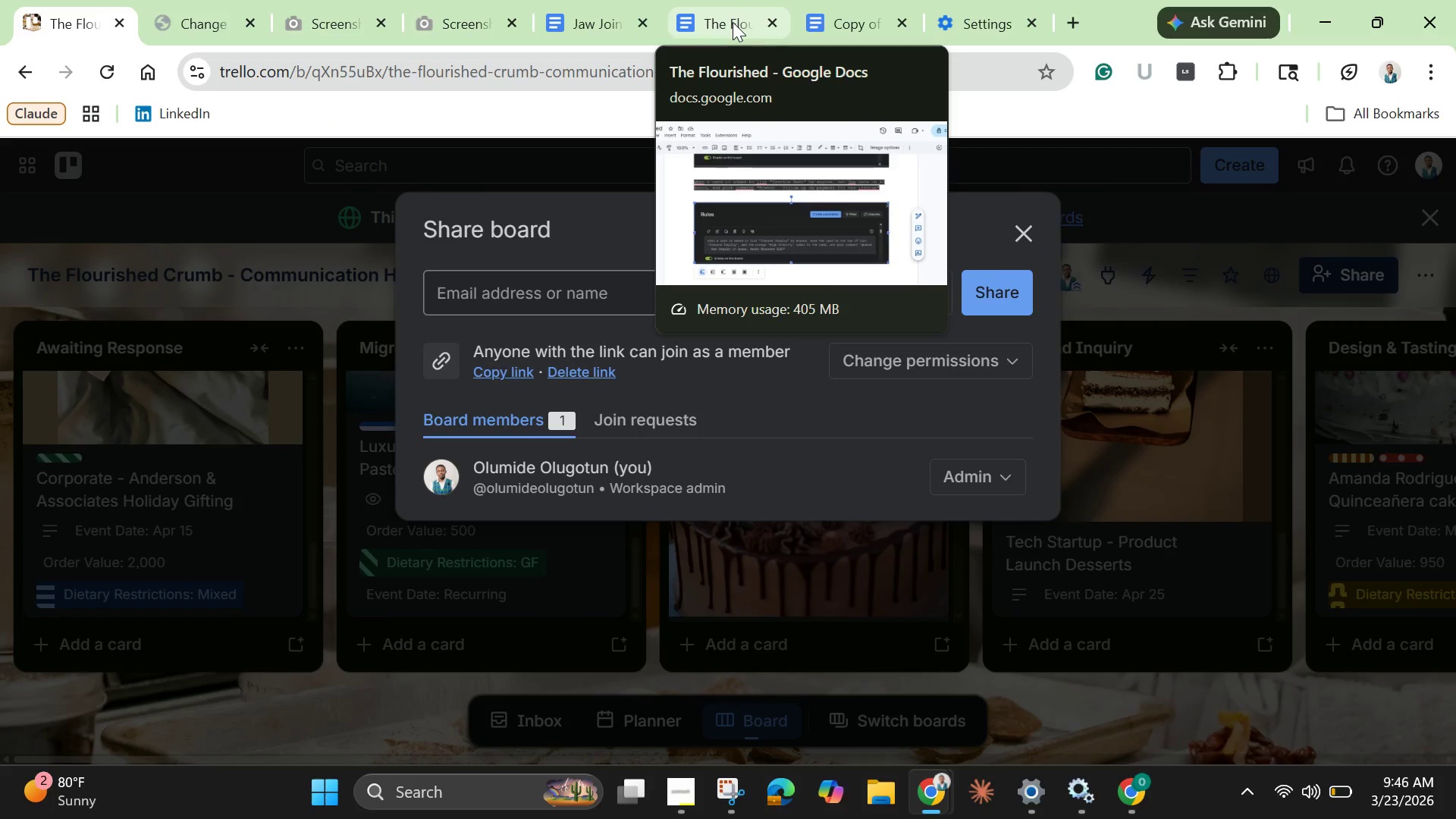 
wait(11.97)
 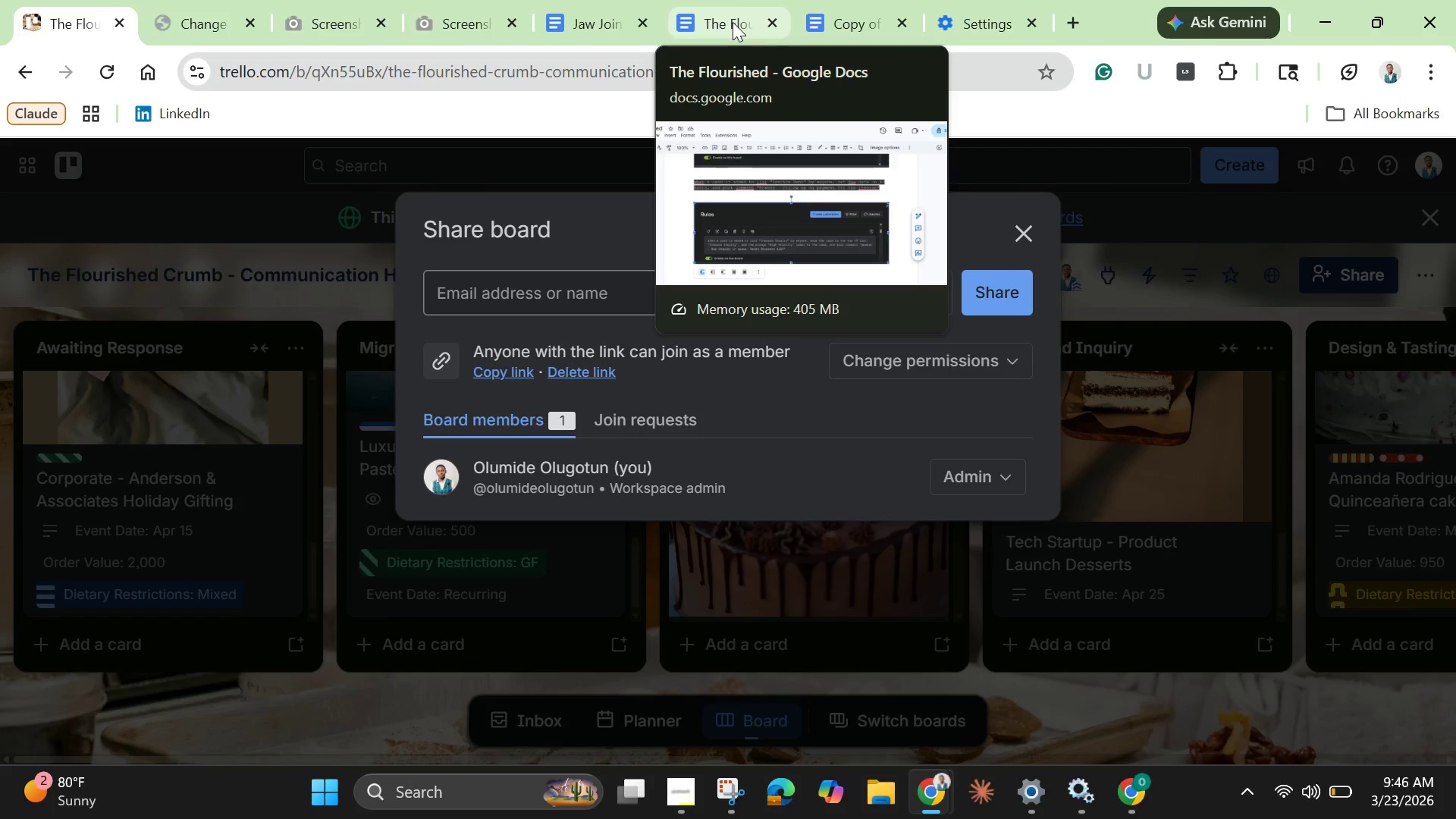 
left_click([851, 18])
 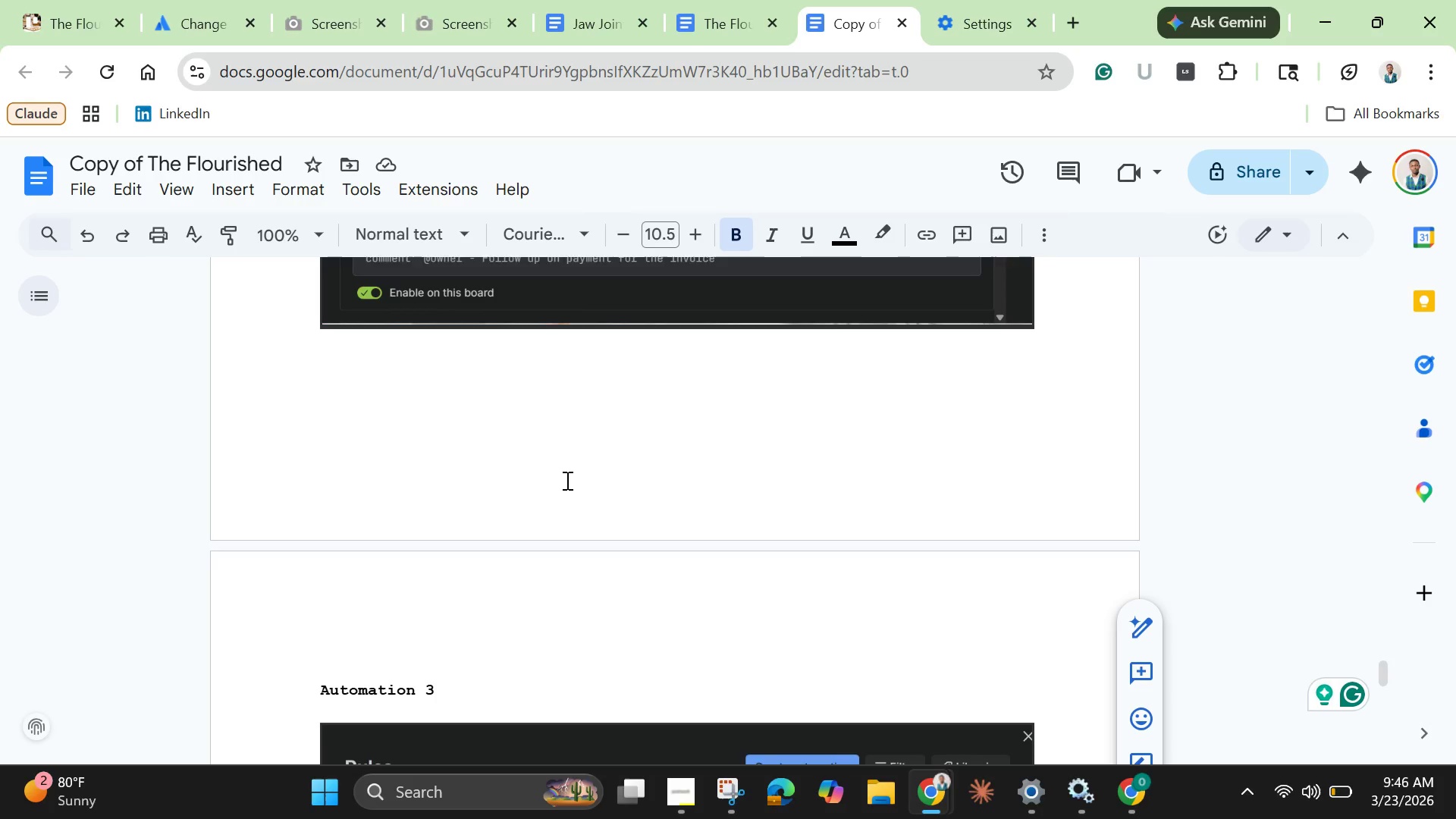 
scroll: coordinate [565, 482], scroll_direction: down, amount: 4.0
 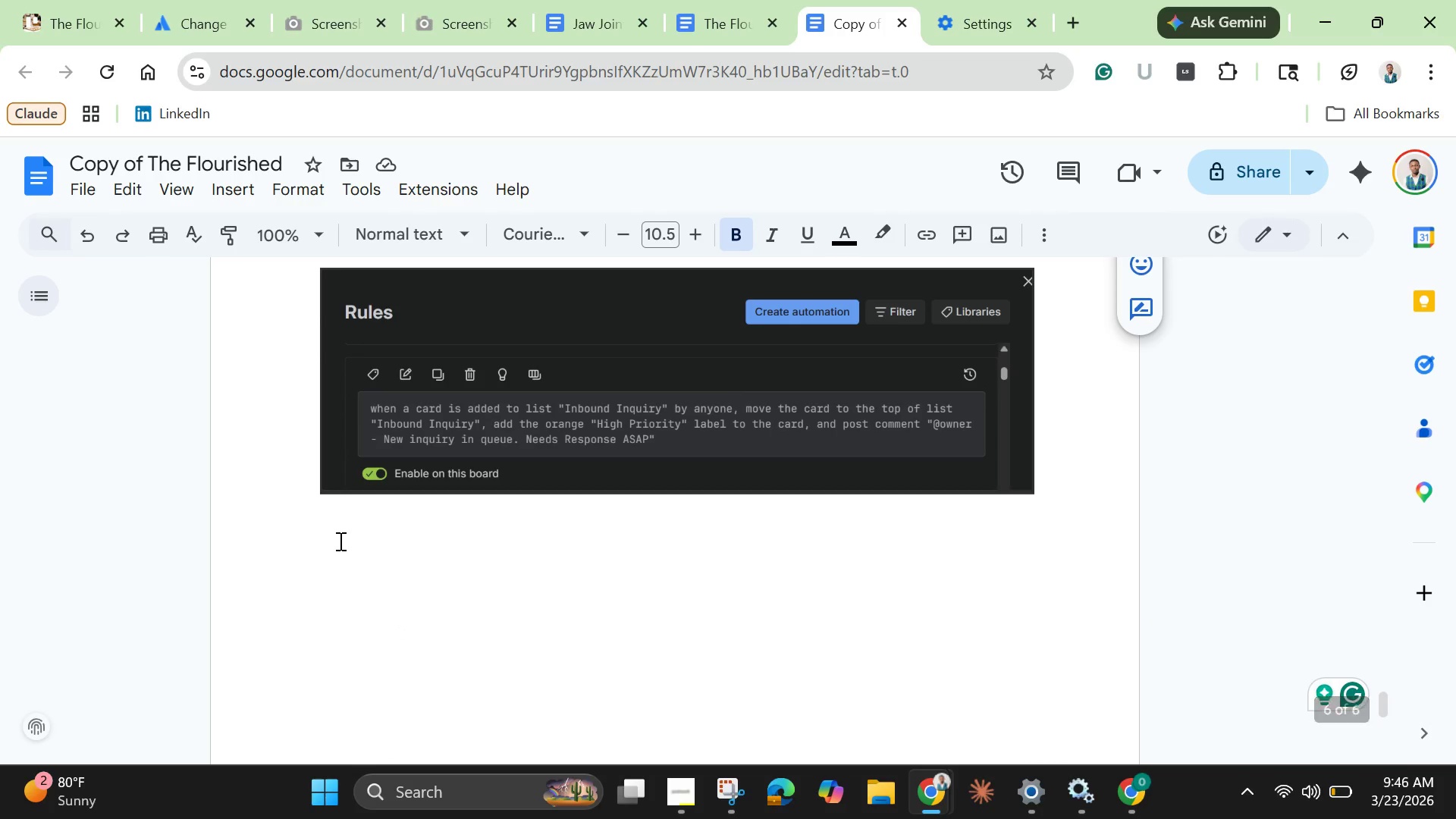 
left_click([340, 541])
 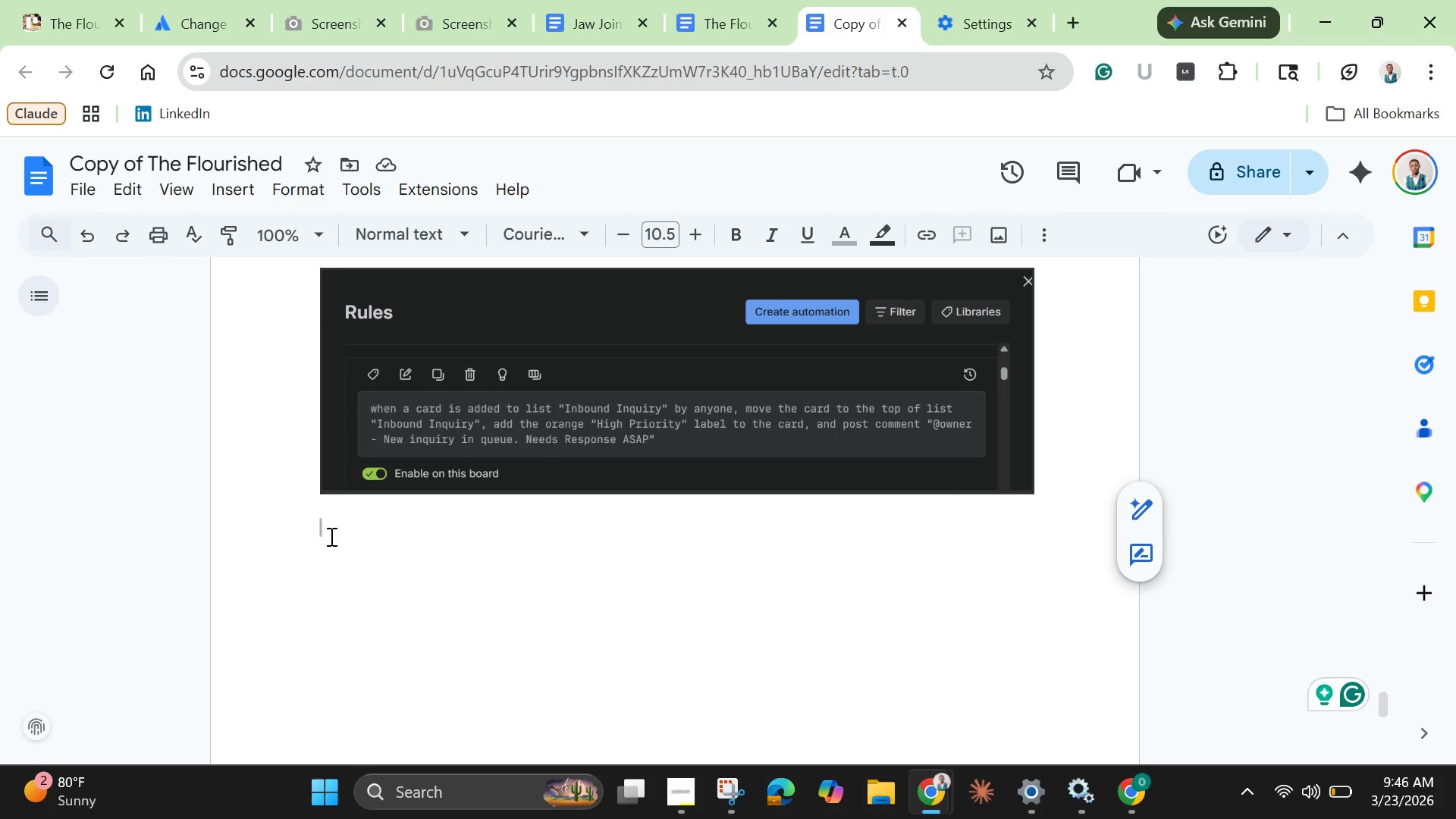 
key(Enter)
 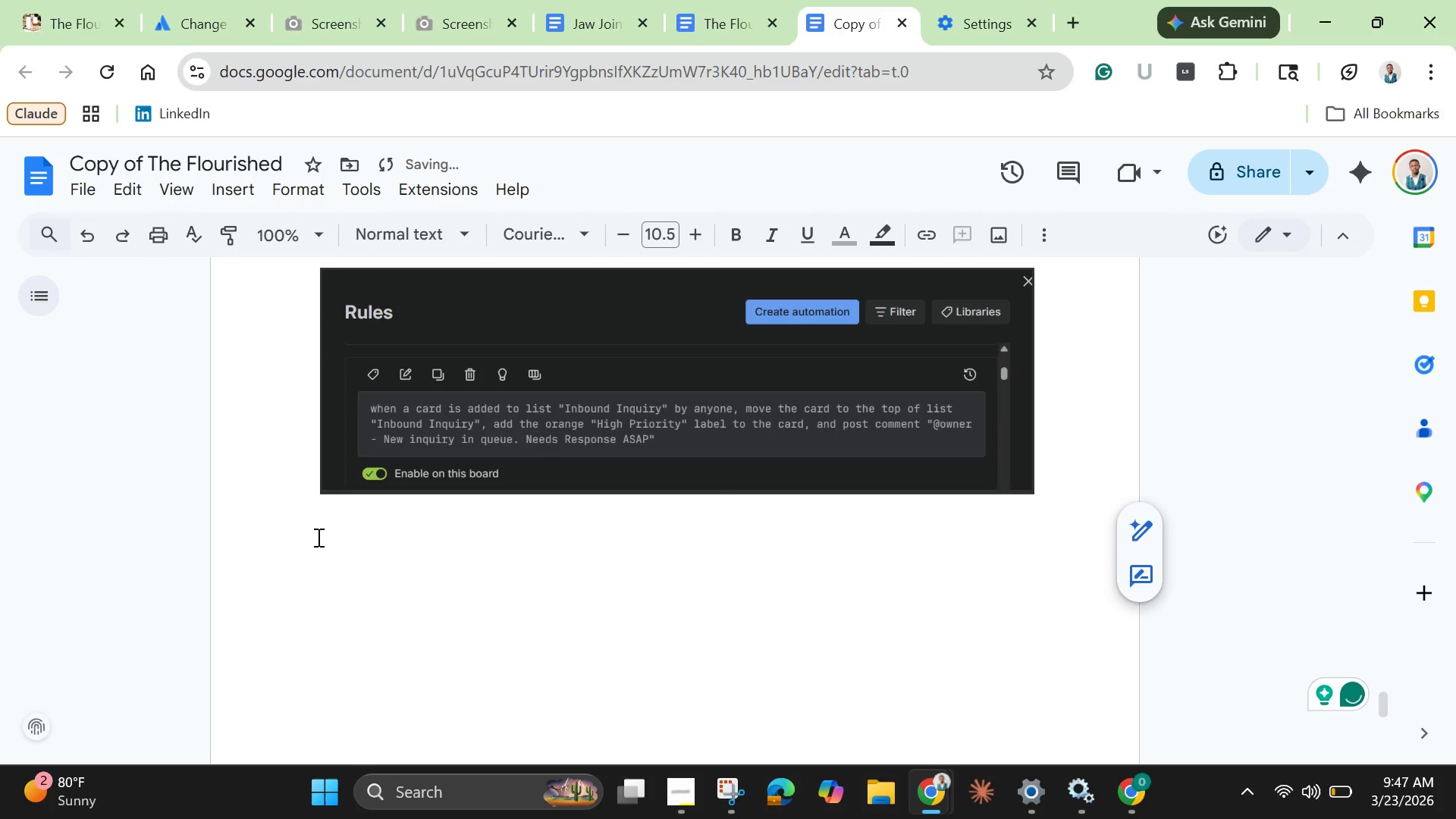 
right_click([317, 537])
 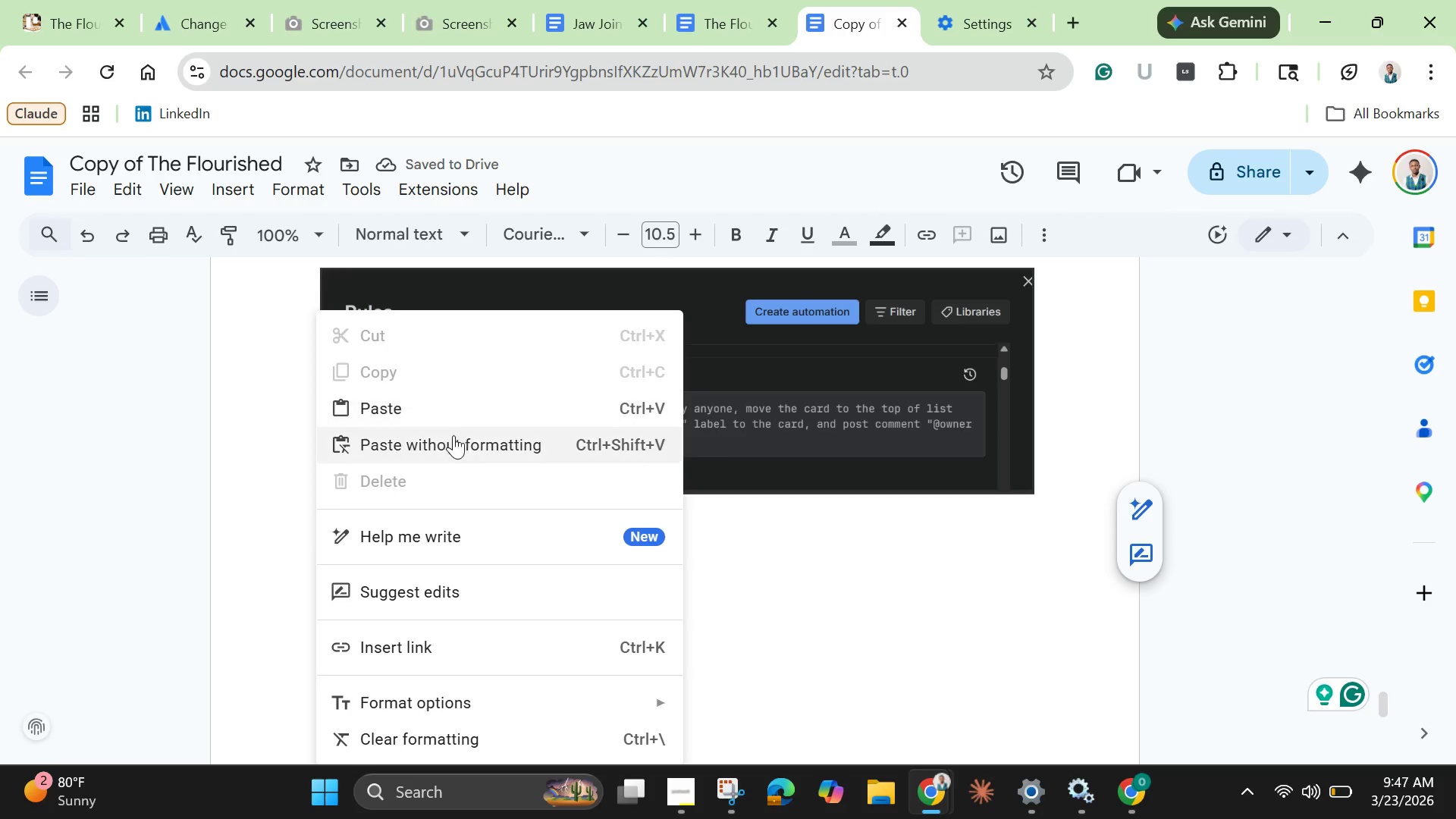 
left_click([450, 441])
 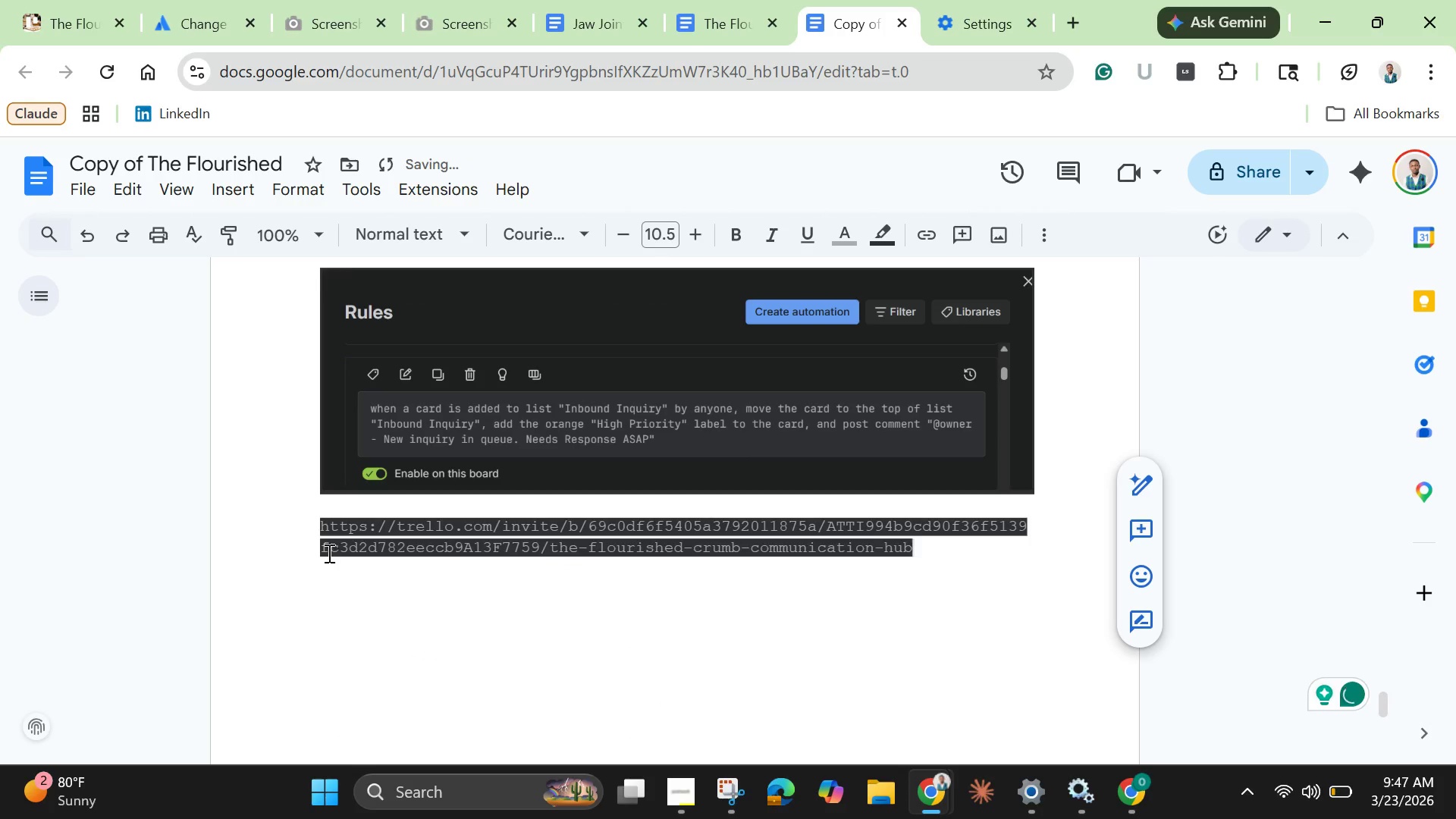 
left_click_drag(start_coordinate=[322, 532], to_coordinate=[918, 553])
 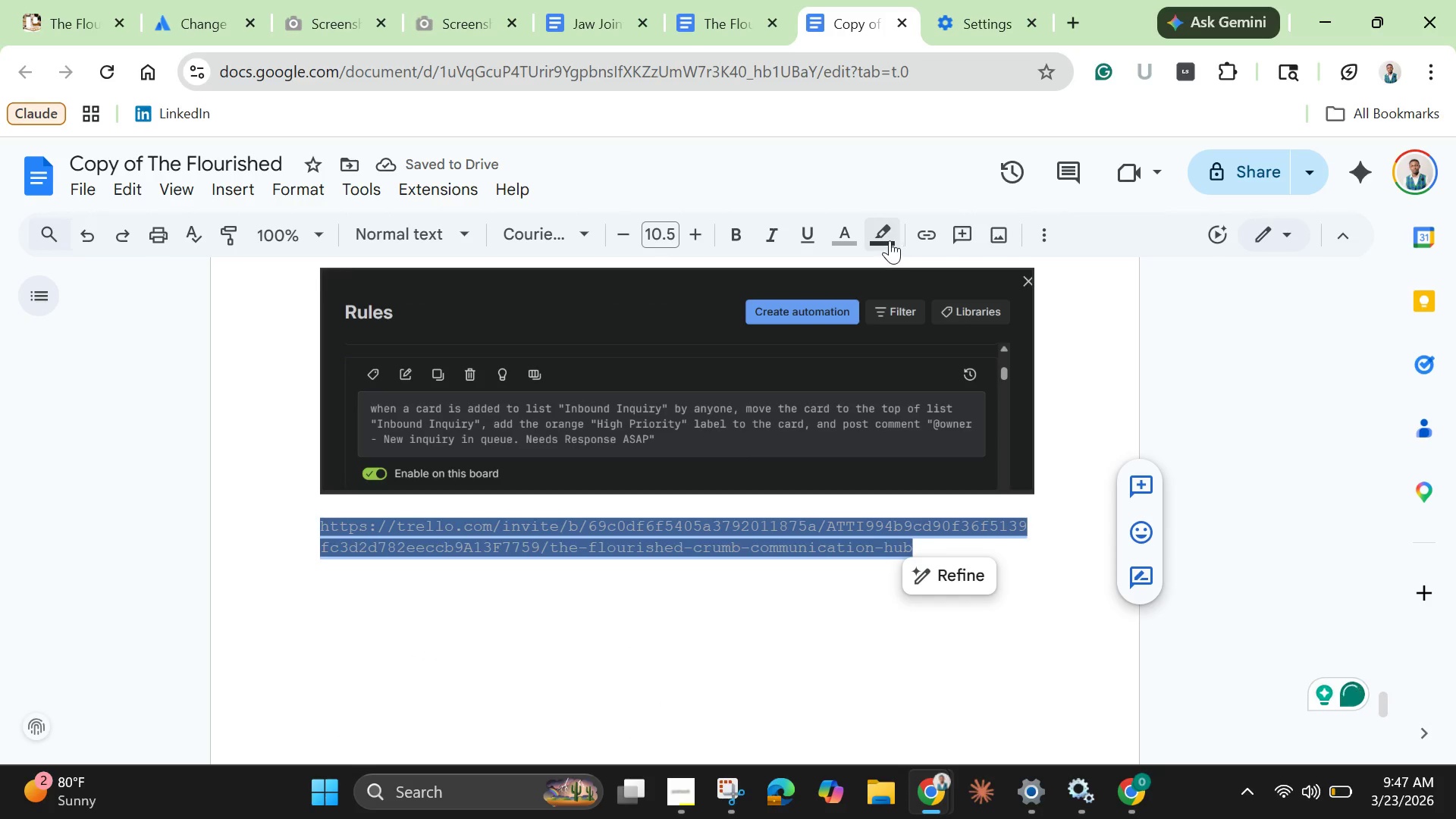 
left_click([888, 239])
 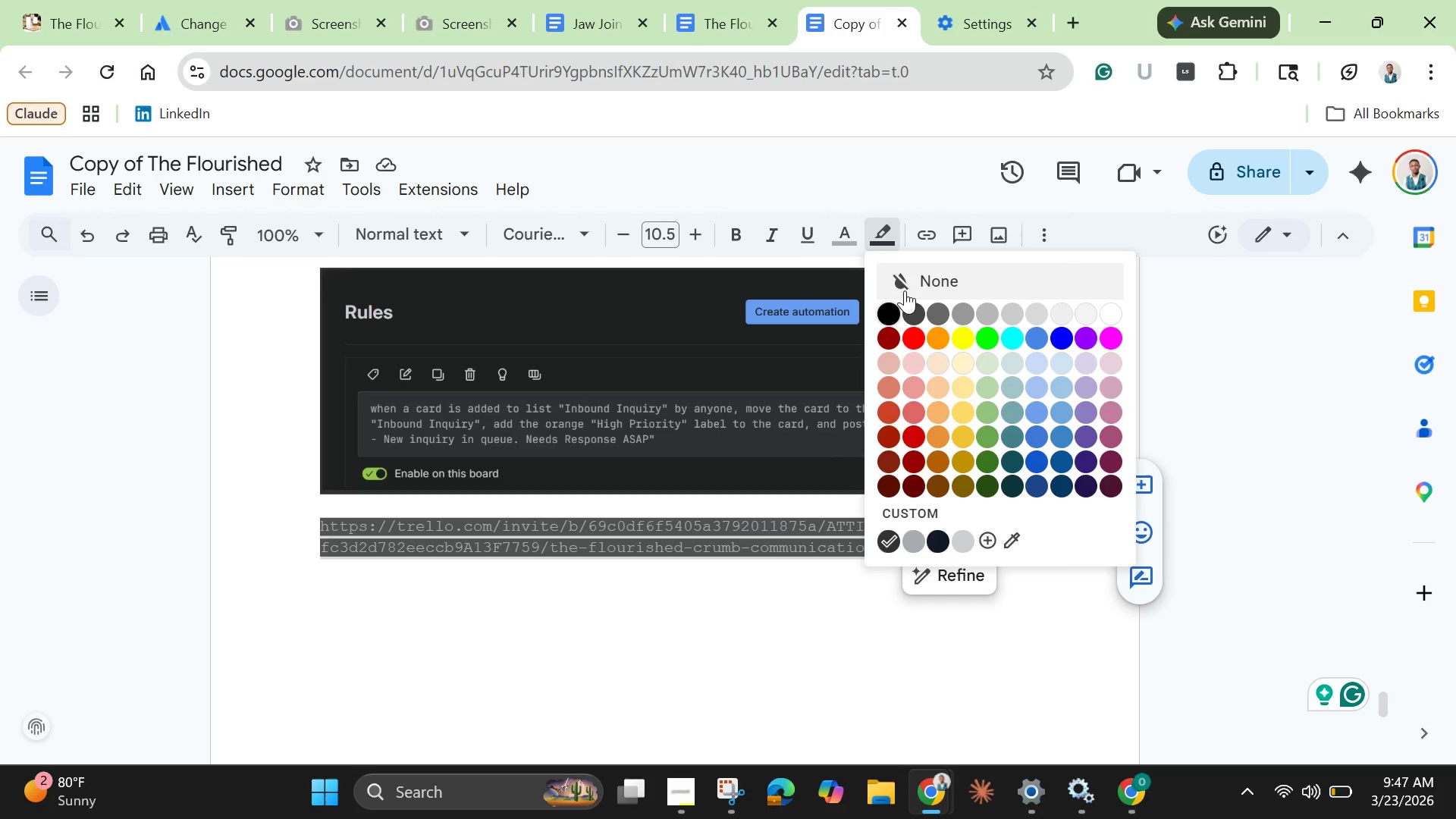 
left_click([913, 284])
 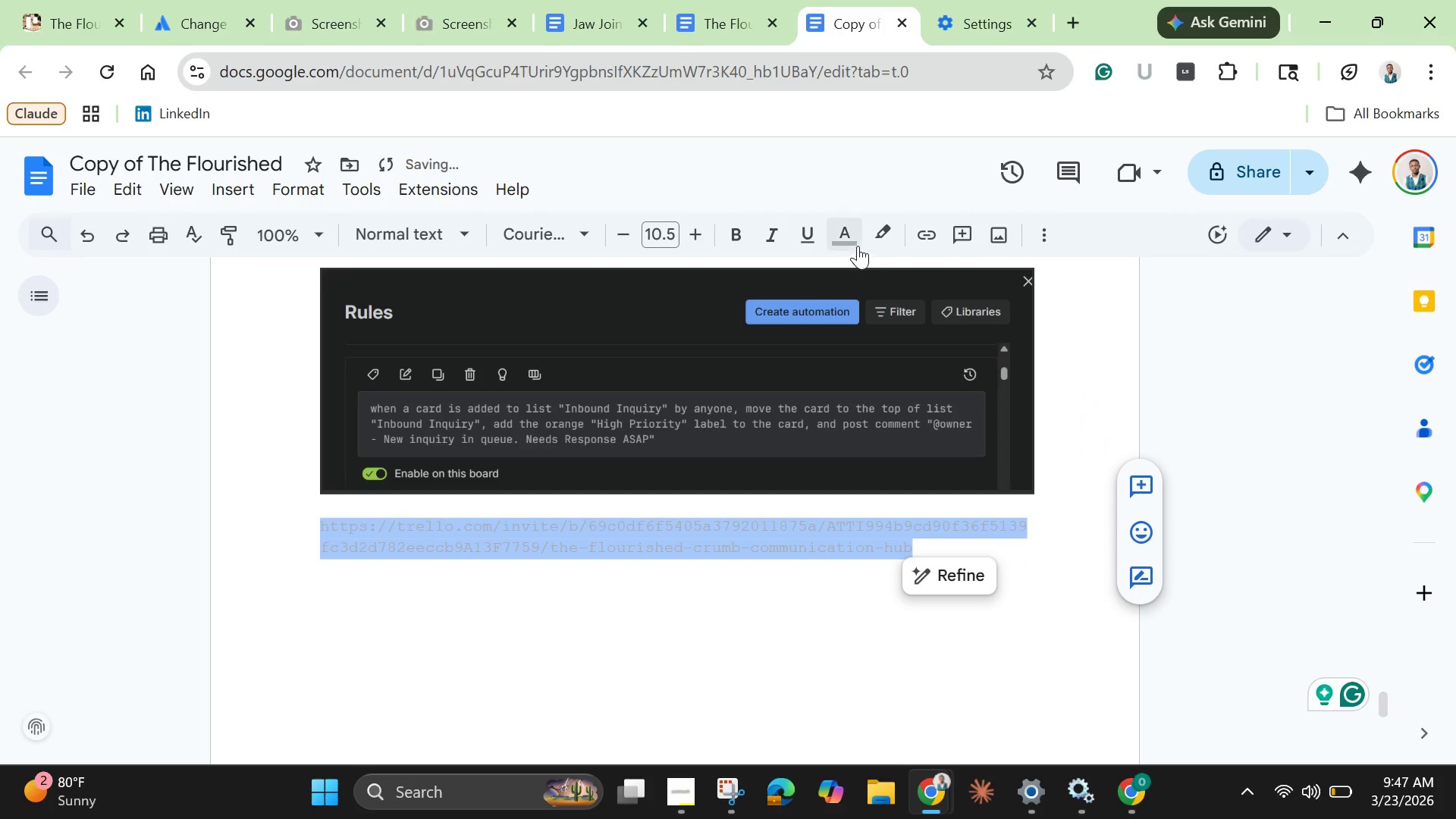 
left_click([843, 243])
 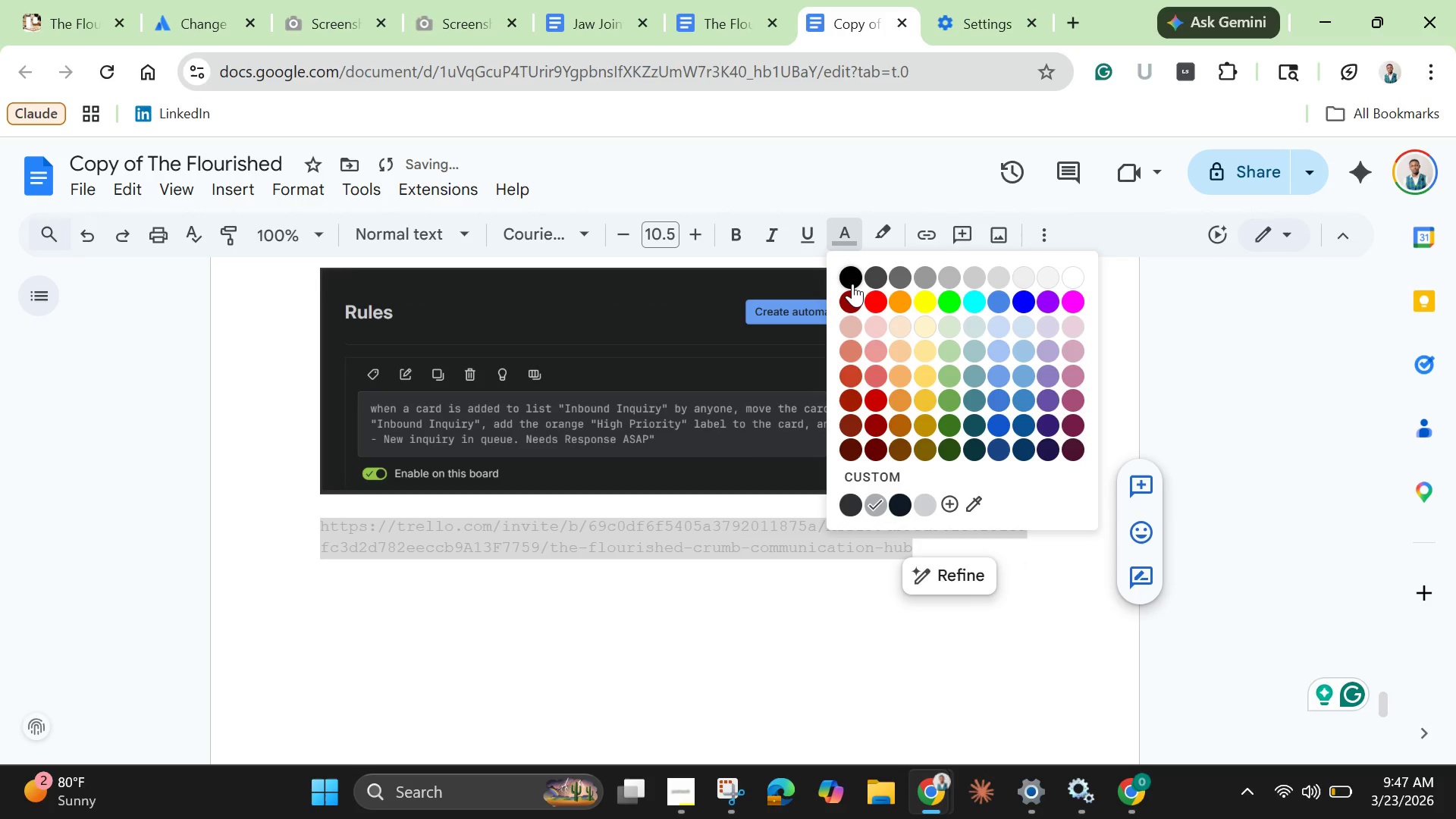 
left_click([852, 284])
 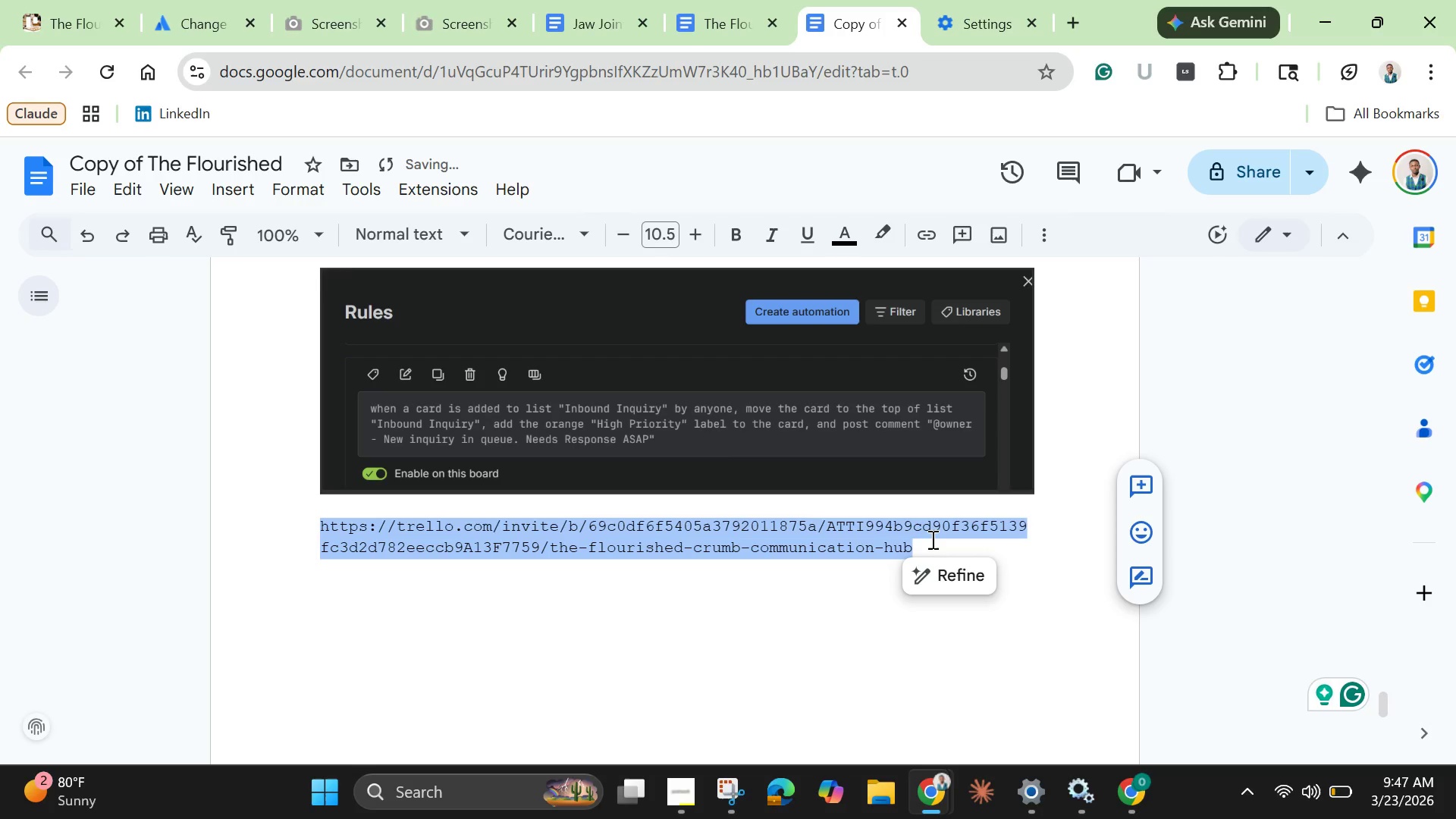 
left_click([931, 539])
 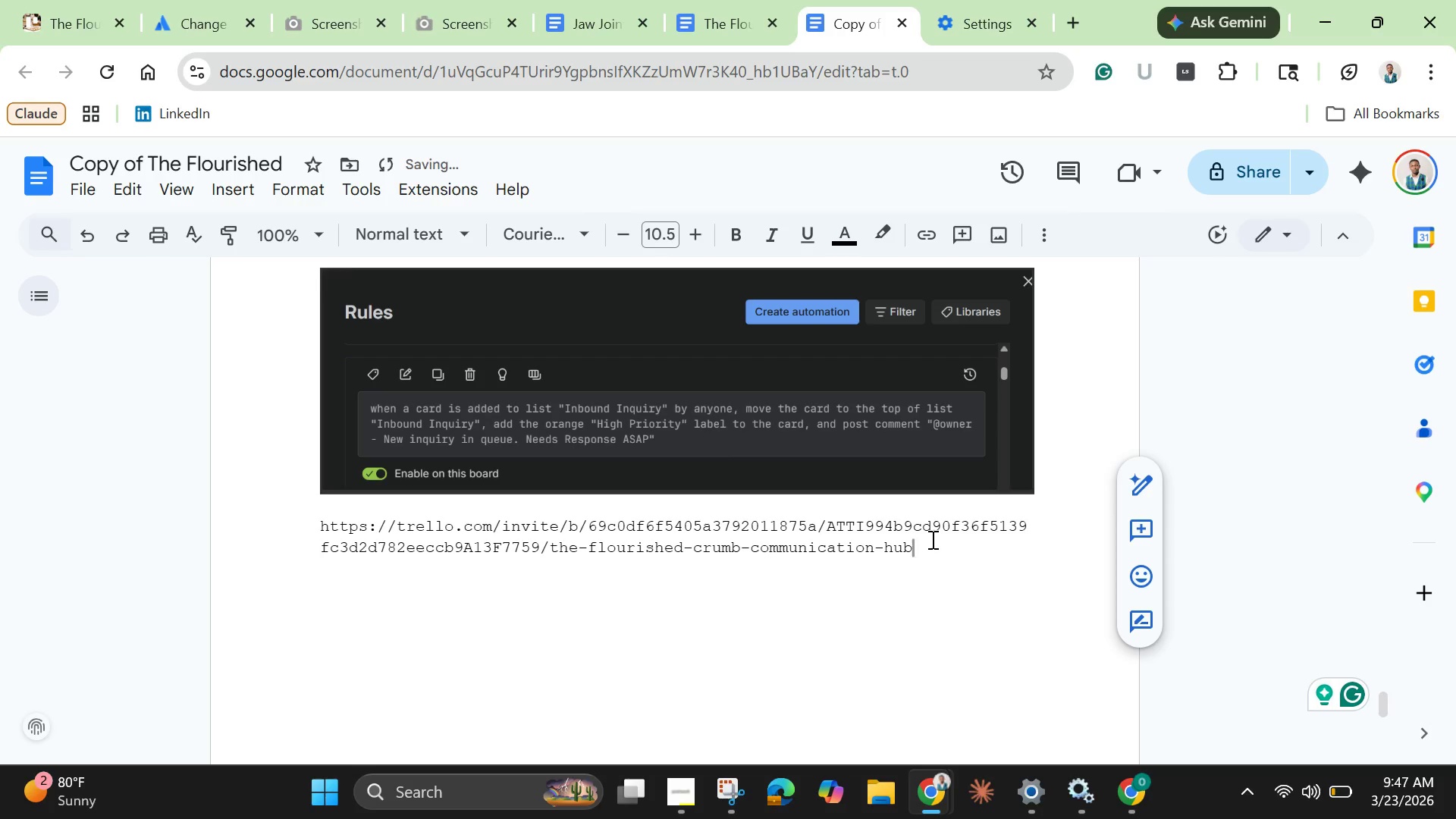 
key(Enter)
 